 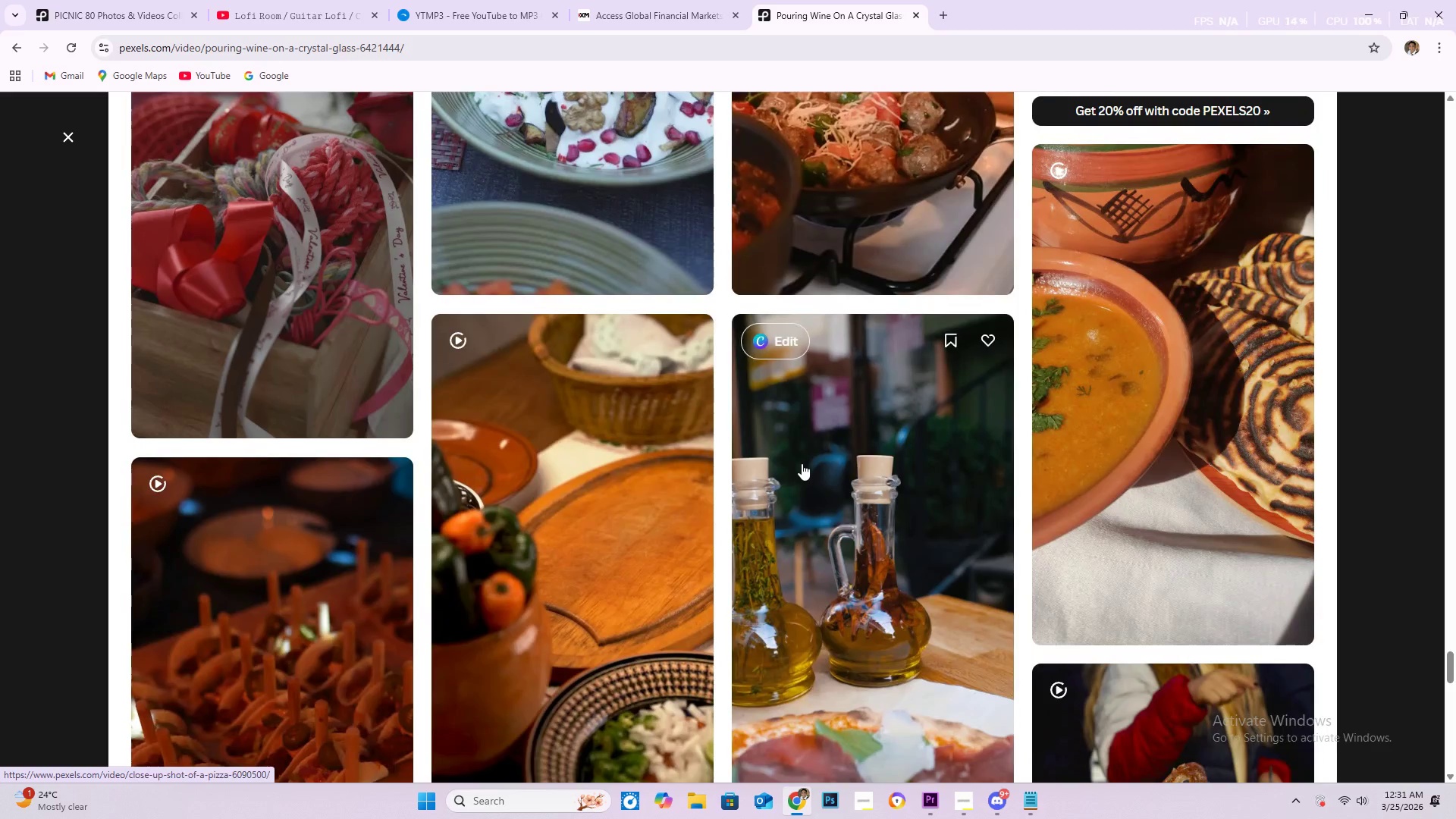 
scroll: coordinate [784, 471], scroll_direction: down, amount: 16.0
 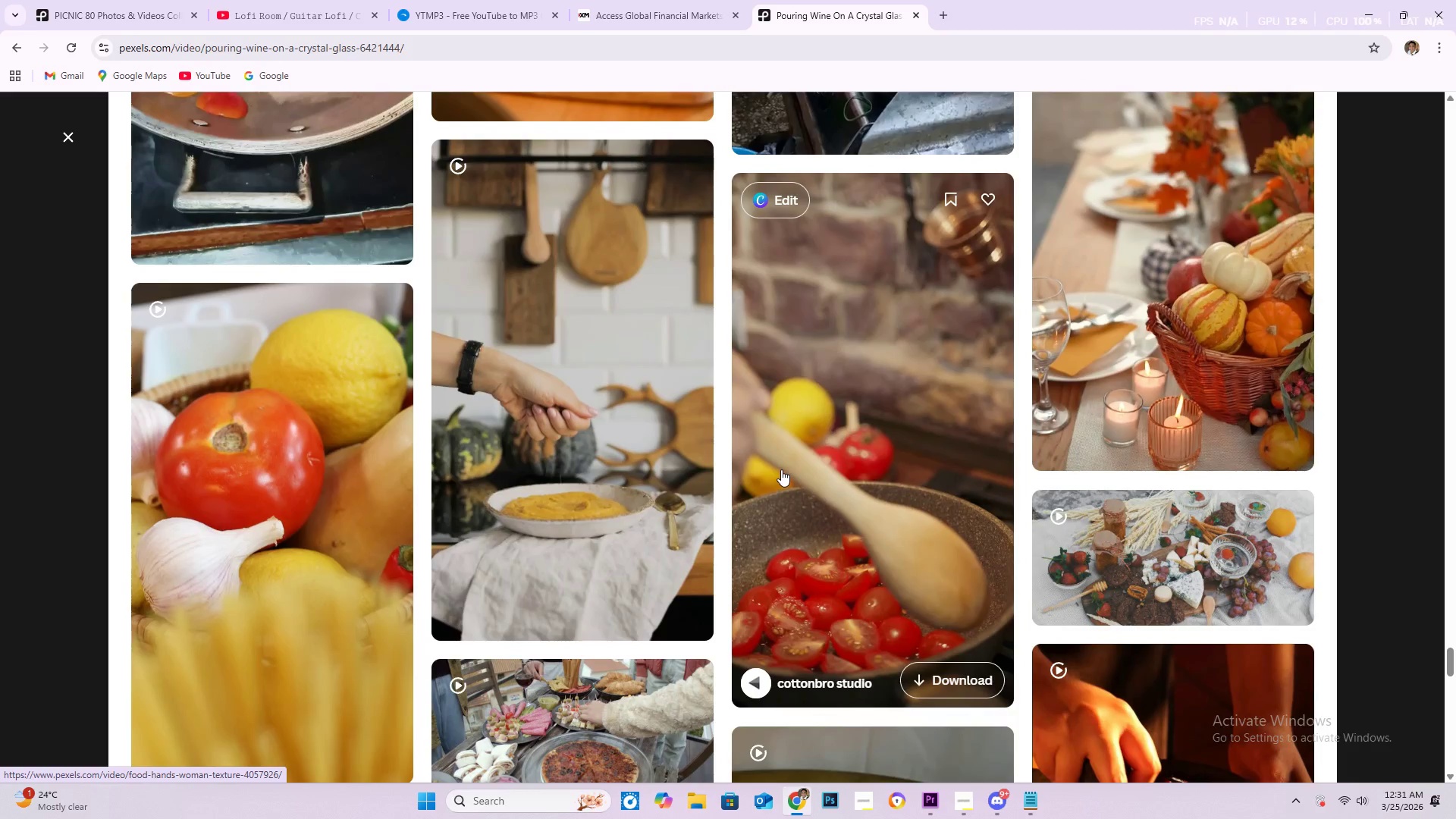 
scroll: coordinate [780, 470], scroll_direction: down, amount: 20.0
 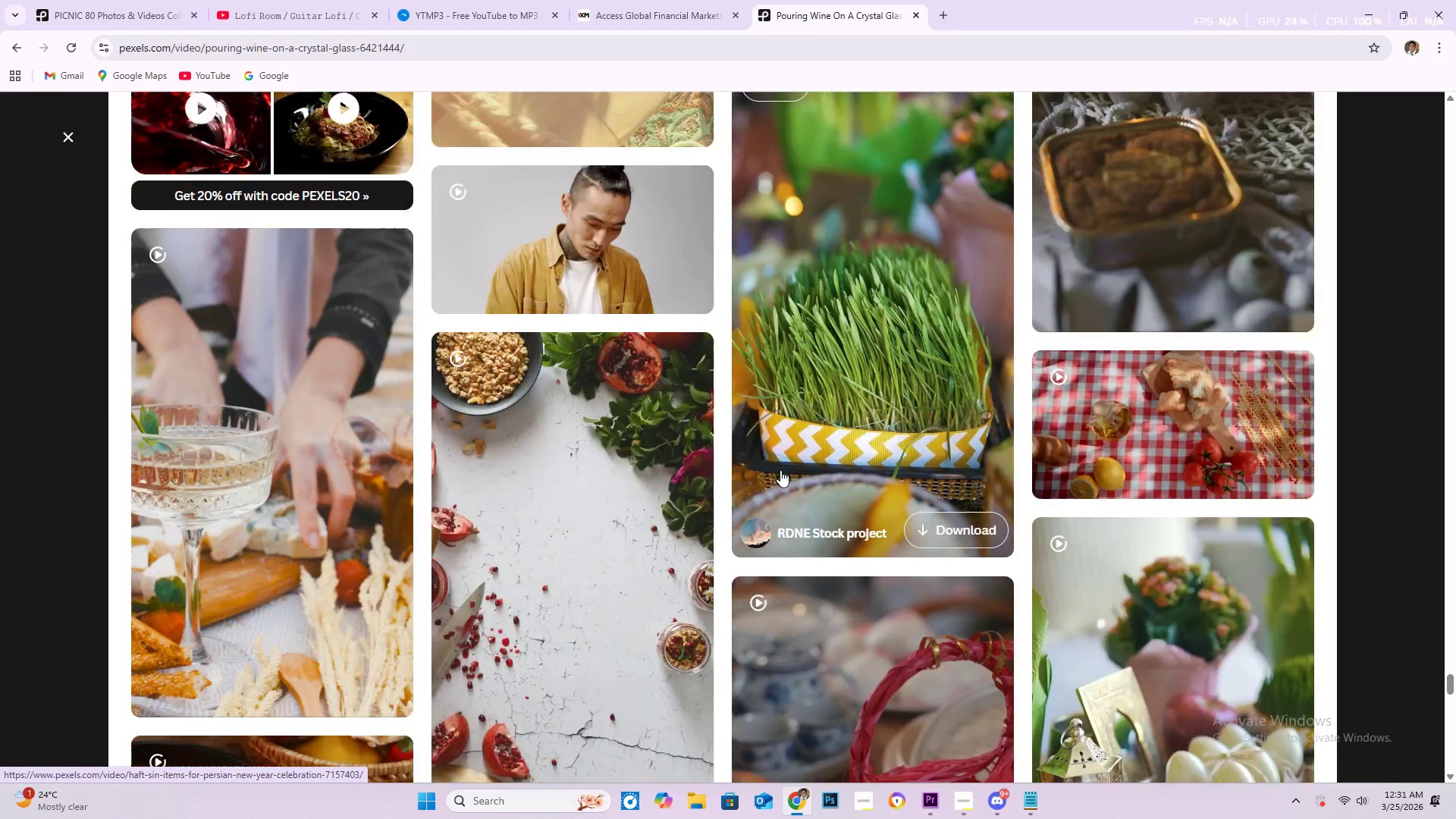 
scroll: coordinate [780, 466], scroll_direction: down, amount: 43.0
 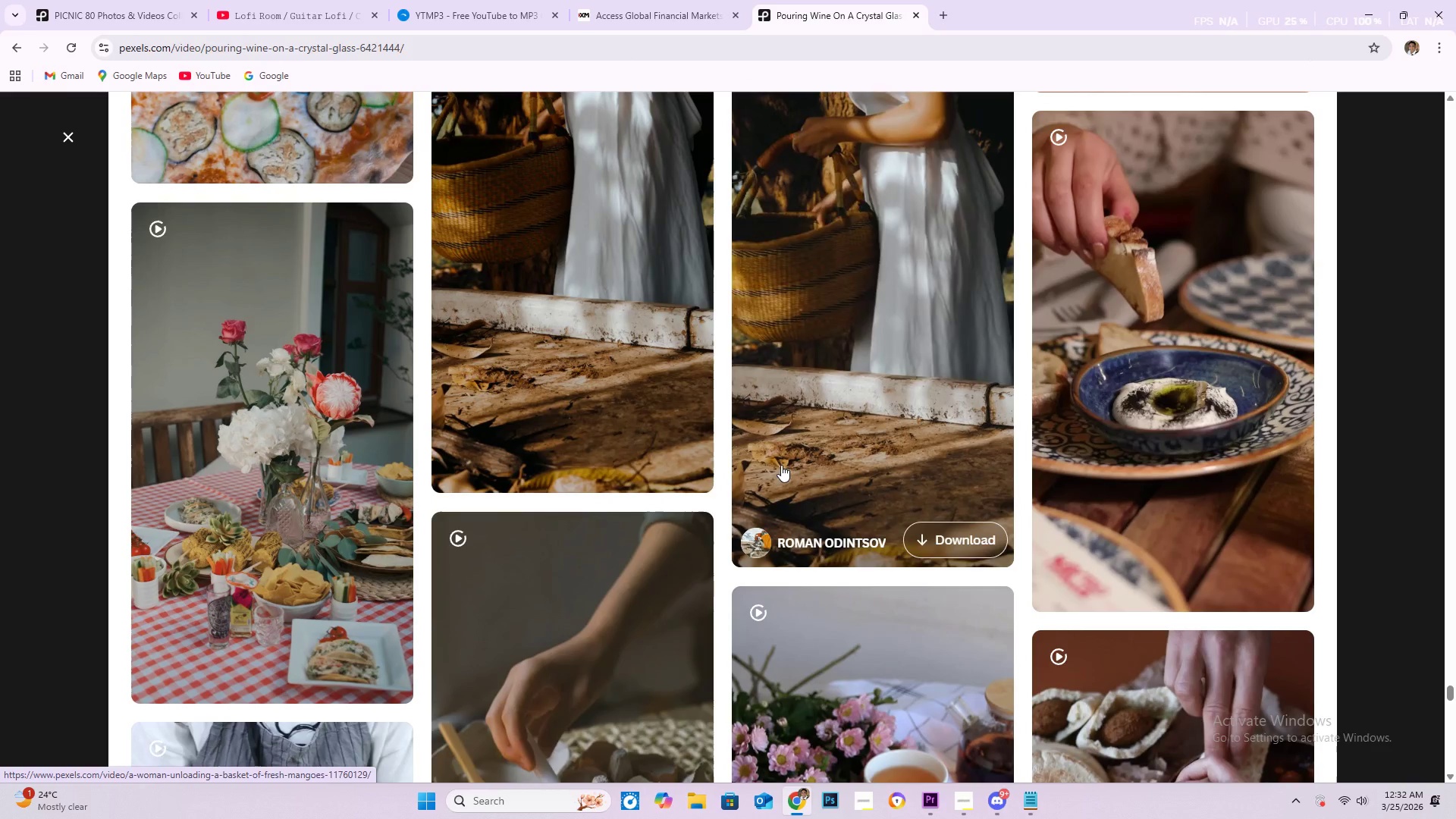 
scroll: coordinate [780, 456], scroll_direction: down, amount: 55.0
 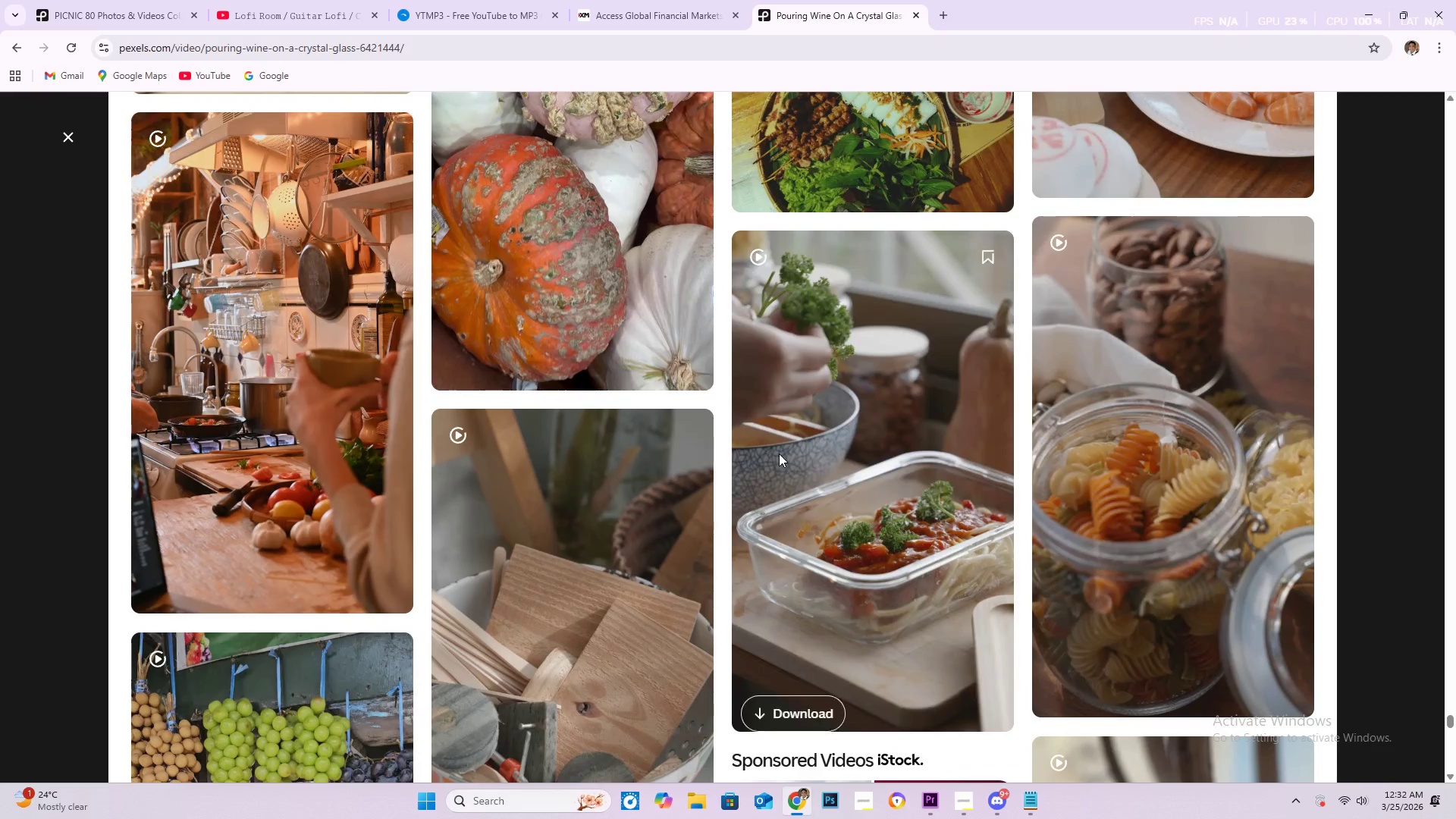 
scroll: coordinate [779, 453], scroll_direction: down, amount: 19.0
 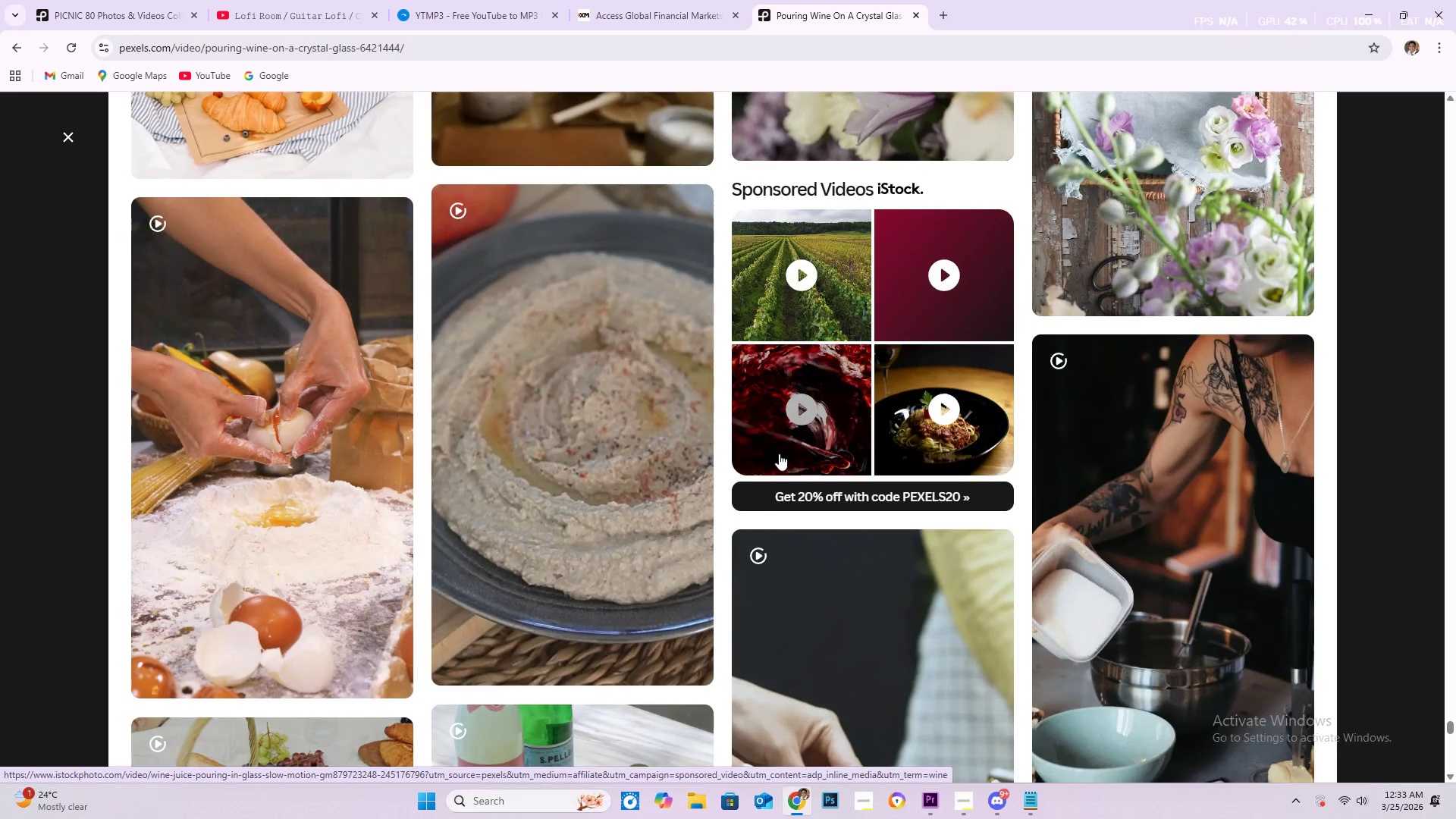 
scroll: coordinate [779, 453], scroll_direction: down, amount: 34.0
 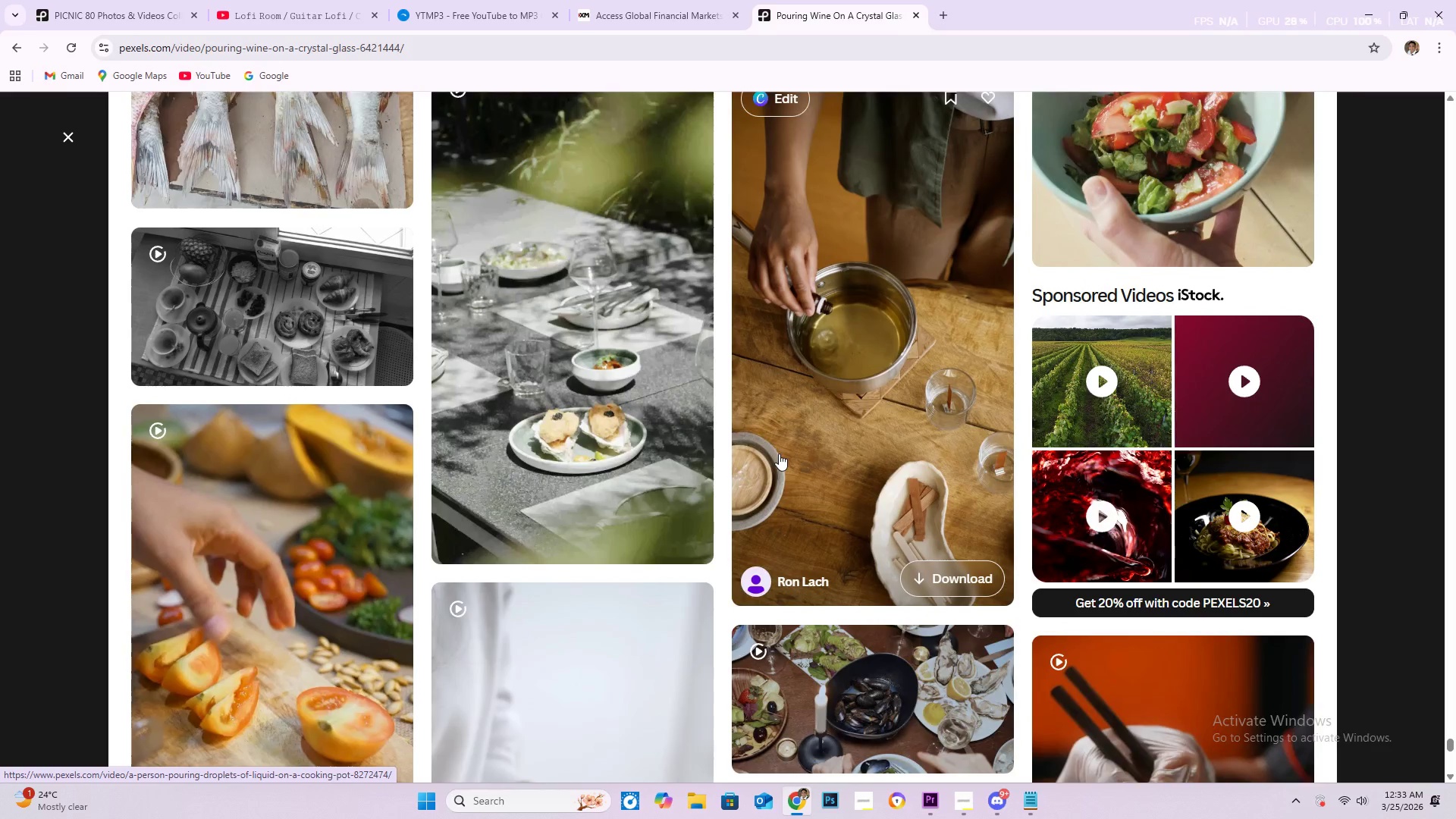 
scroll: coordinate [777, 452], scroll_direction: down, amount: 9.0
 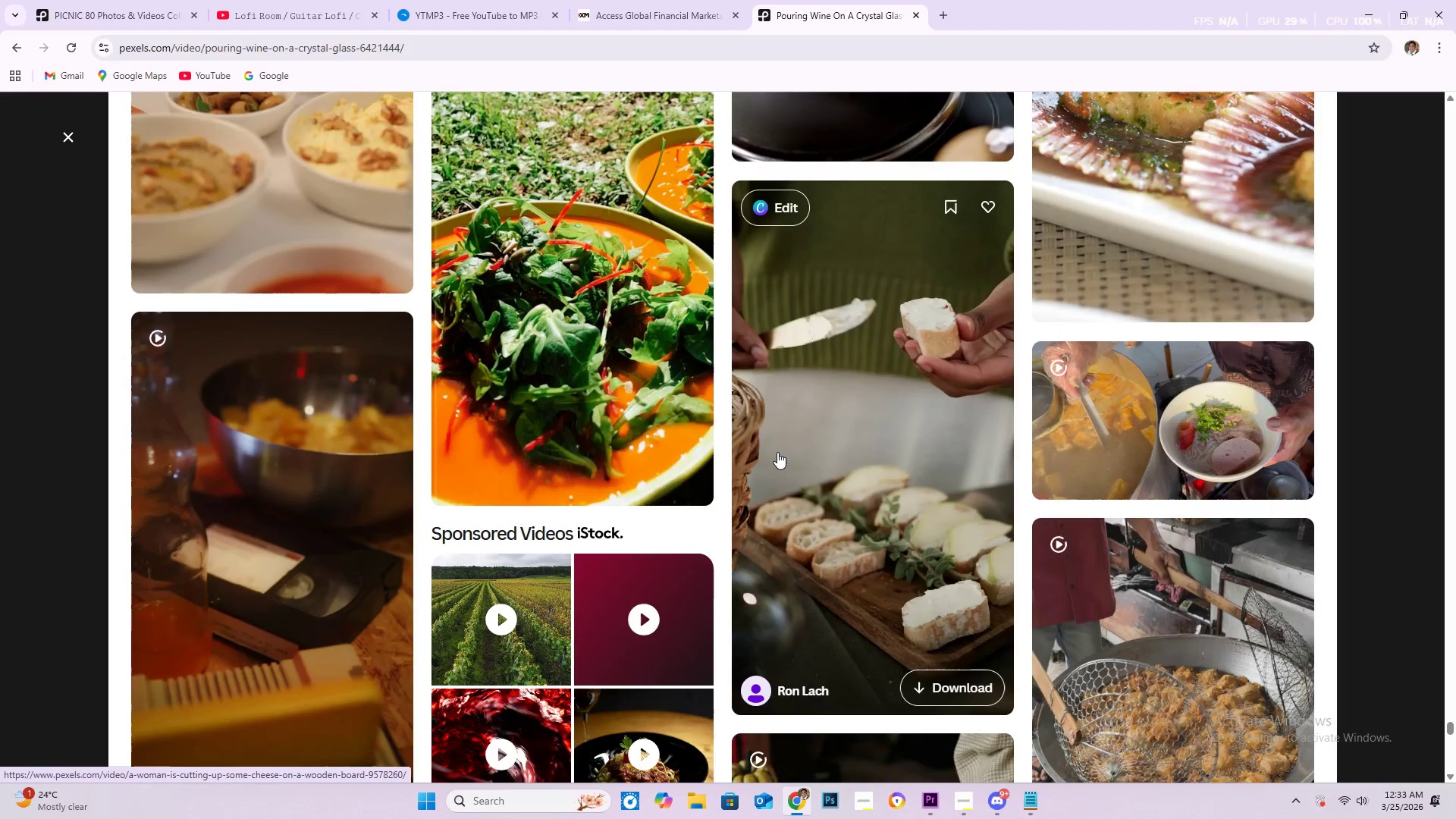 
scroll: coordinate [777, 452], scroll_direction: down, amount: 11.0
 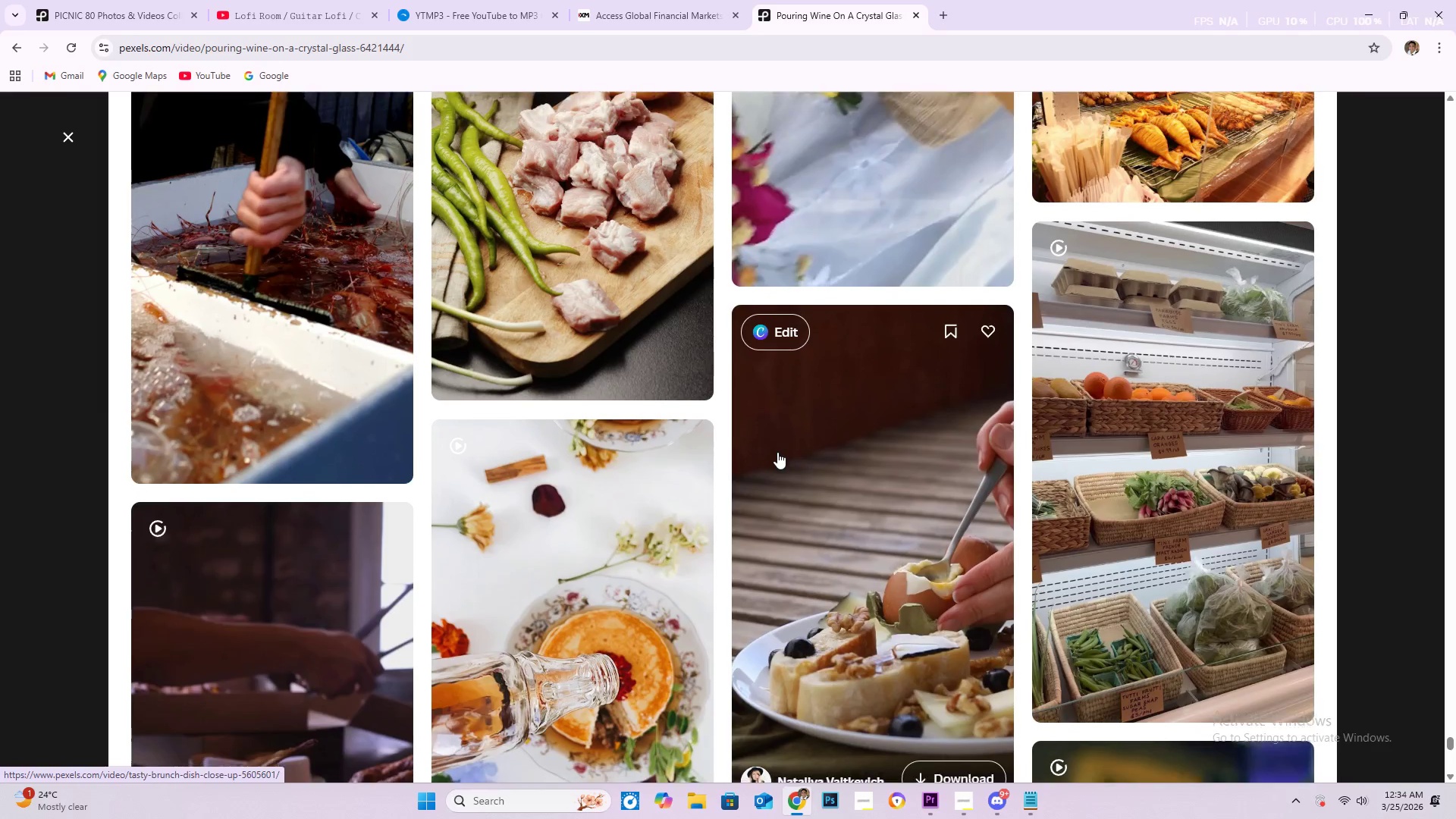 
scroll: coordinate [777, 451], scroll_direction: down, amount: 23.0
 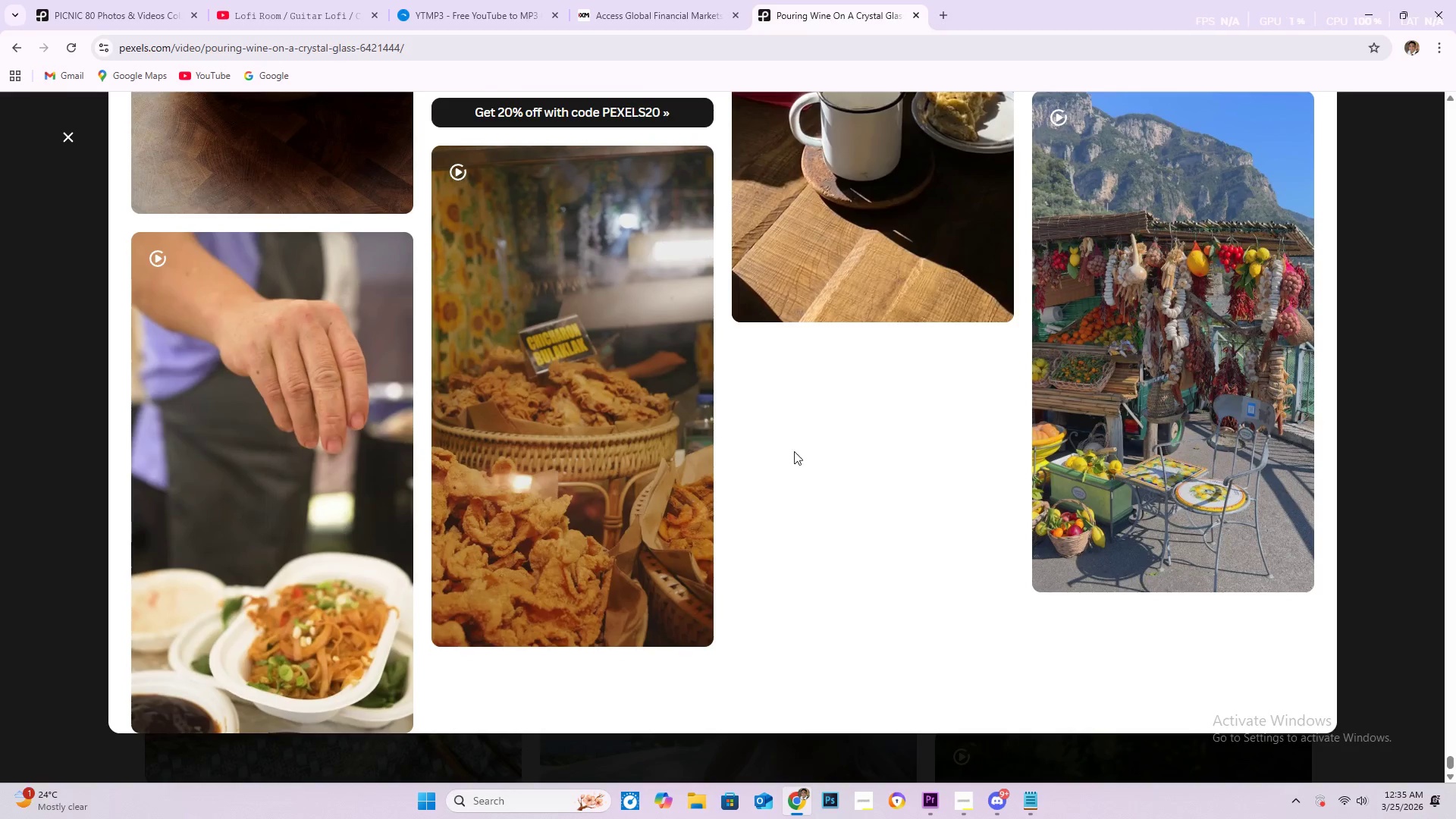 
scroll: coordinate [824, 455], scroll_direction: up, amount: 2.0
 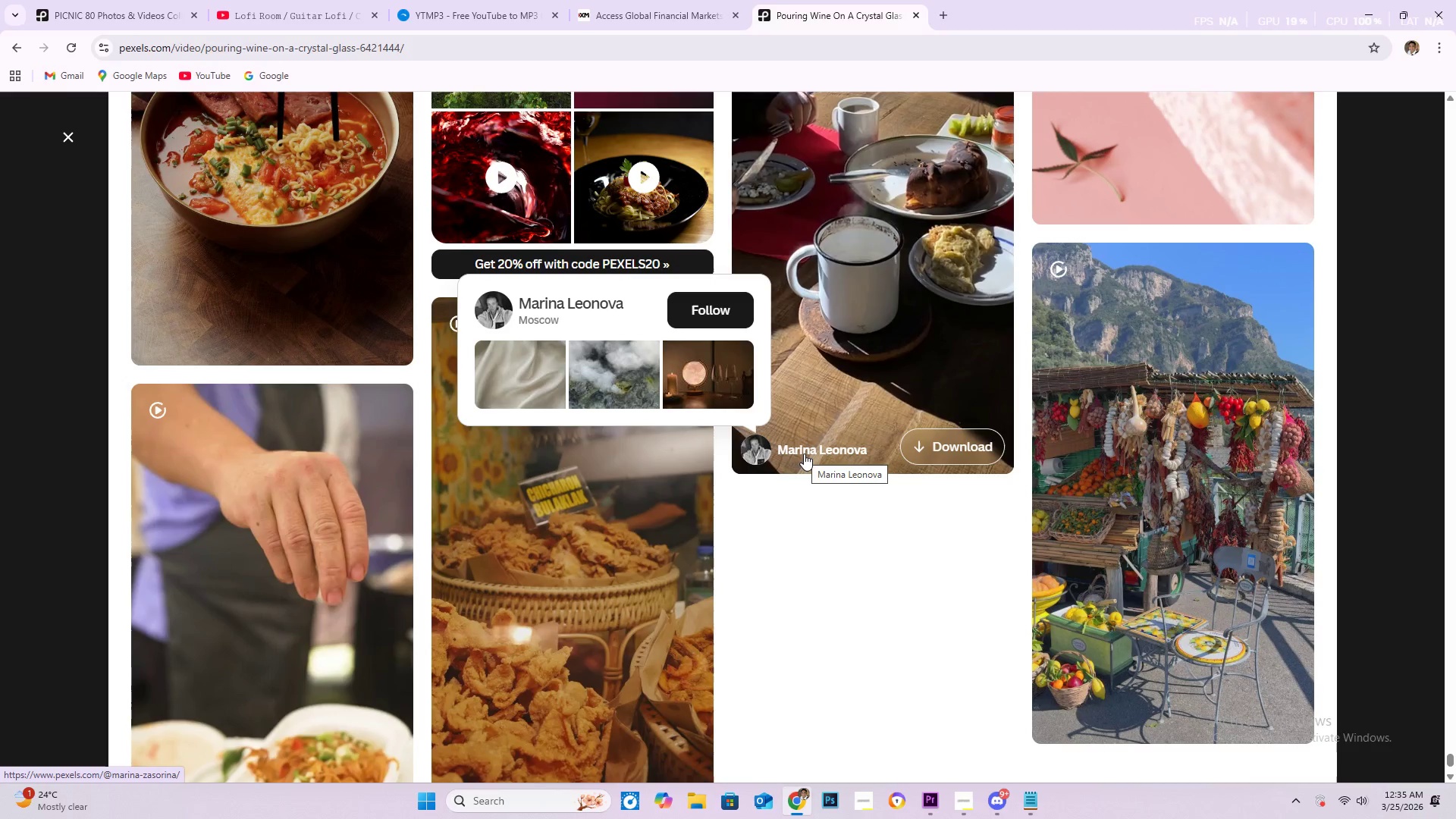 
scroll: coordinate [795, 463], scroll_direction: down, amount: 4.0
 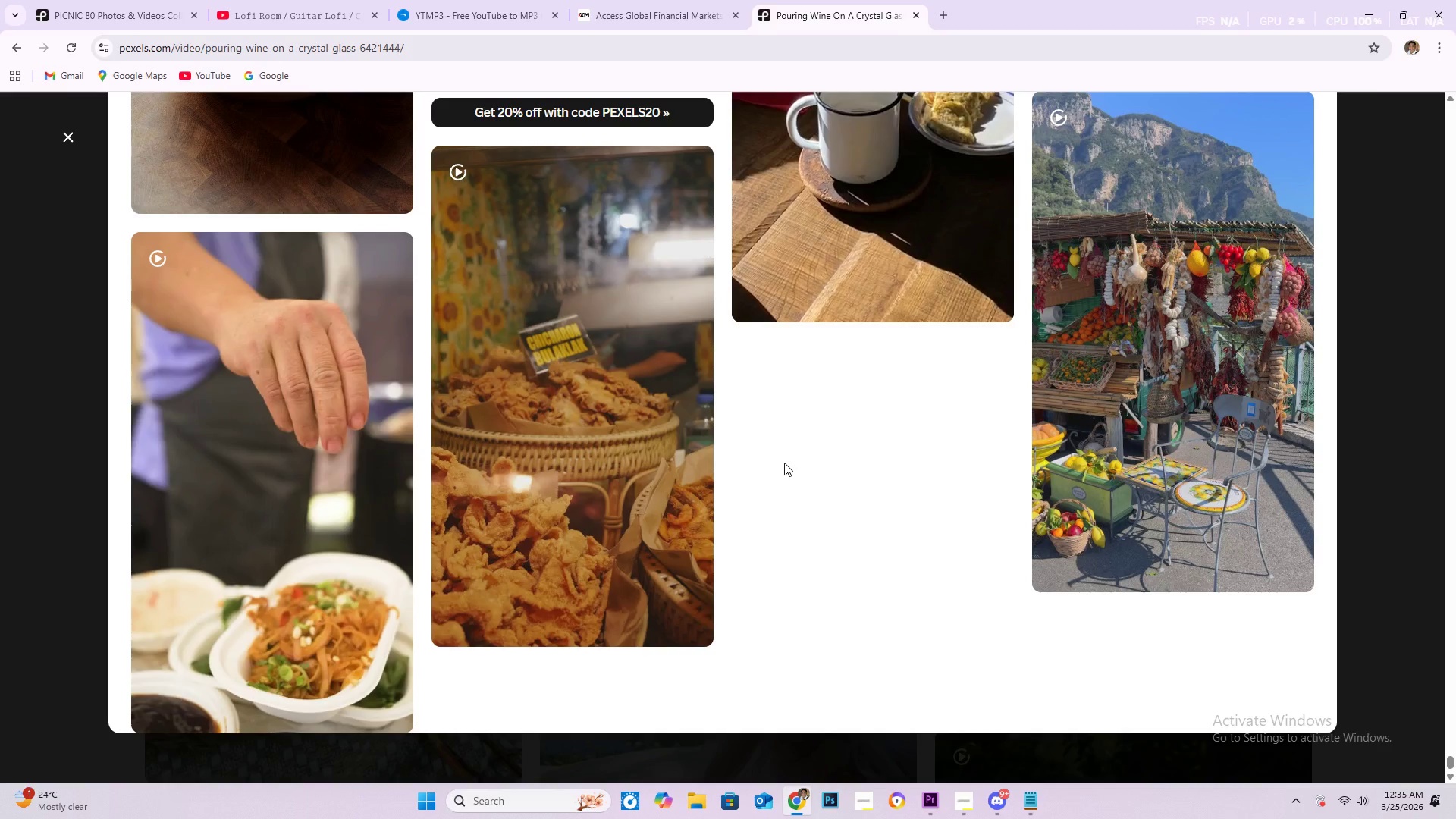 
wait(6.55)
 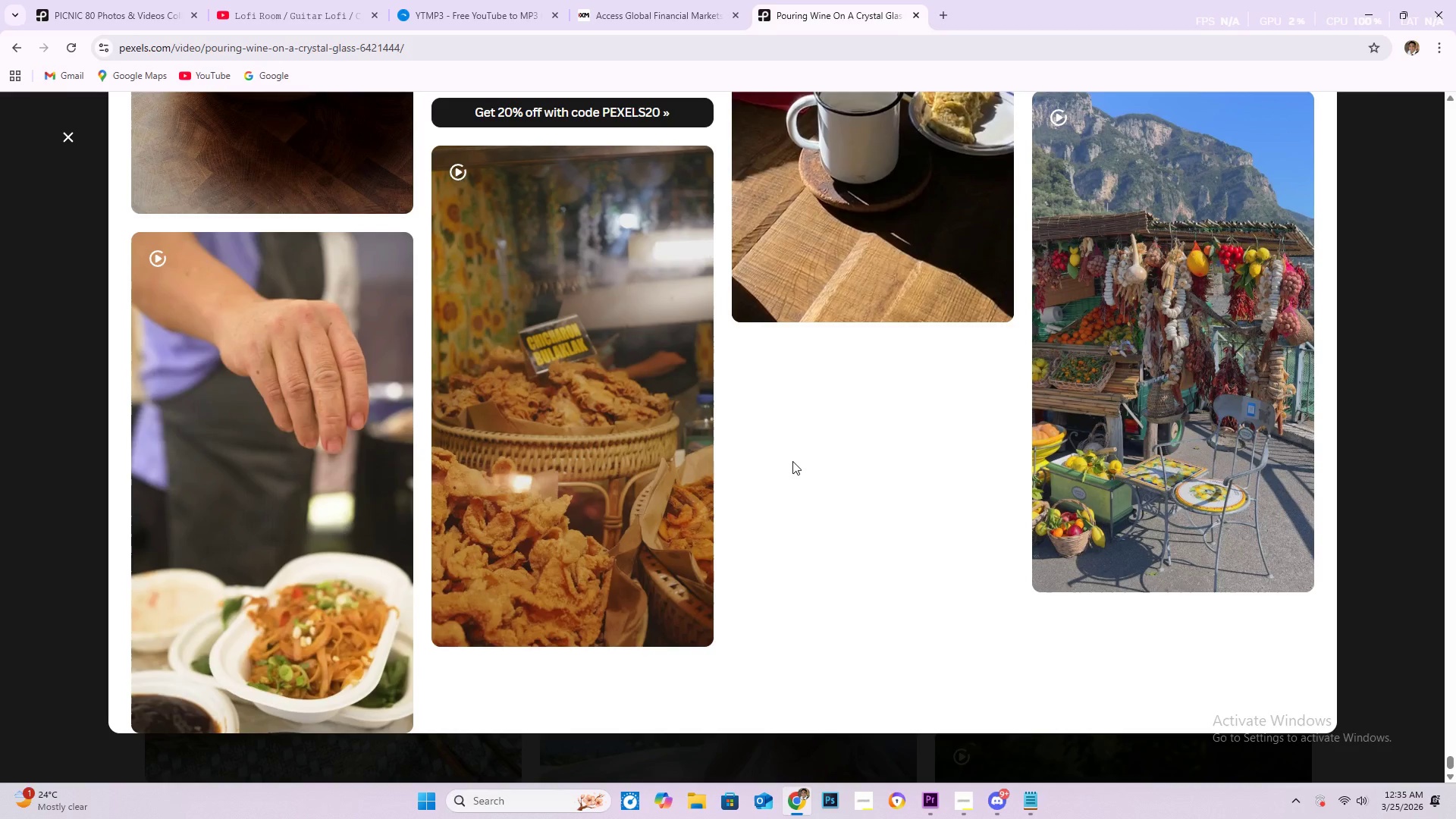 
scroll: coordinate [490, 440], scroll_direction: up, amount: 10.0
 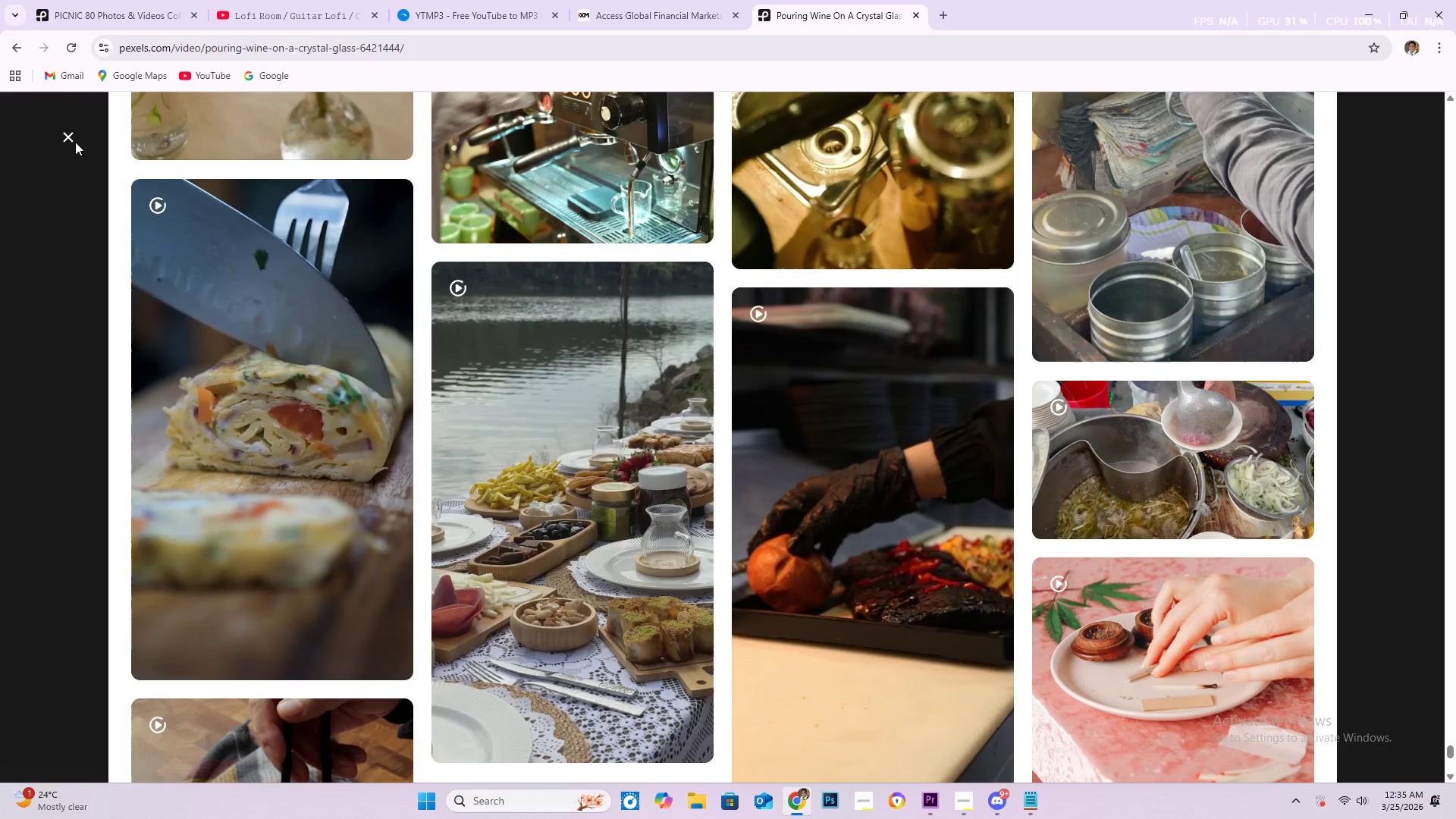 
left_click([67, 137])
 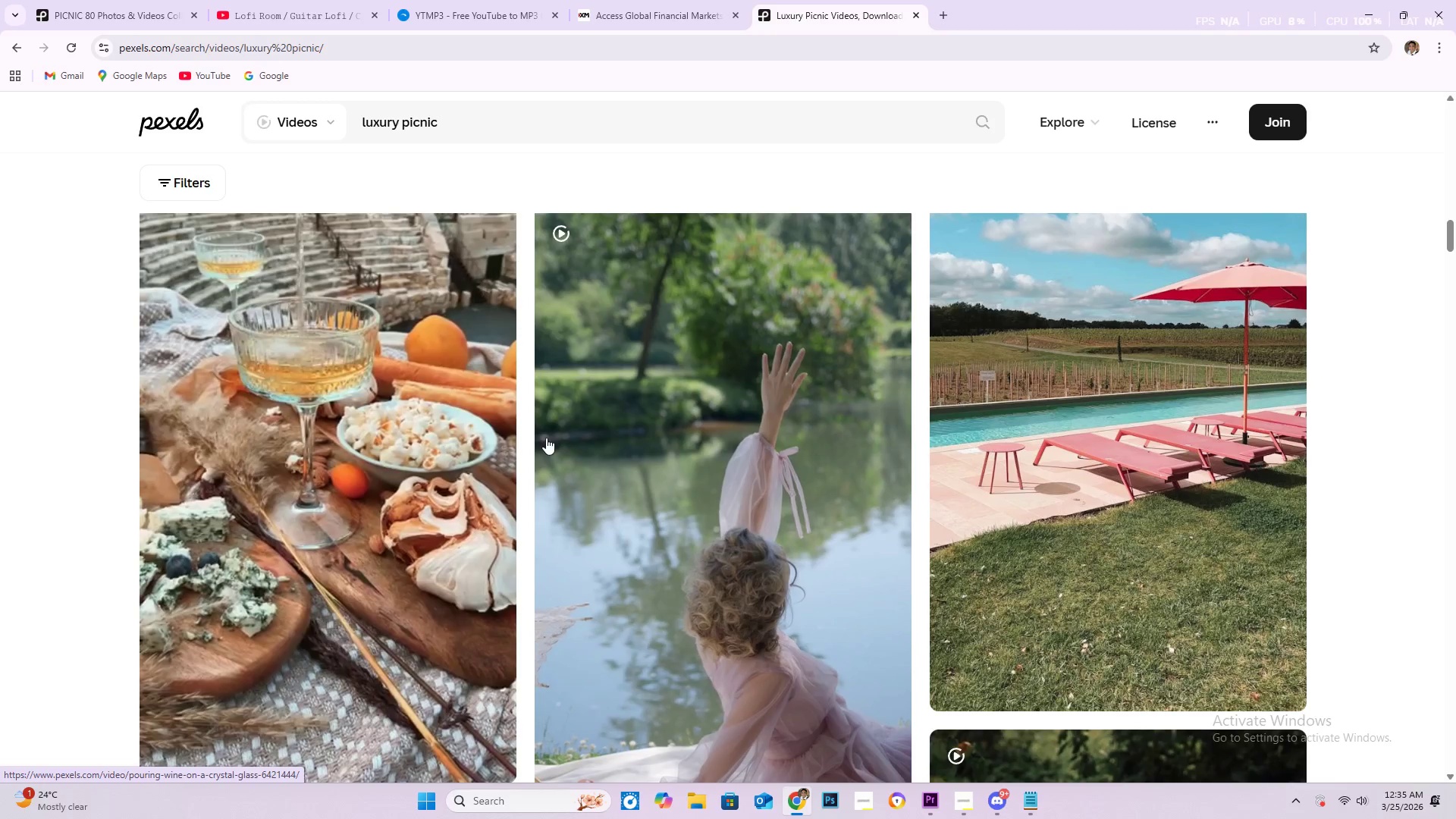 
scroll: coordinate [662, 504], scroll_direction: down, amount: 15.0
 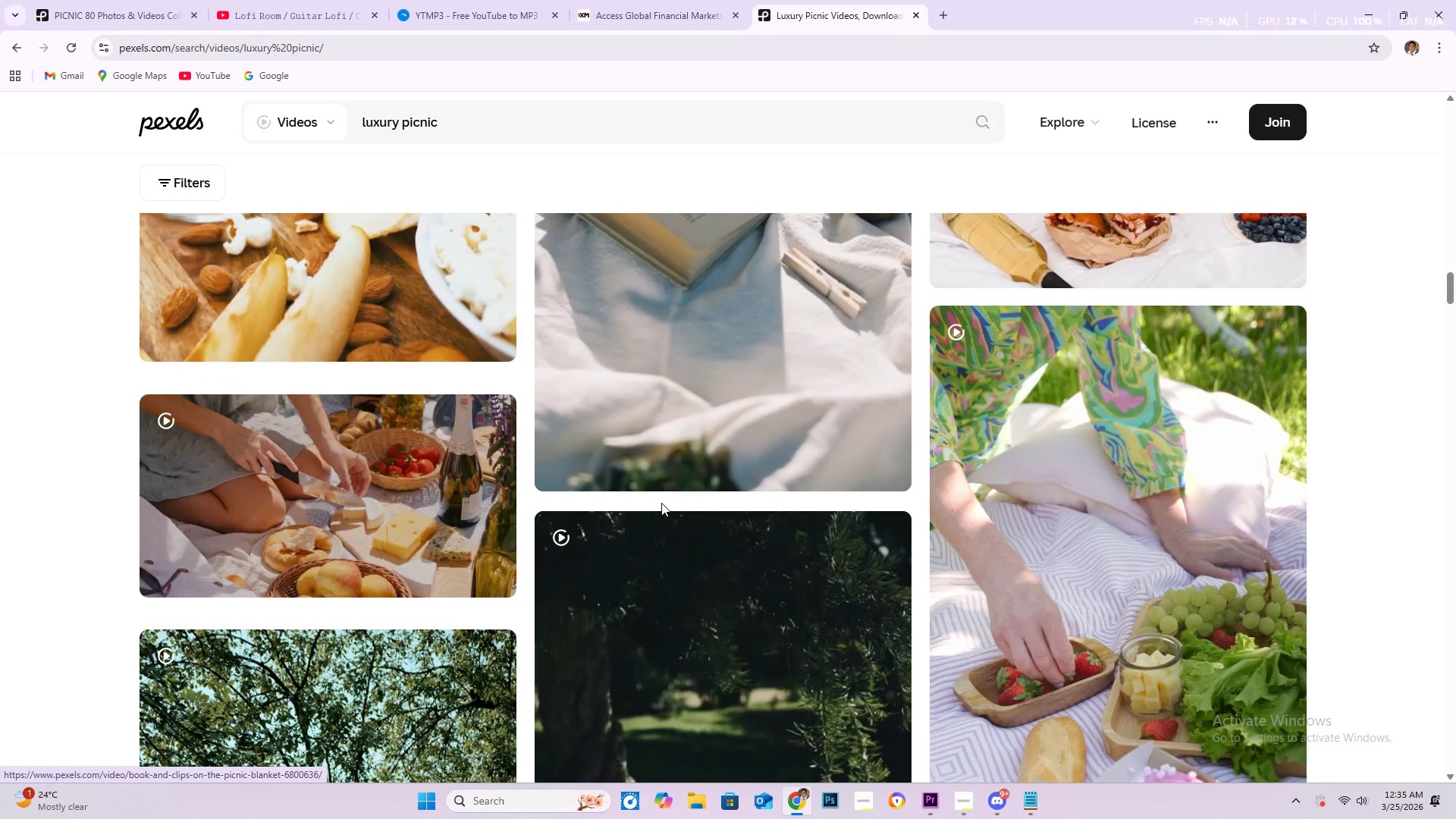 
scroll: coordinate [661, 503], scroll_direction: down, amount: 2.0
 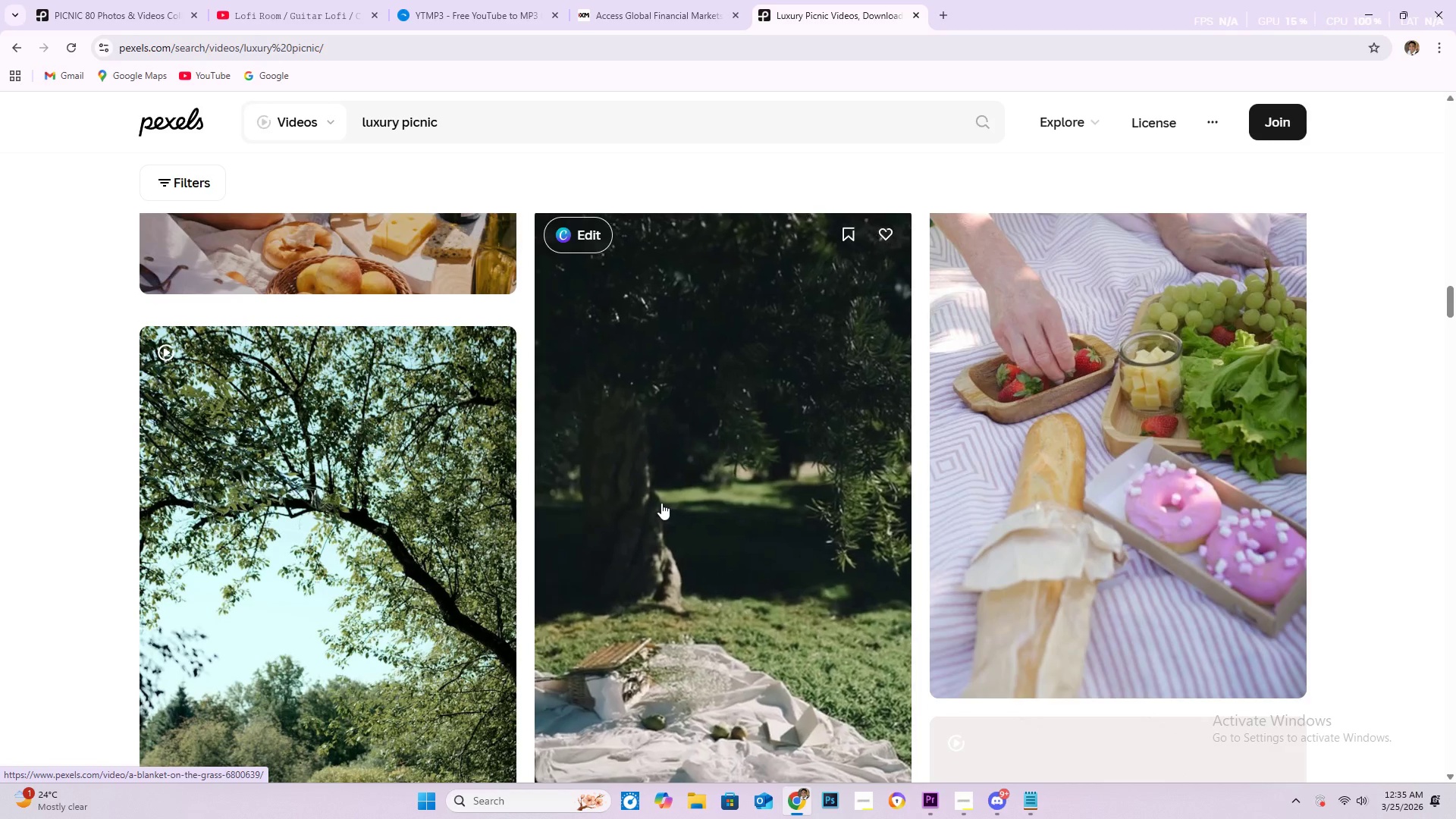 
wait(8.0)
 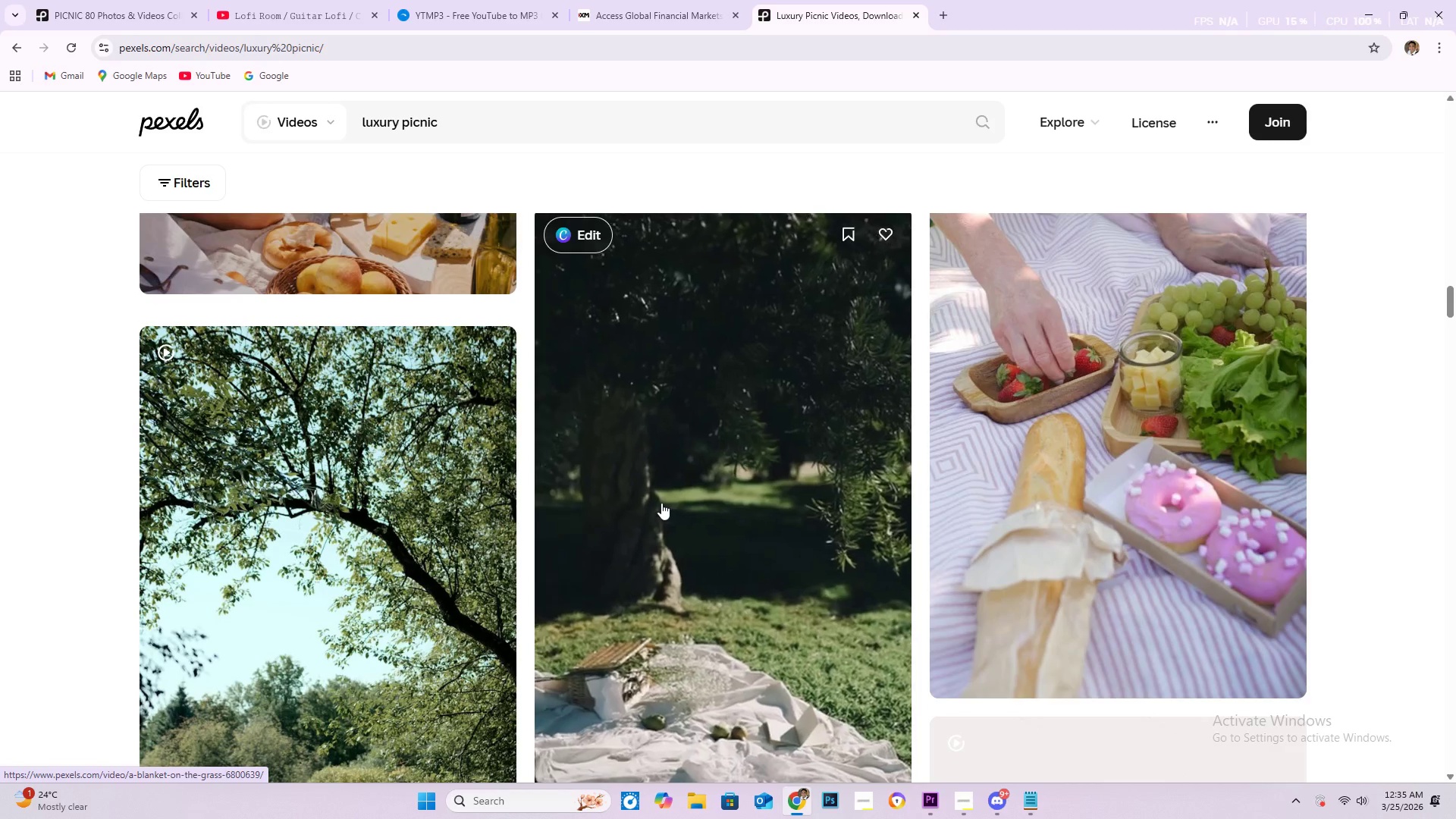 
scroll: coordinate [661, 502], scroll_direction: down, amount: 10.0
 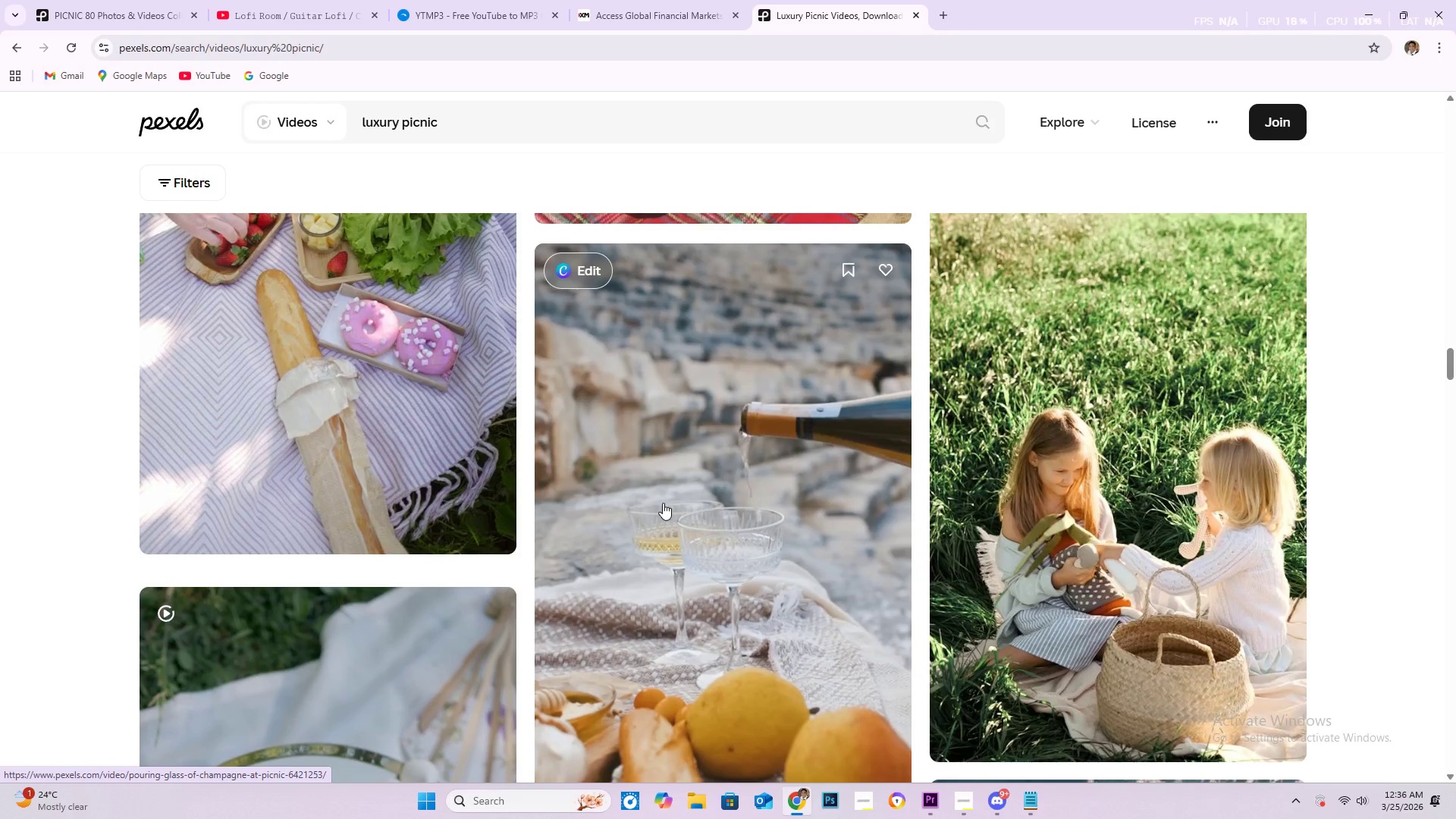 
wait(8.92)
 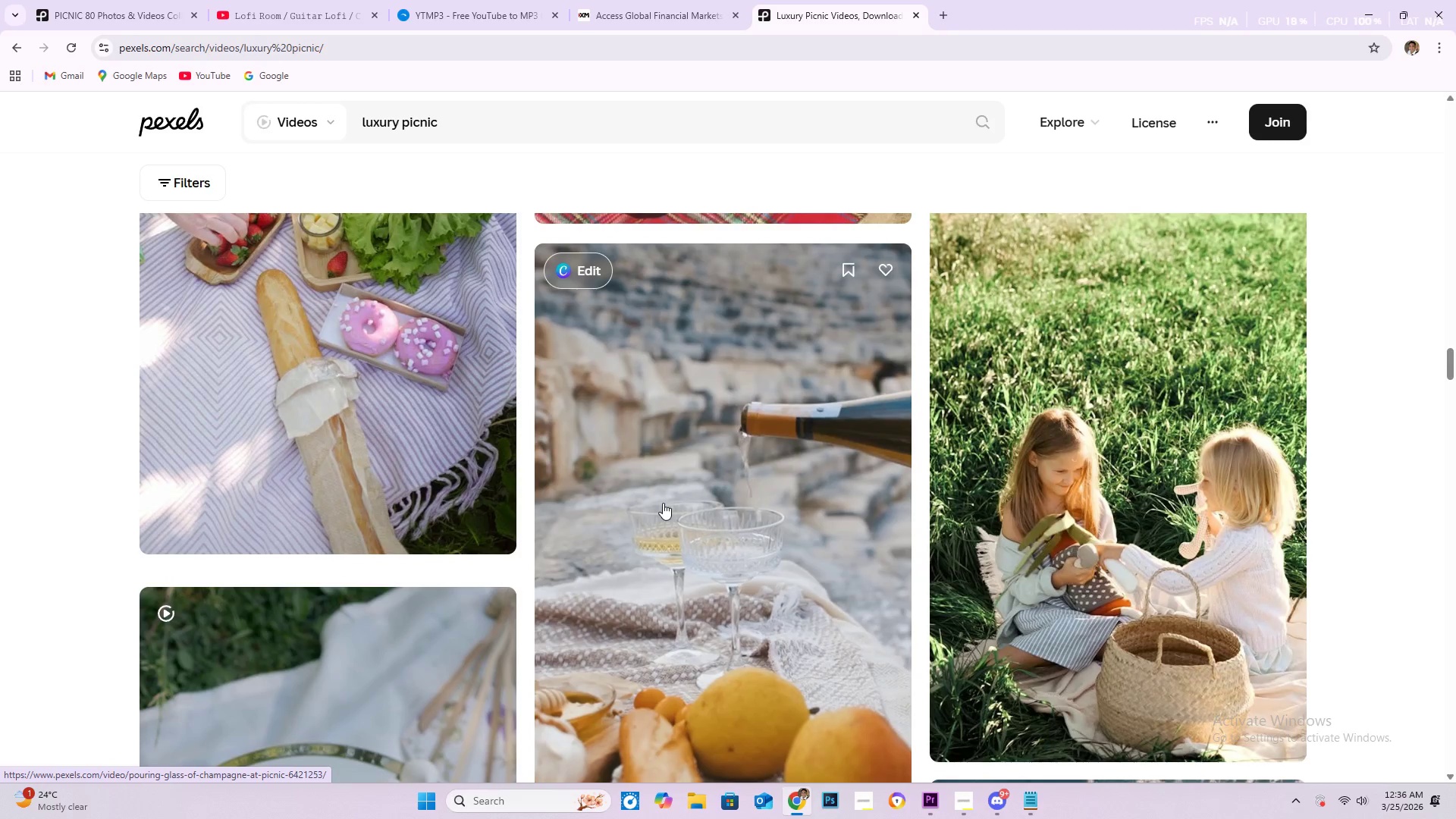 
scroll: coordinate [664, 504], scroll_direction: down, amount: 2.0
 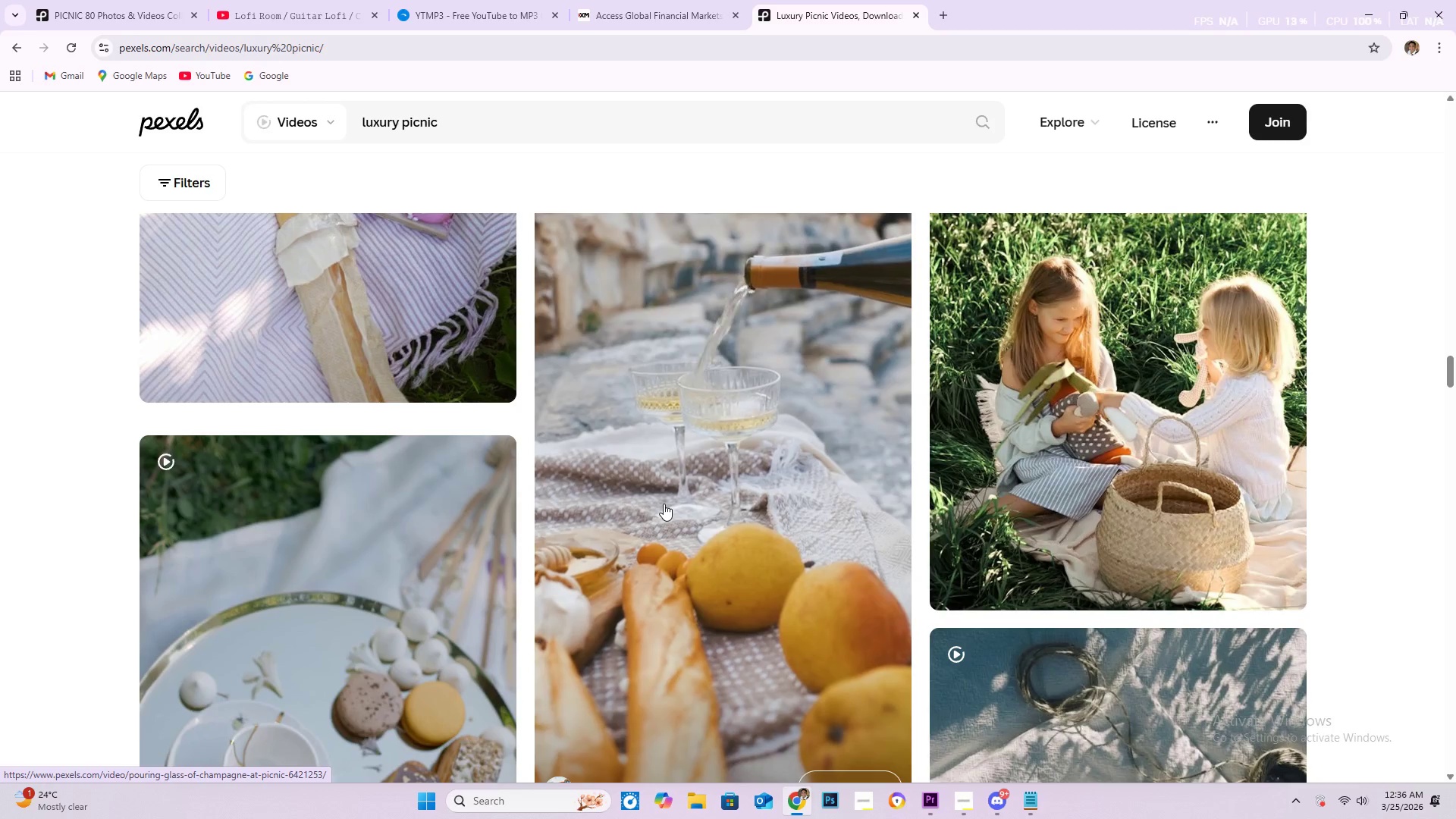 
wait(5.82)
 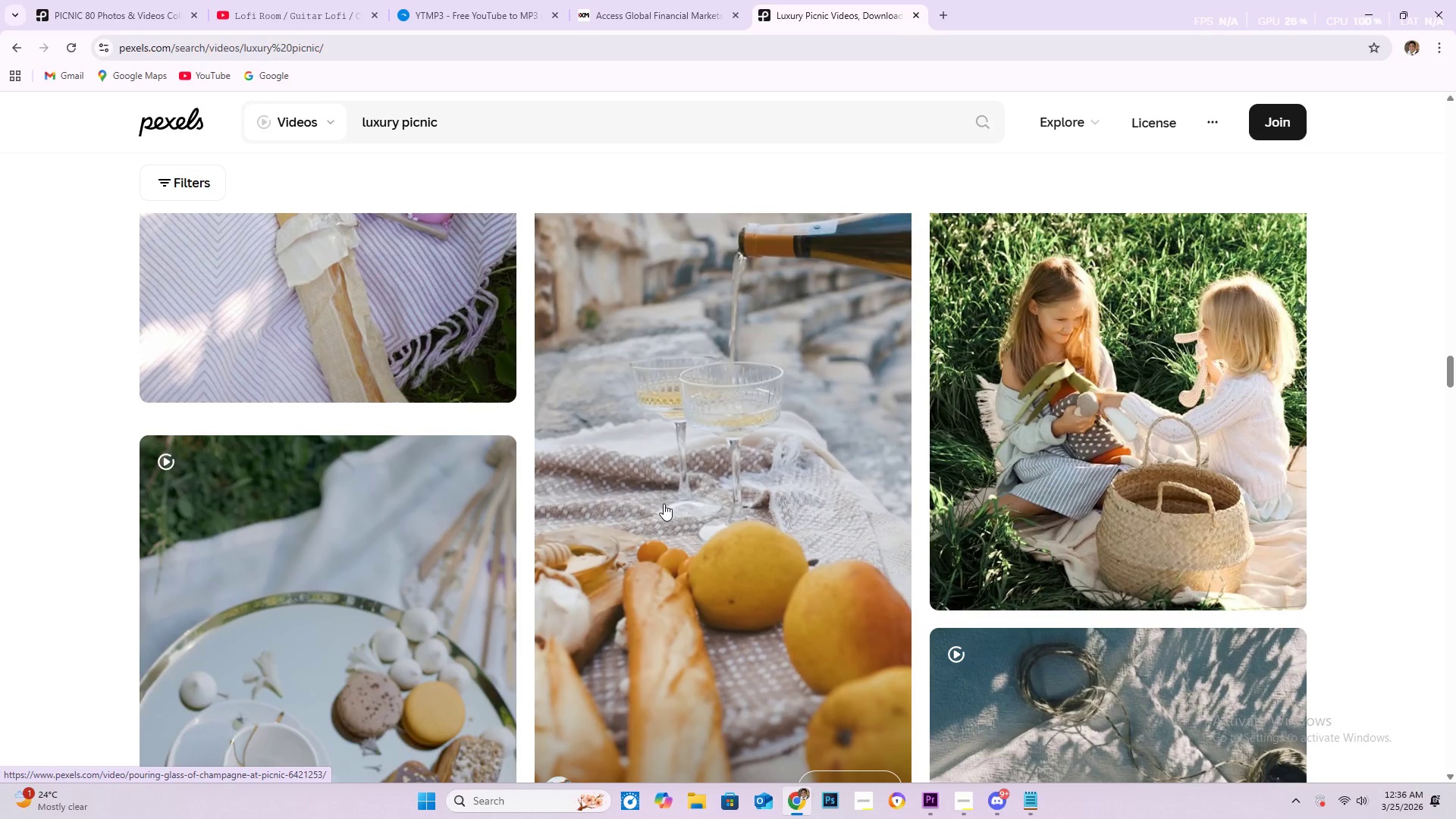 
scroll: coordinate [665, 504], scroll_direction: down, amount: 9.0
 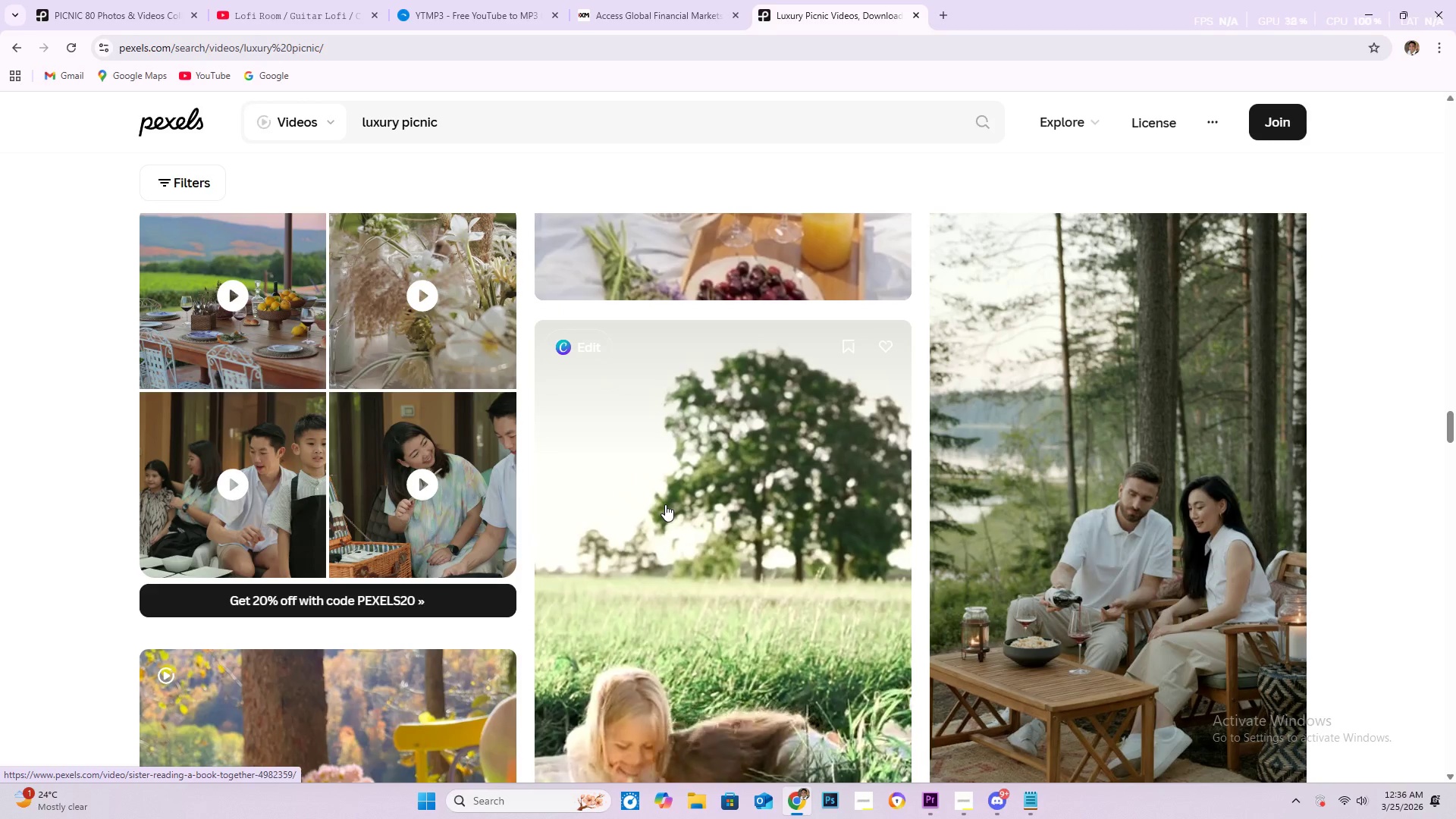 
scroll: coordinate [665, 504], scroll_direction: down, amount: 1.0
 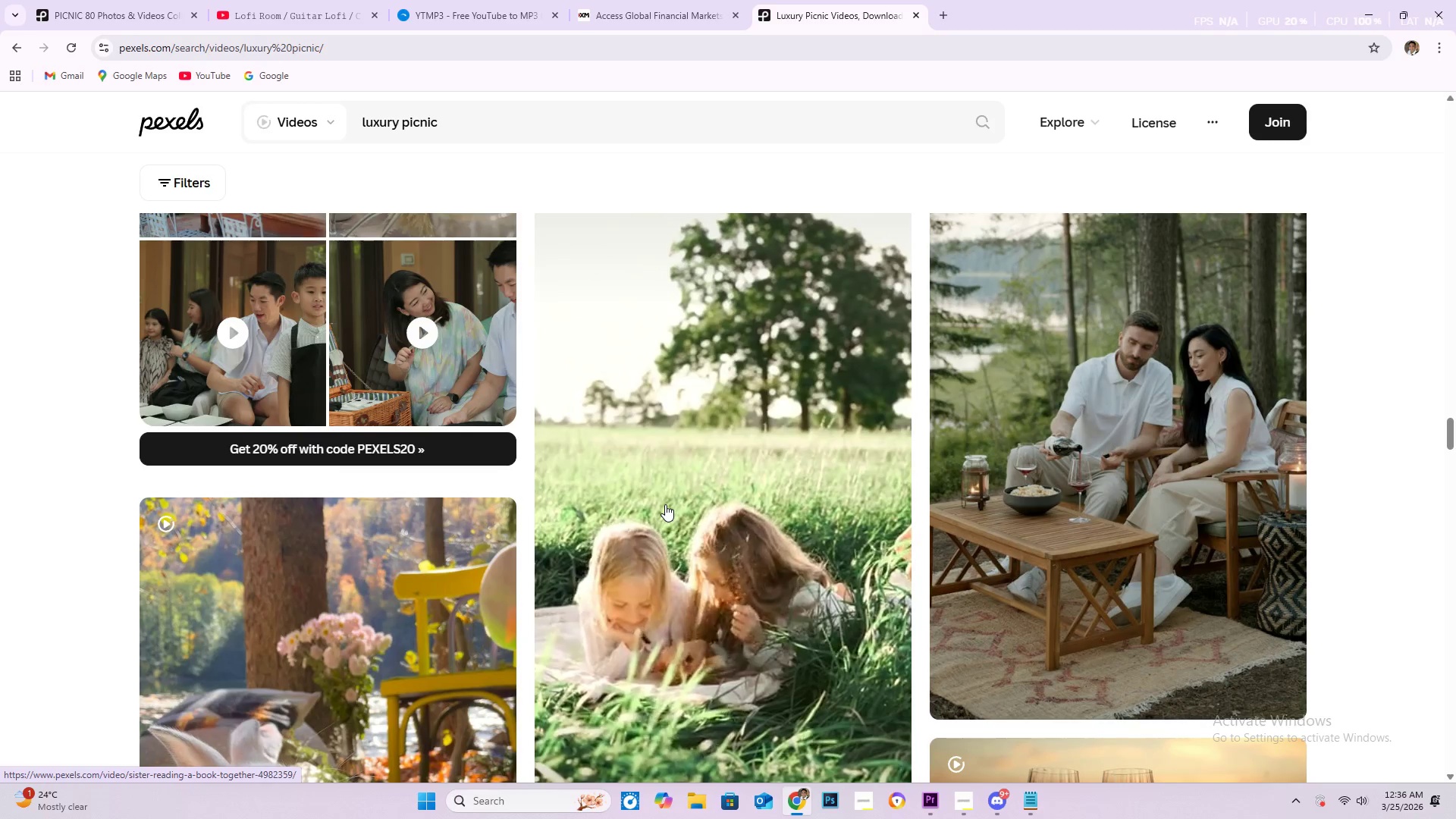 
wait(6.41)
 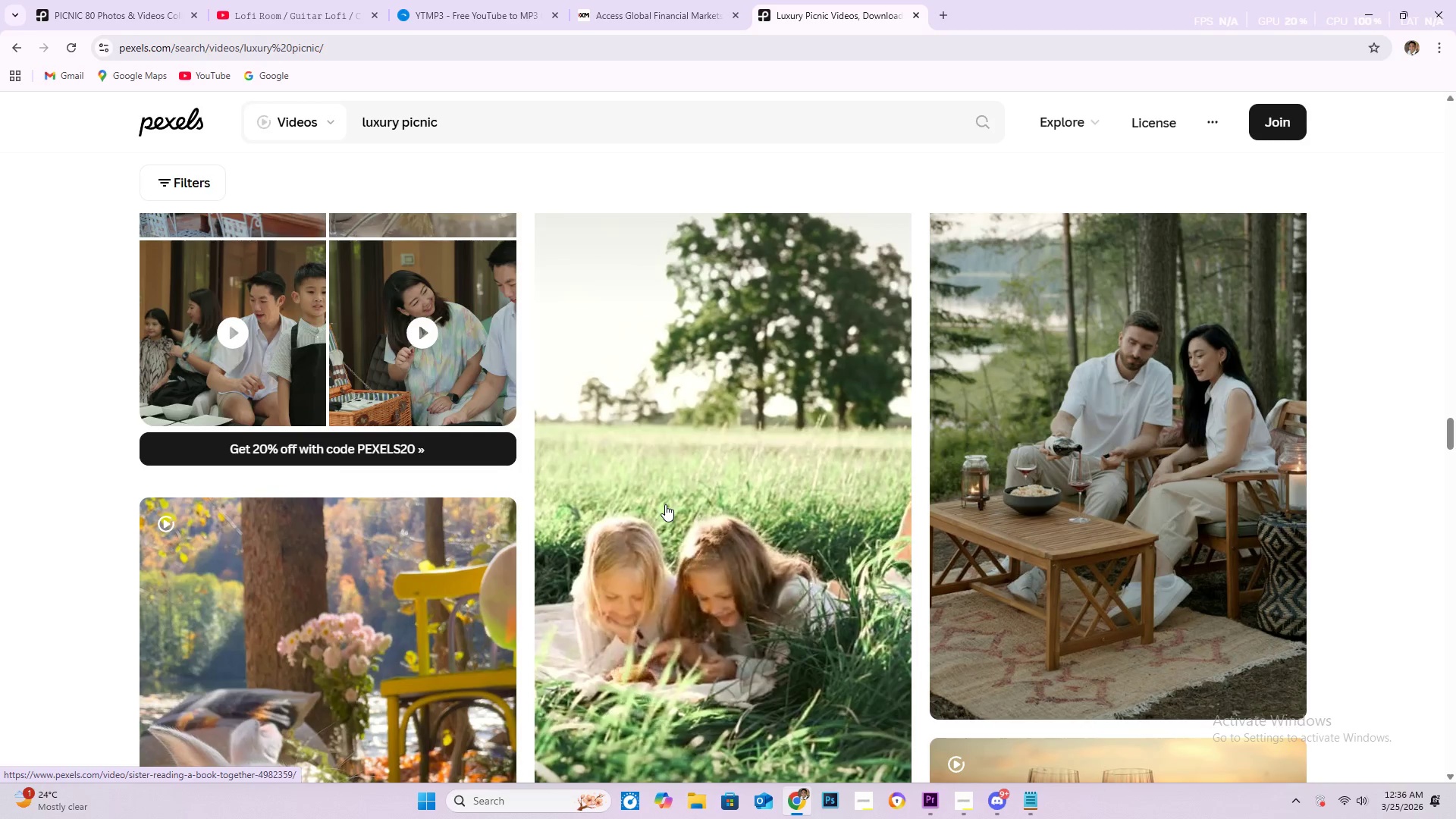 
scroll: coordinate [654, 499], scroll_direction: down, amount: 5.0
 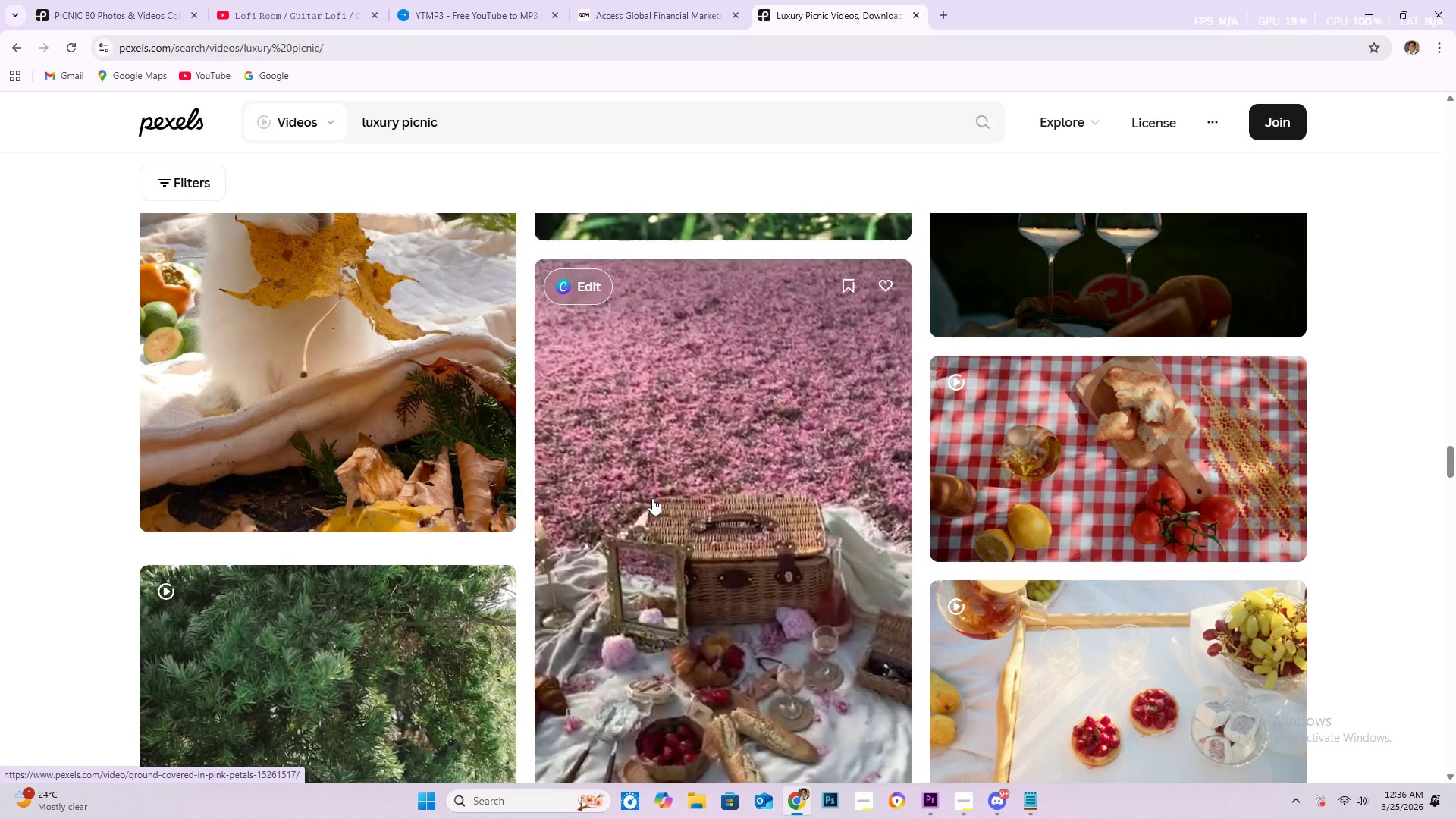 
wait(18.02)
 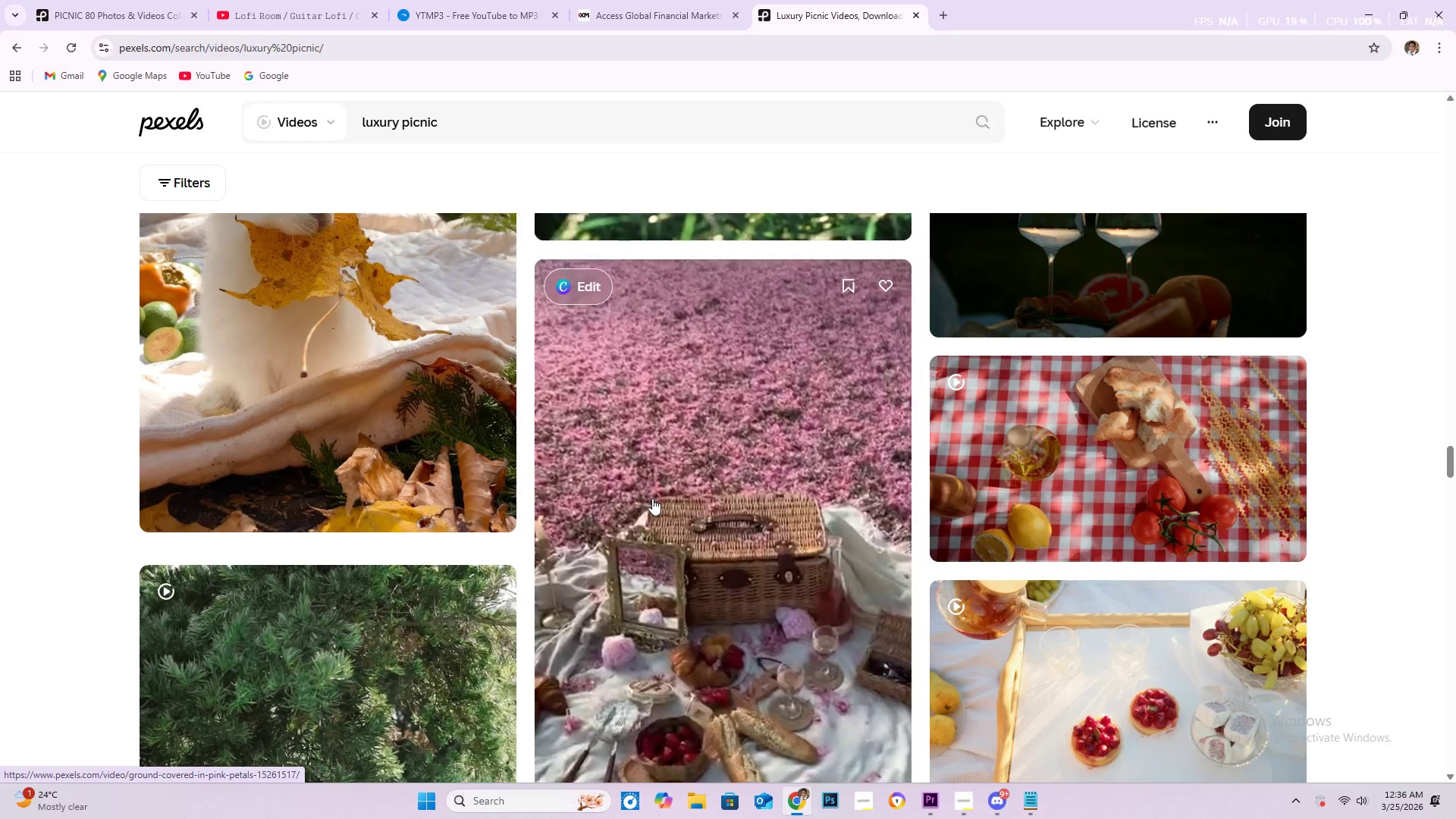 
scroll: coordinate [680, 532], scroll_direction: down, amount: 5.0
 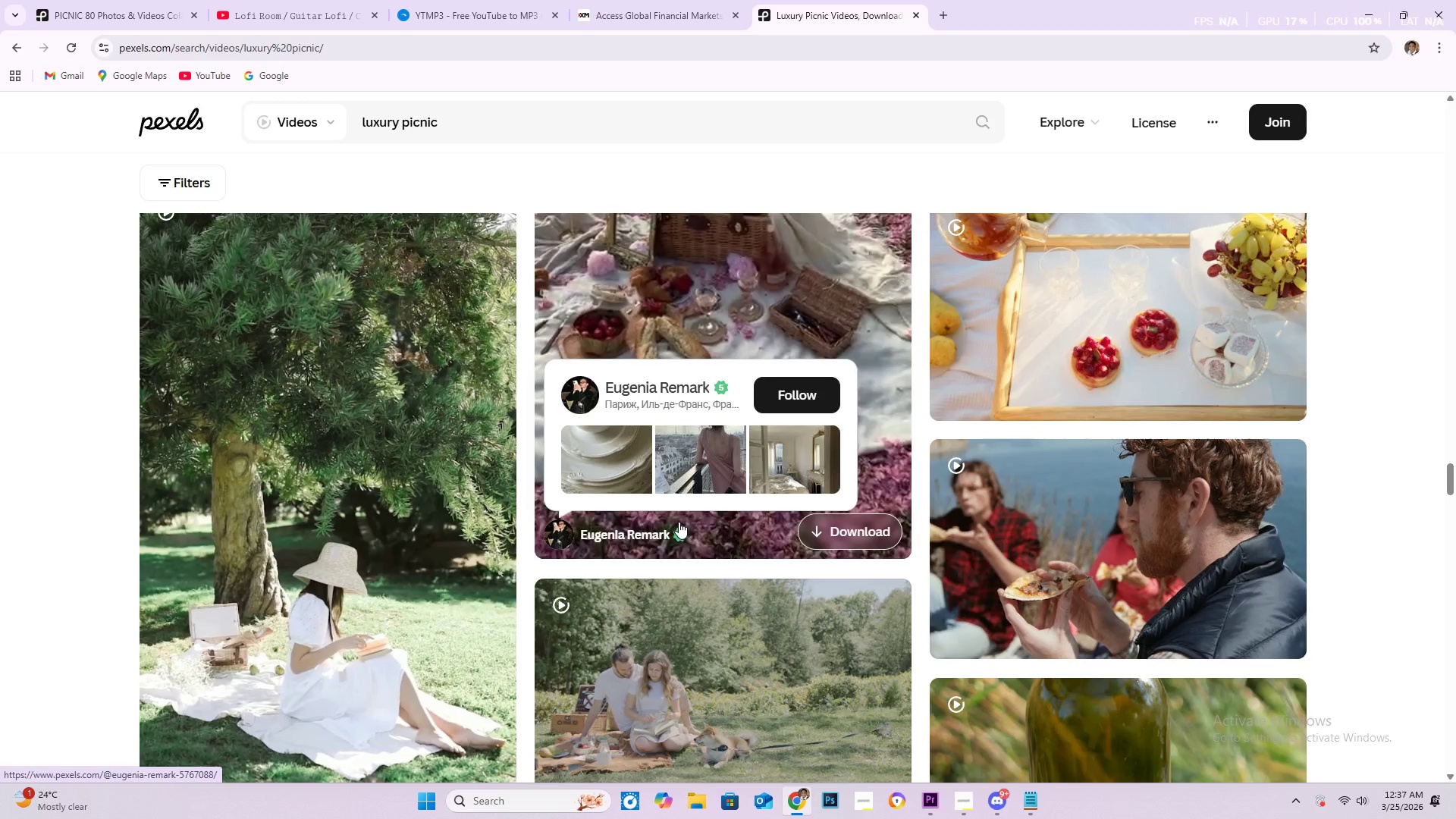 
scroll: coordinate [676, 518], scroll_direction: down, amount: 5.0
 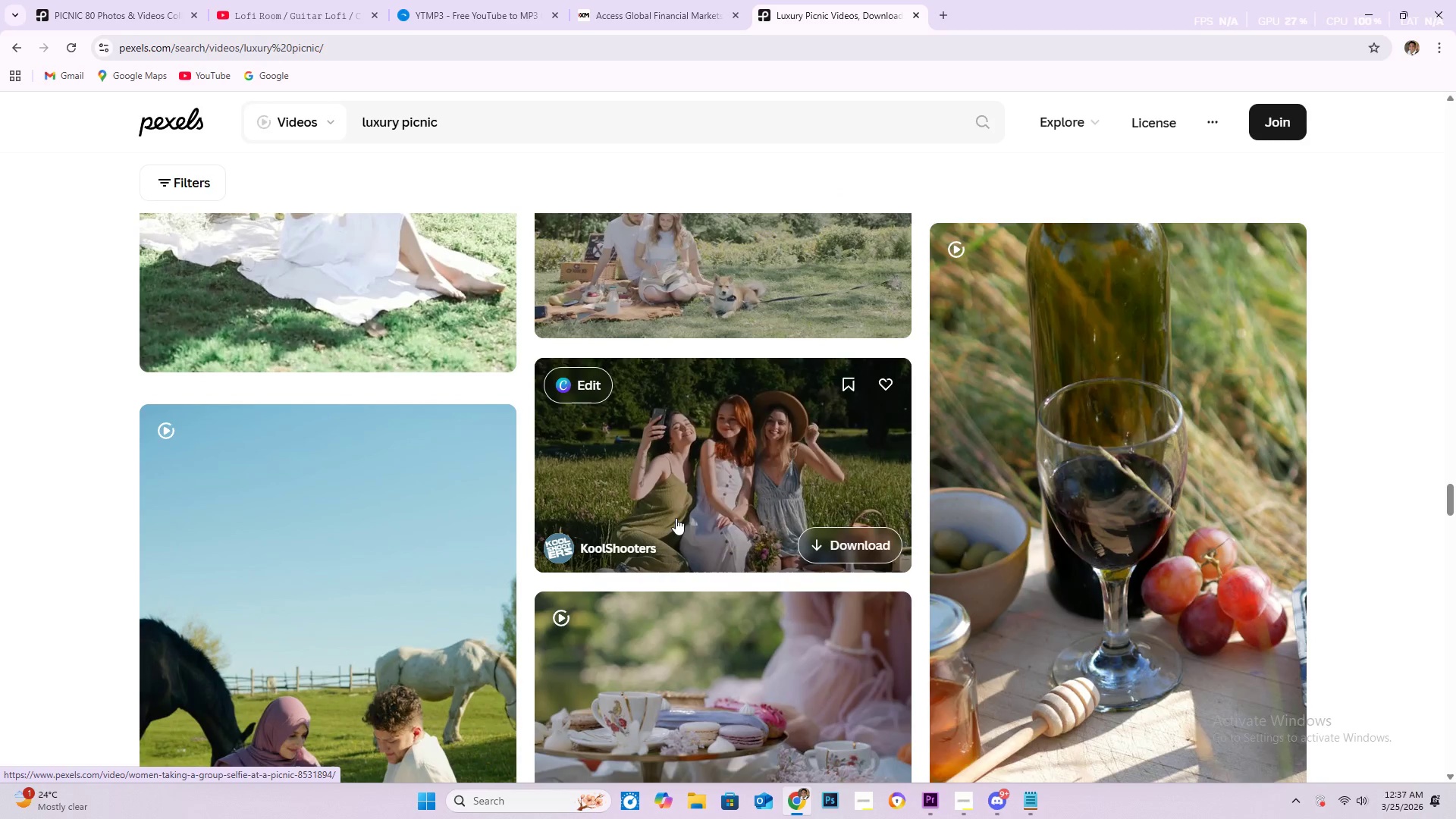 
scroll: coordinate [676, 518], scroll_direction: down, amount: 6.0
 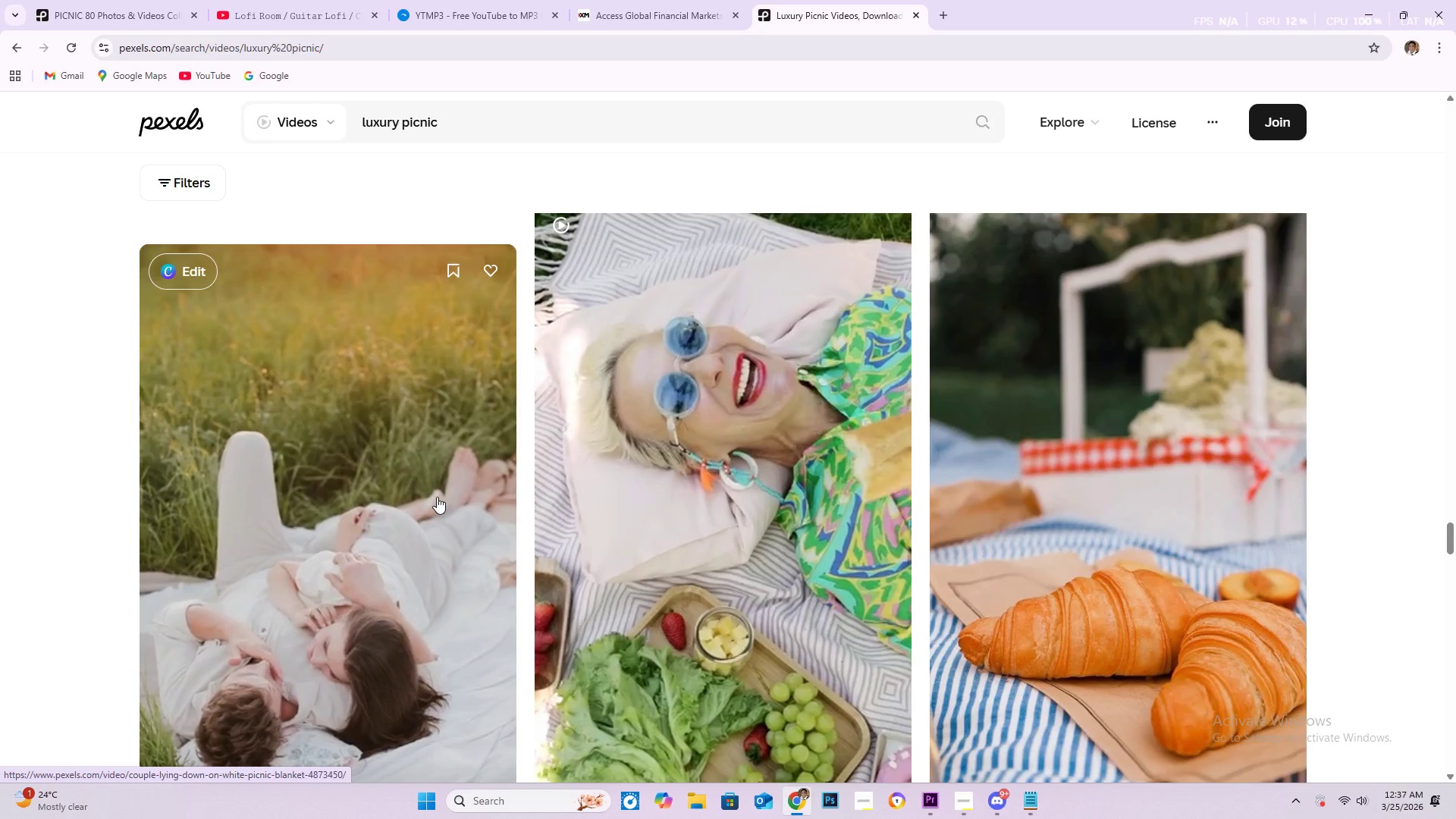 
wait(33.77)
 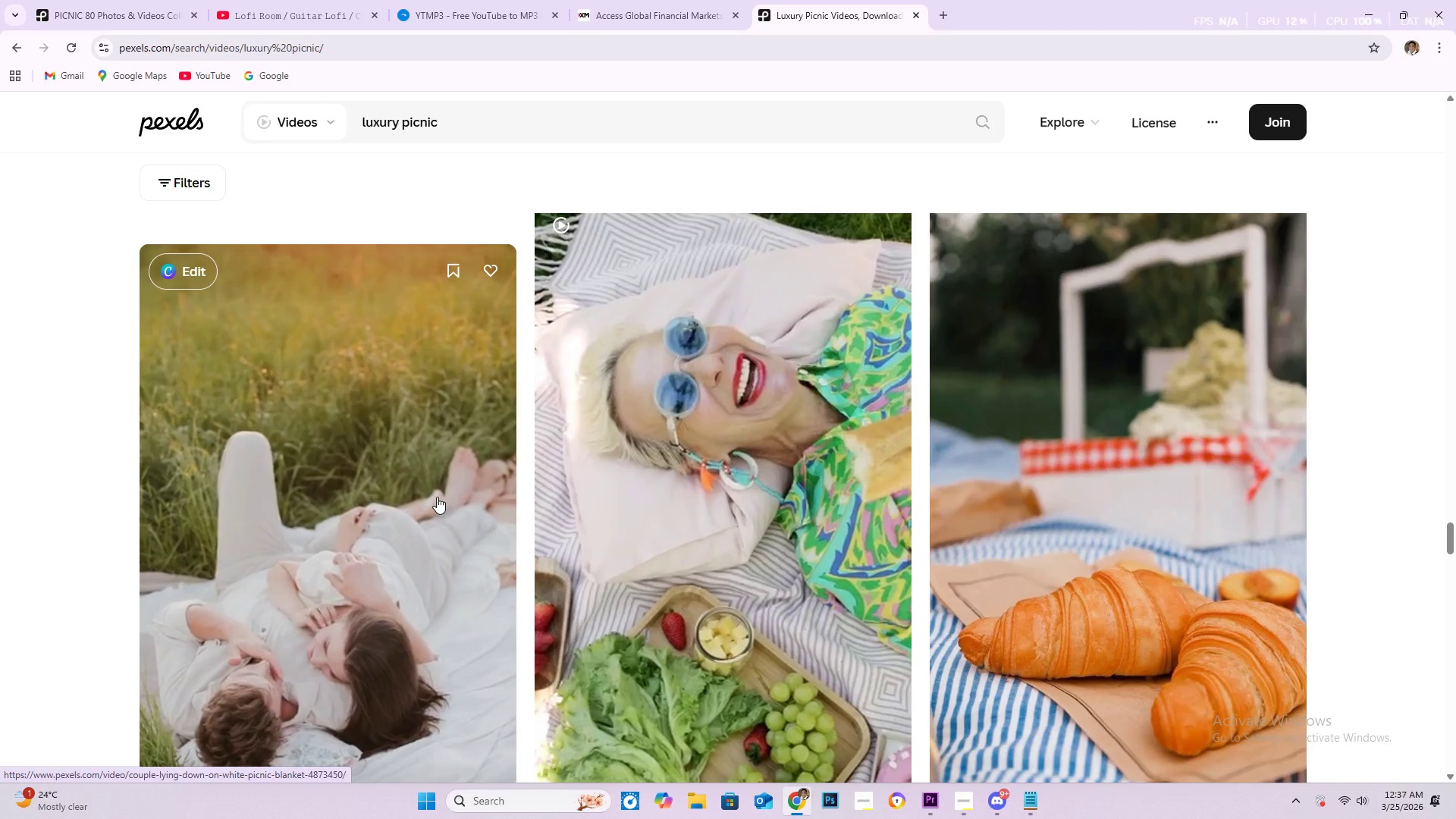 
scroll: coordinate [436, 495], scroll_direction: down, amount: 2.0
 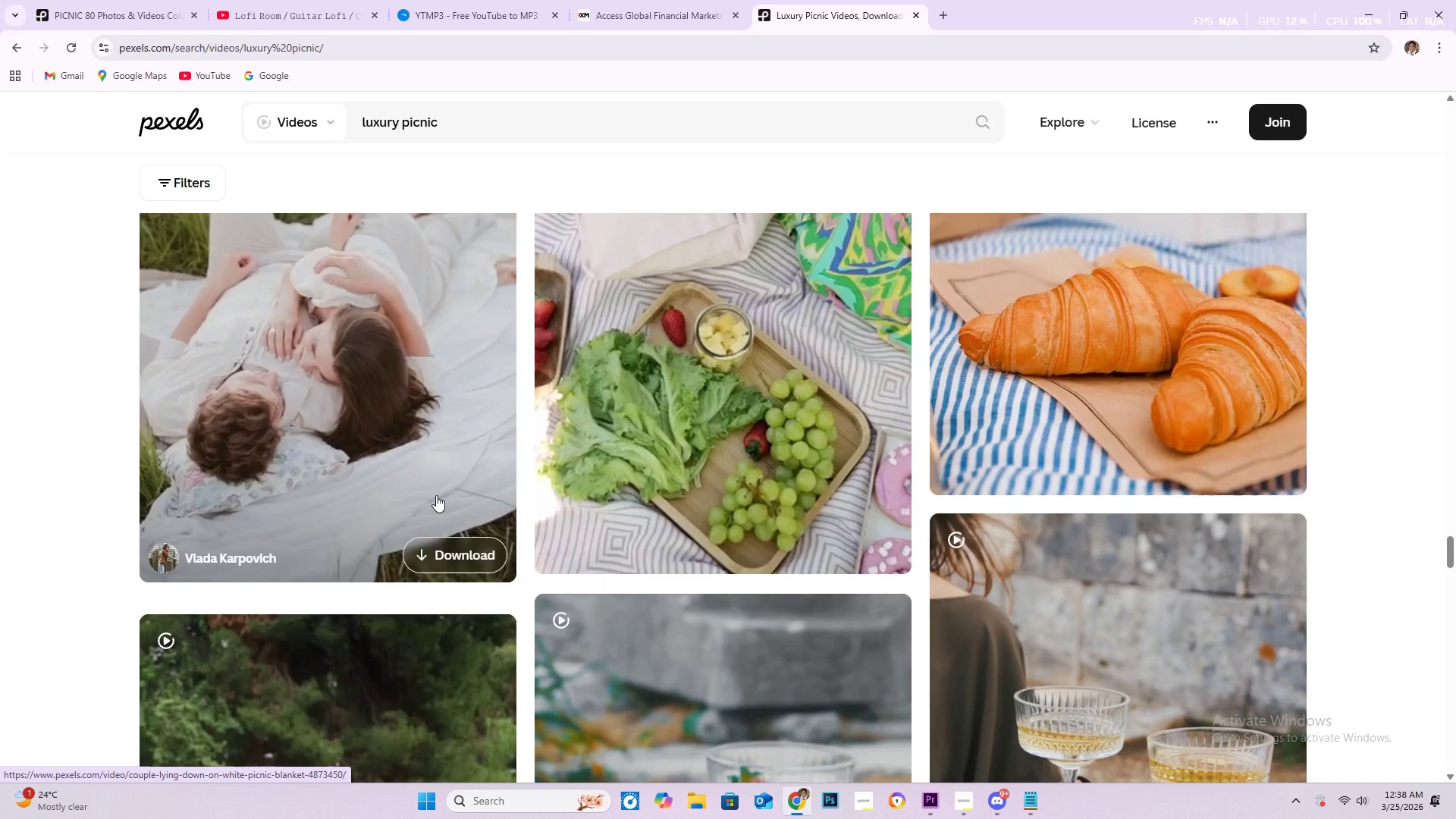 
wait(9.83)
 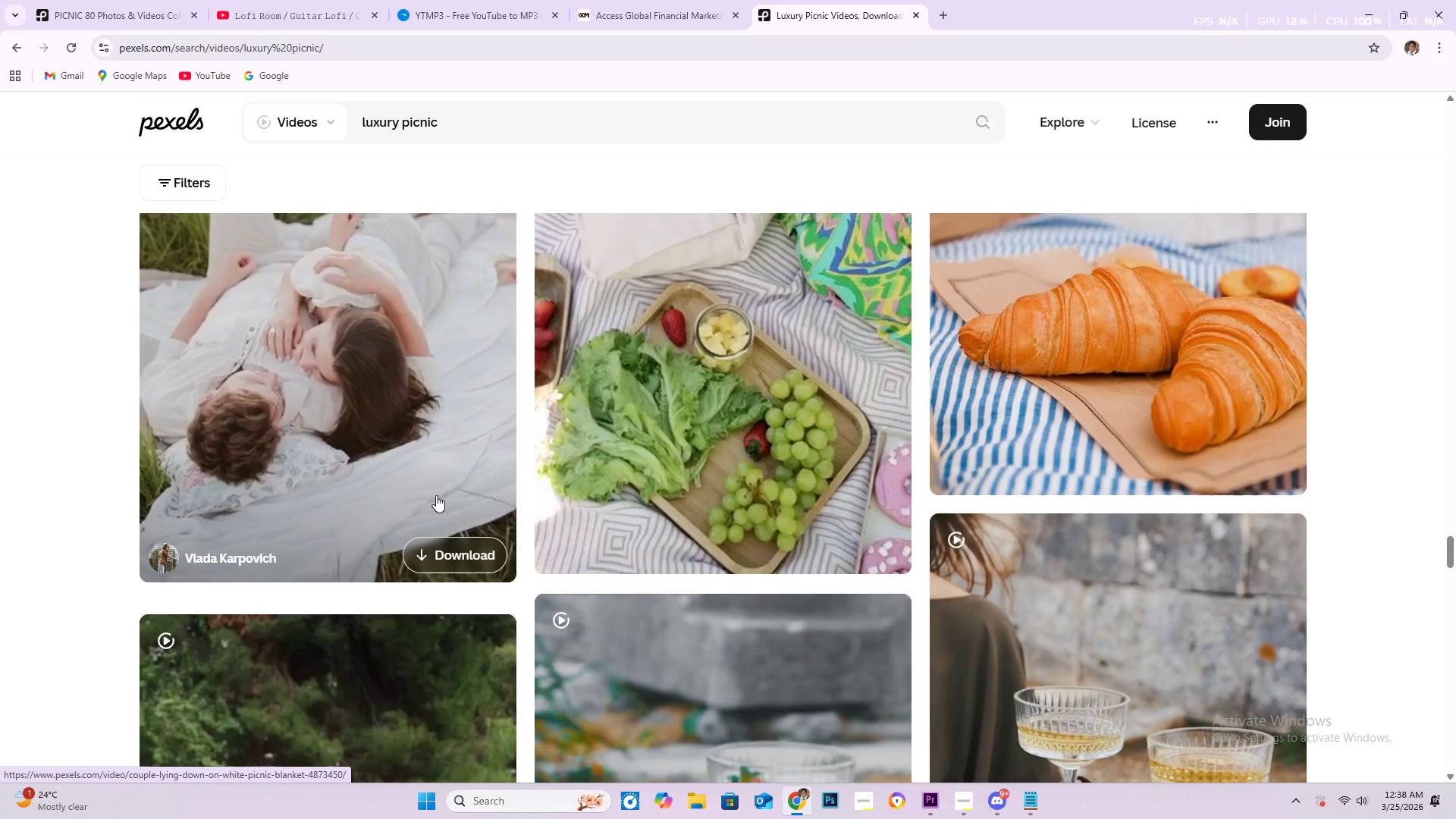 
scroll: coordinate [436, 495], scroll_direction: down, amount: 2.0
 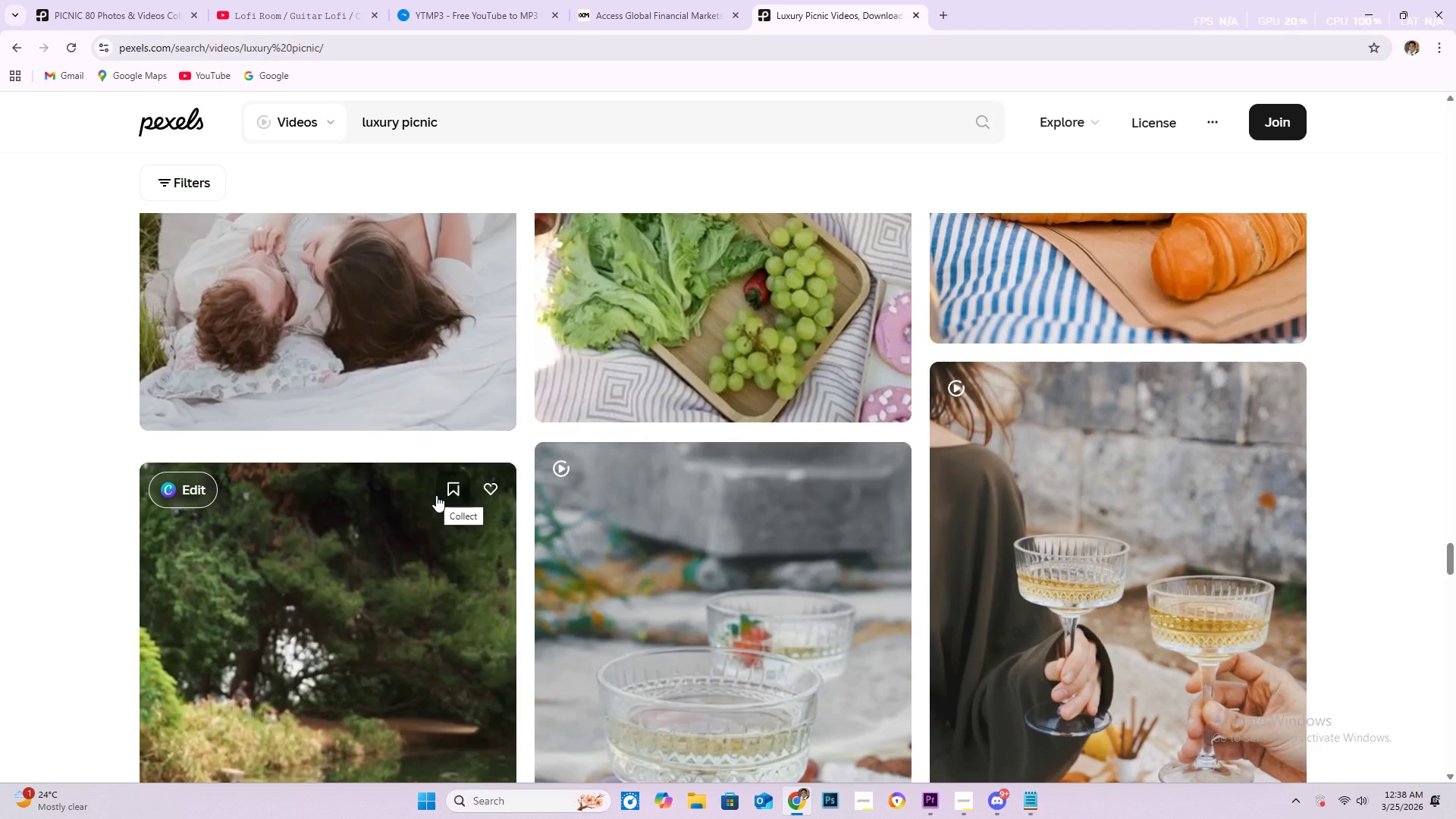 
wait(7.93)
 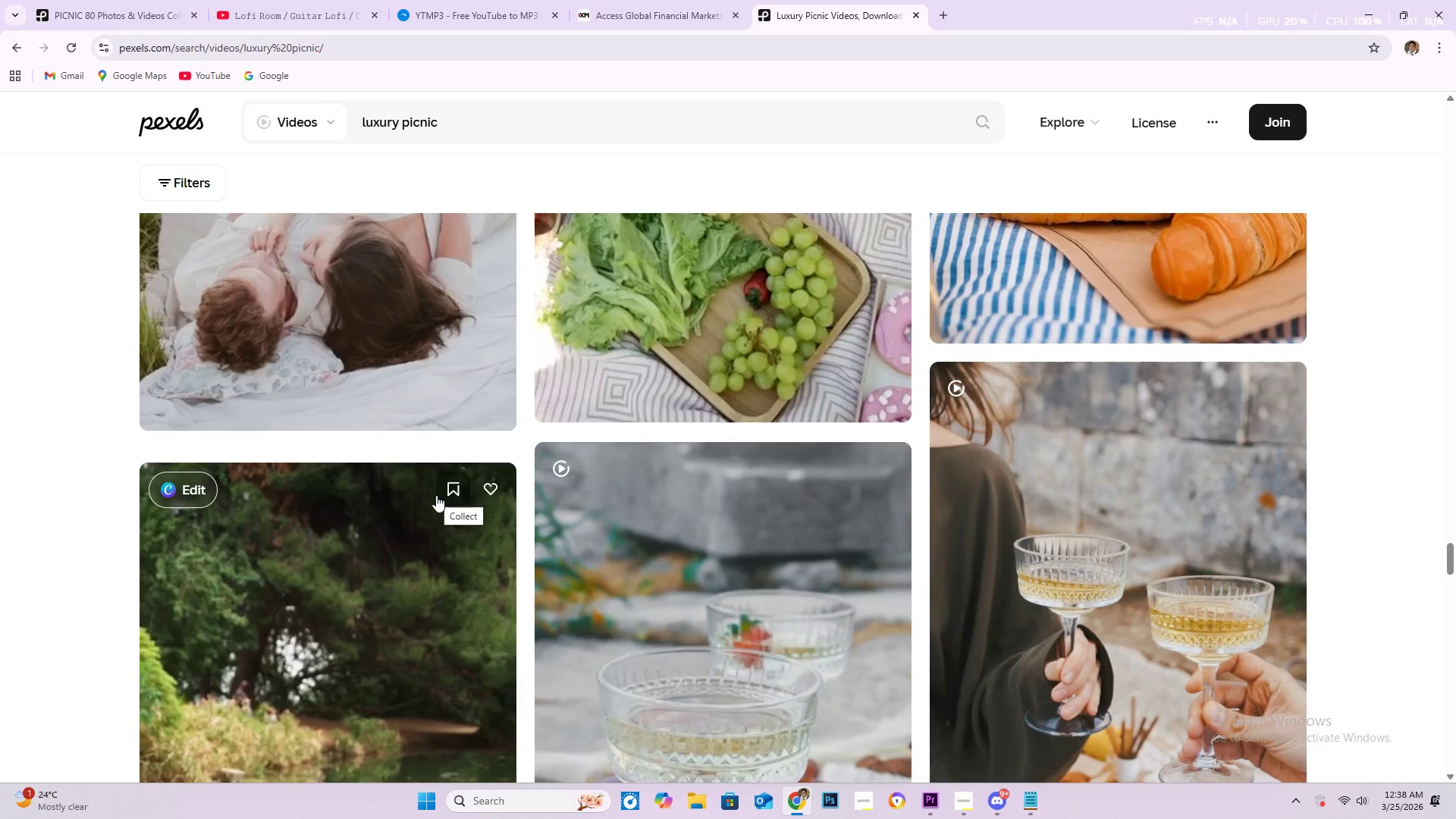 
scroll: coordinate [436, 495], scroll_direction: down, amount: 5.0
 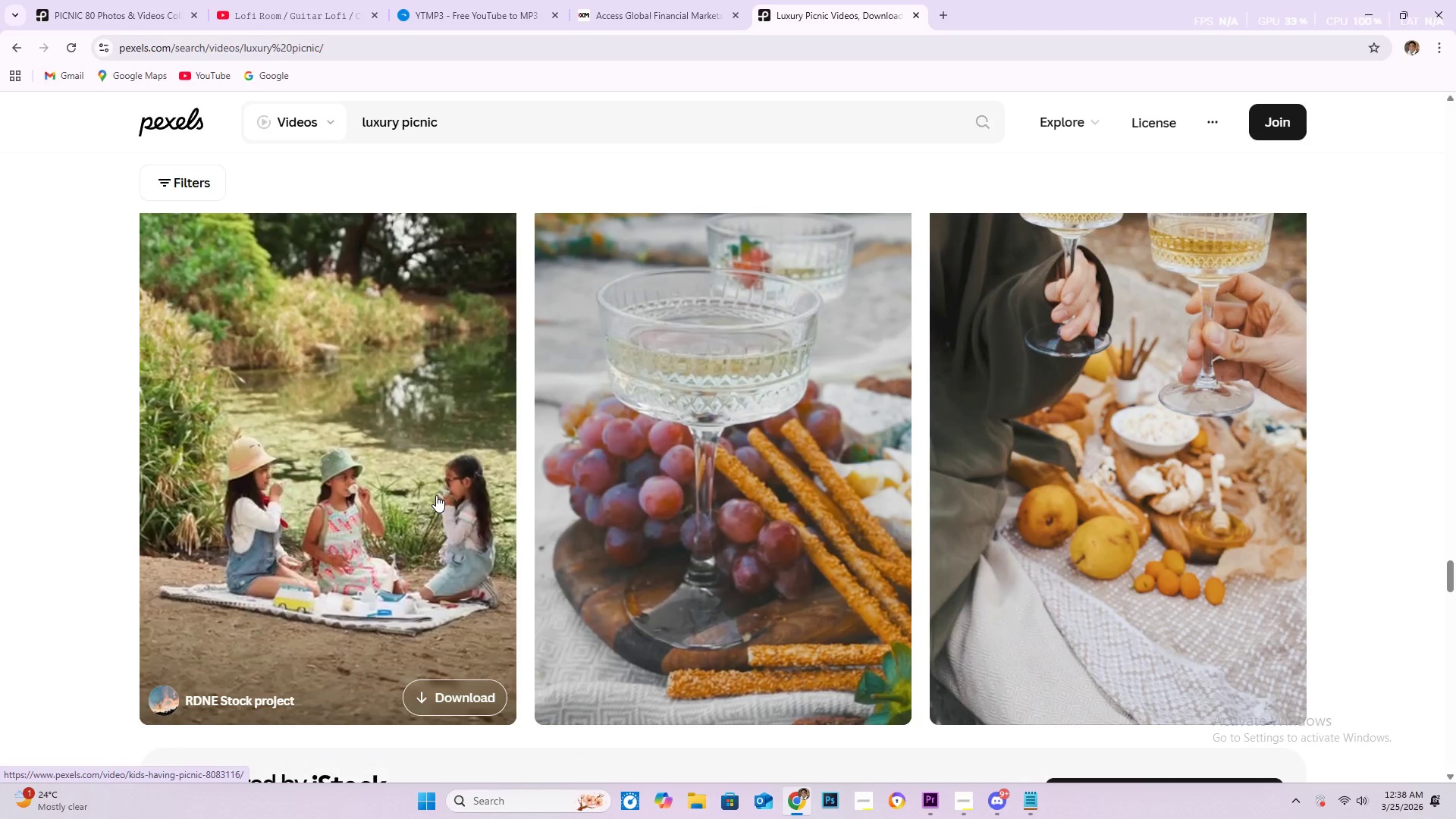 
scroll: coordinate [632, 563], scroll_direction: down, amount: 10.0
 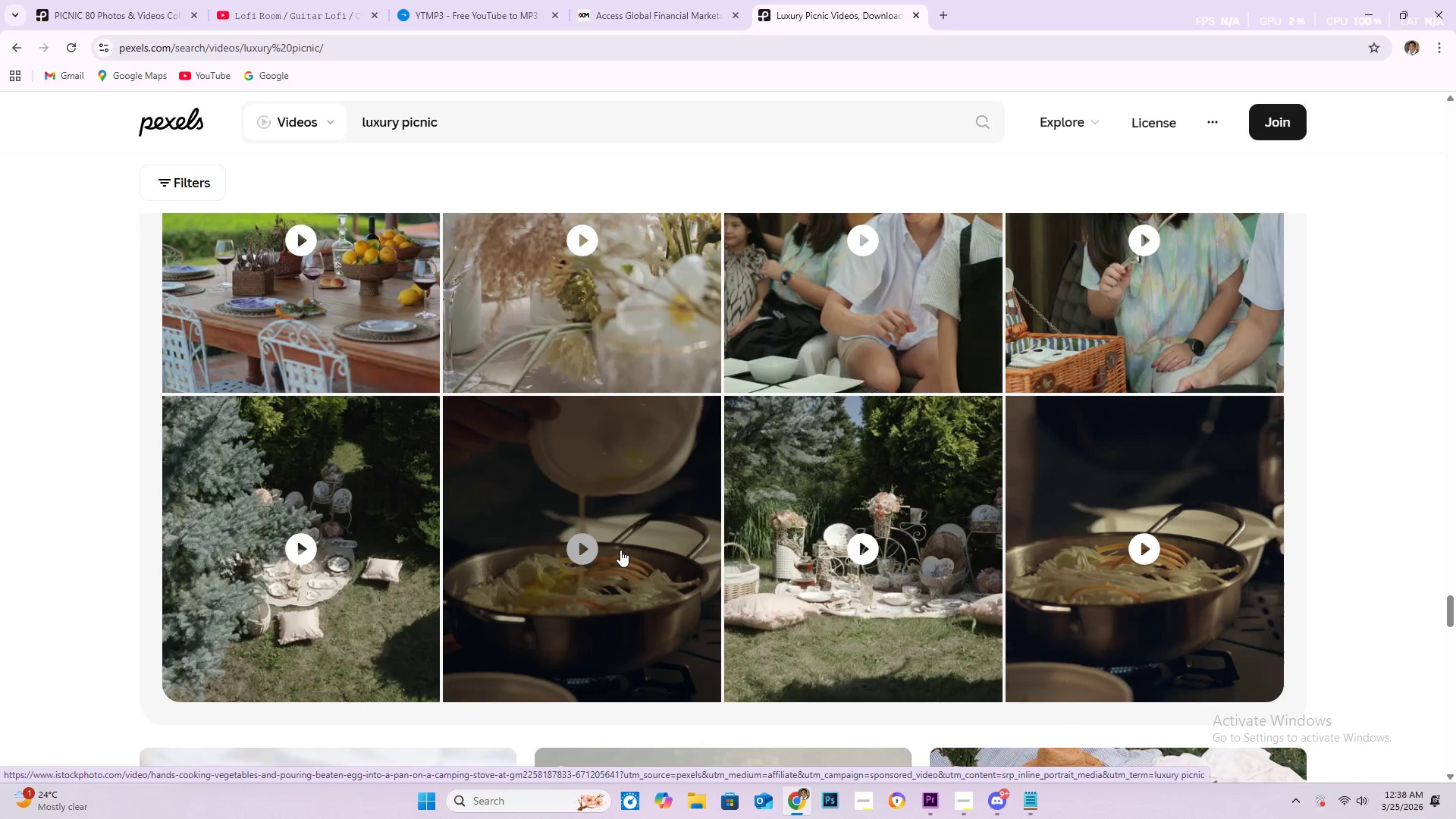 
wait(9.09)
 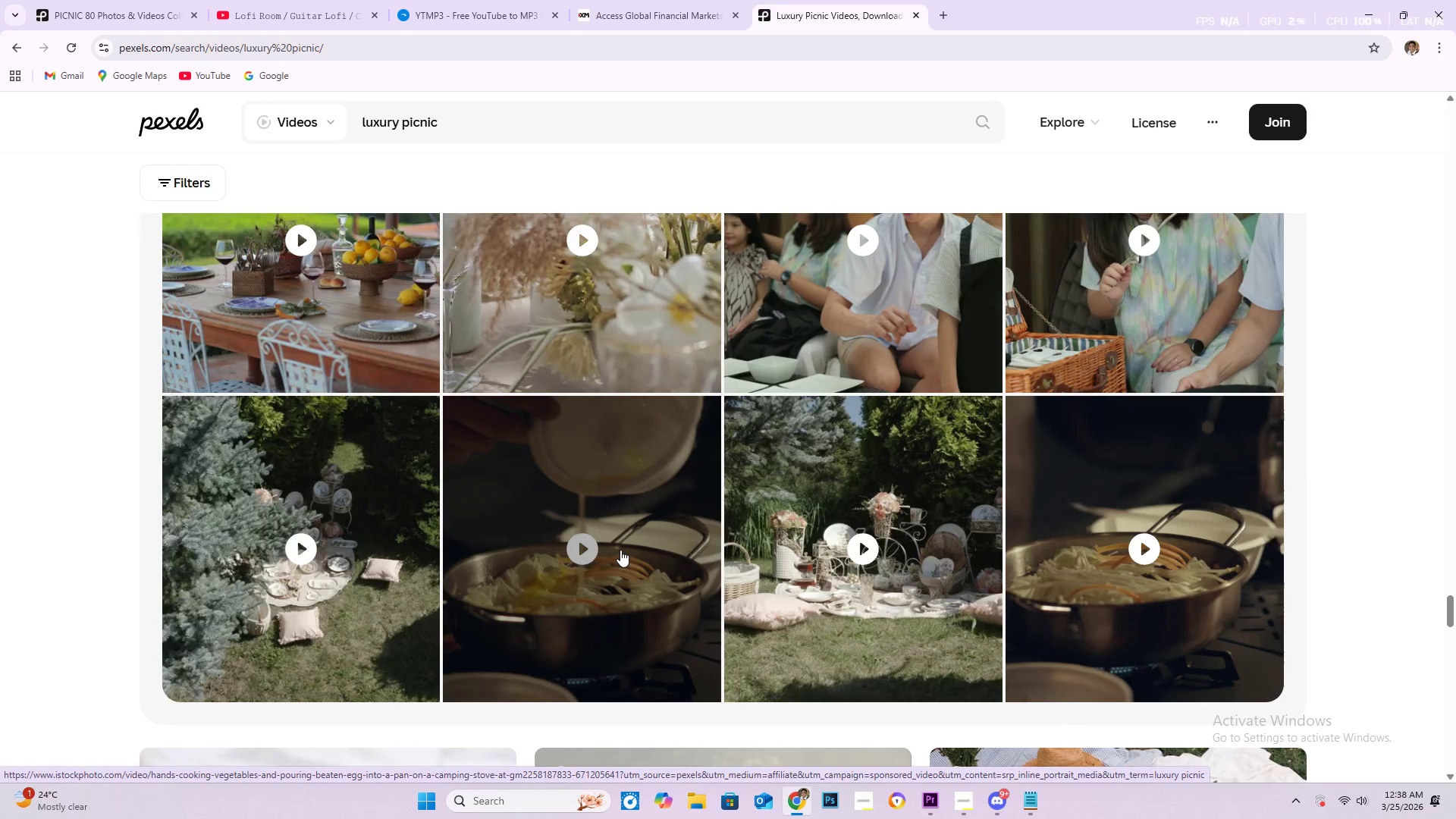 
scroll: coordinate [608, 541], scroll_direction: down, amount: 4.0
 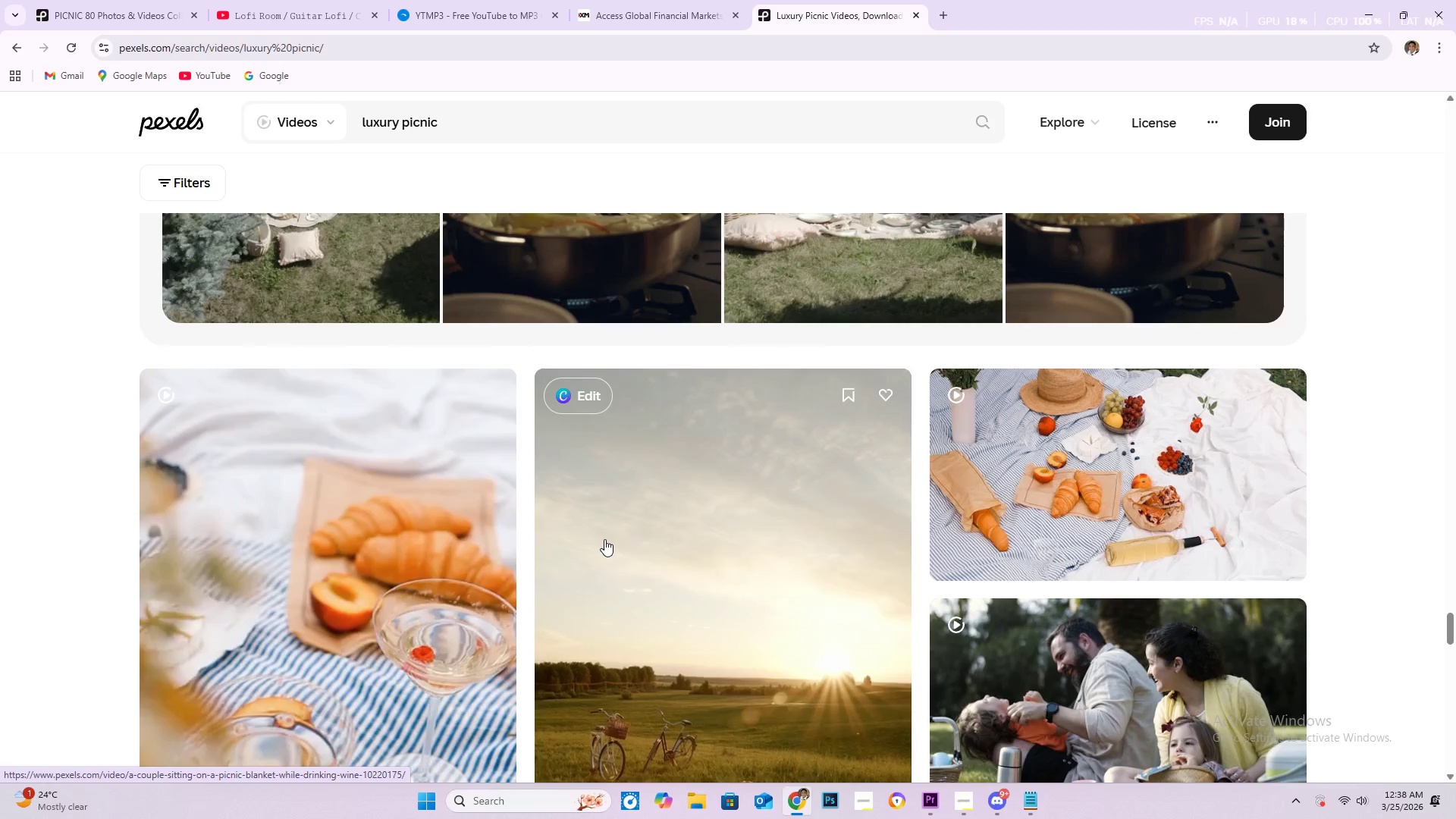 
wait(10.96)
 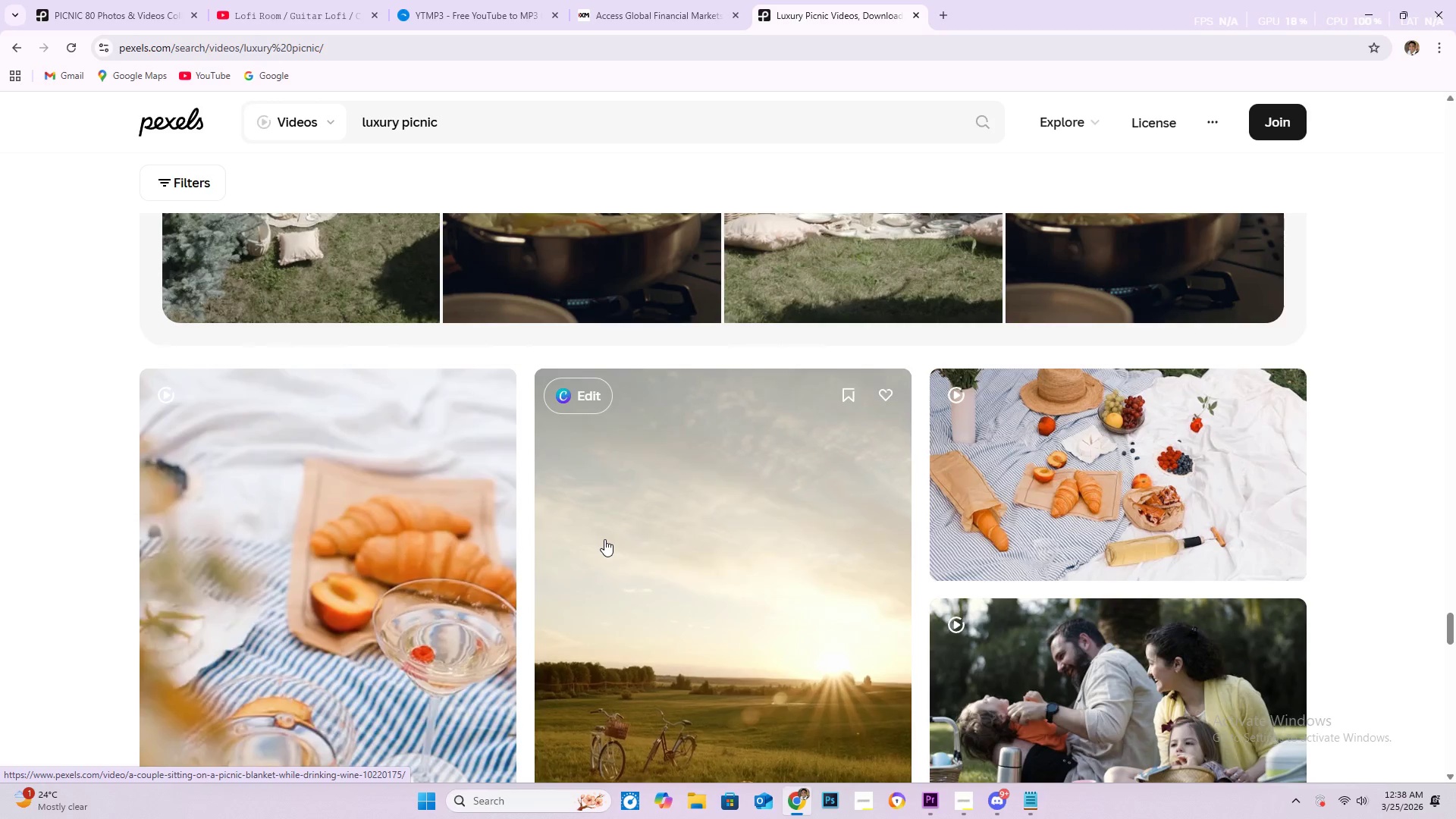 
scroll: coordinate [599, 536], scroll_direction: down, amount: 7.0
 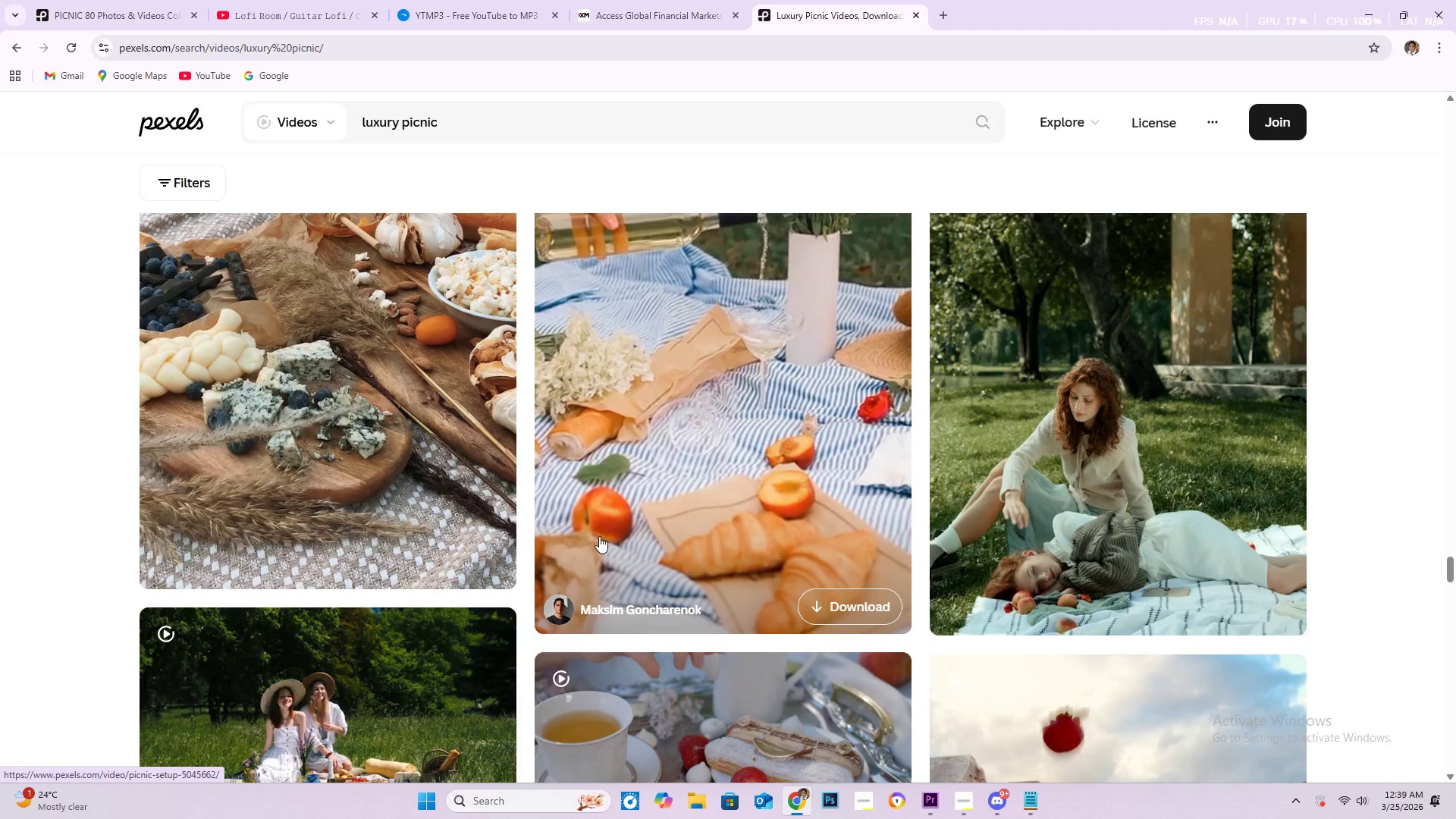 
wait(7.06)
 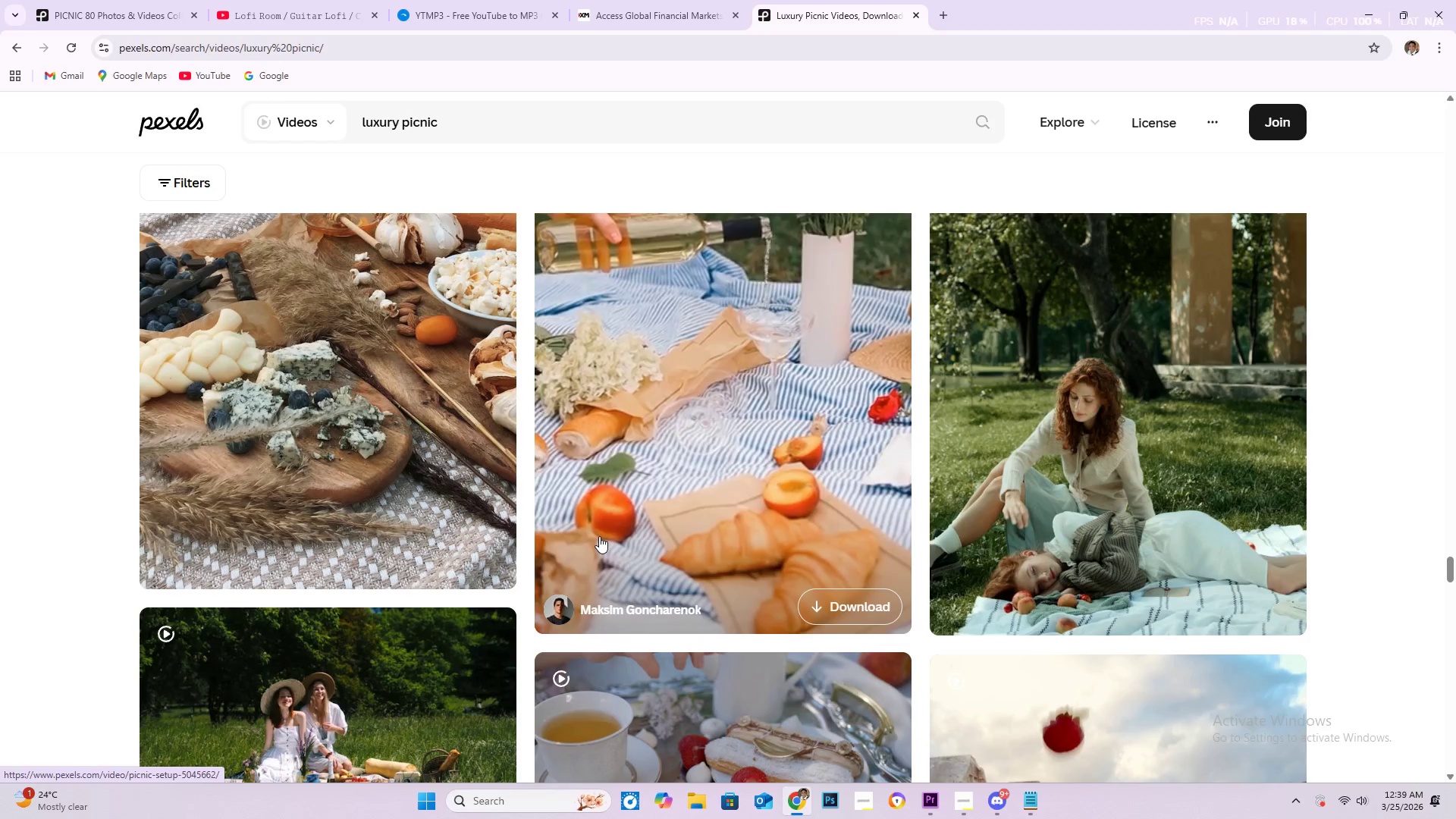 
scroll: coordinate [592, 535], scroll_direction: down, amount: 4.0
 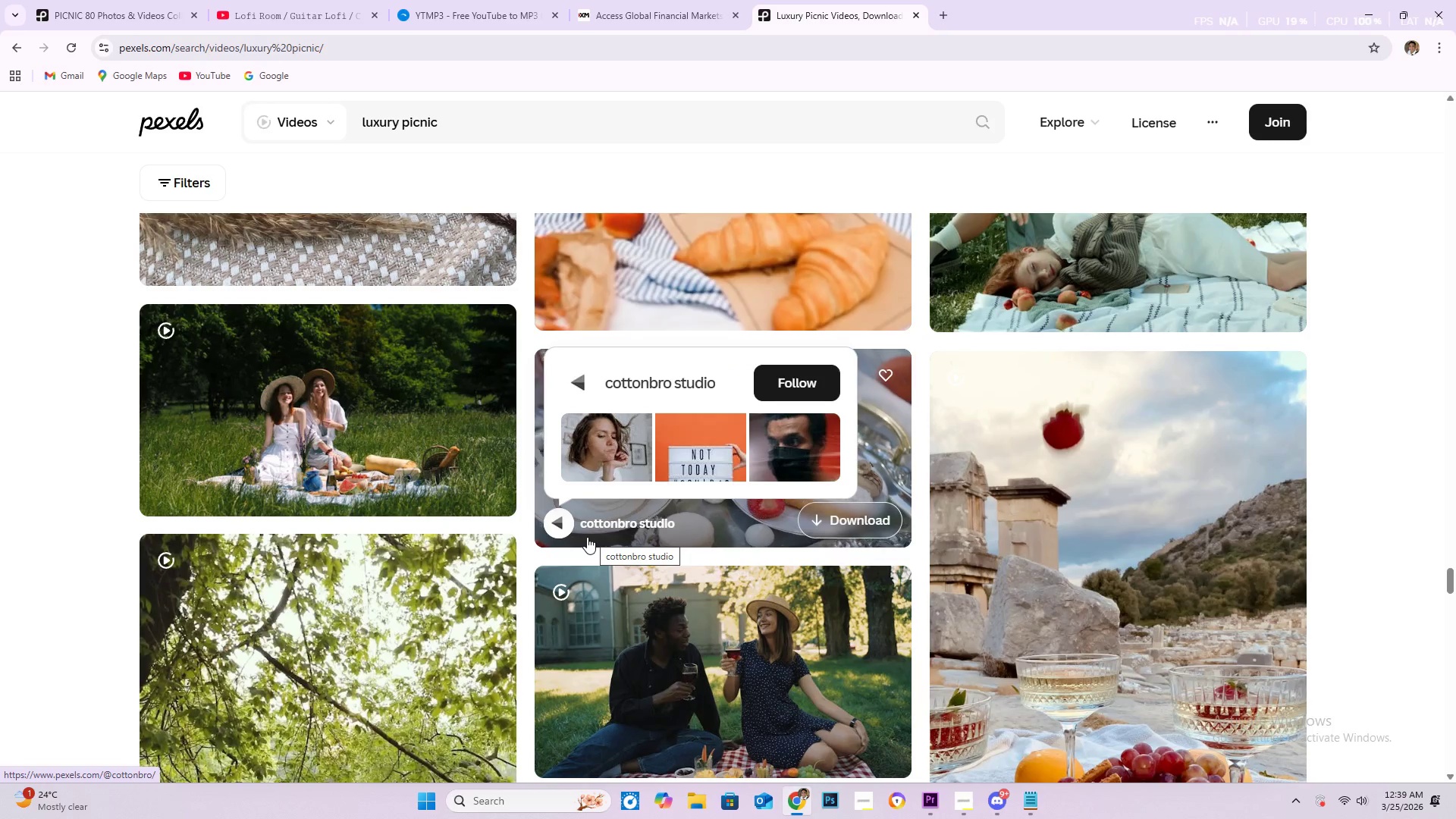 
wait(5.02)
 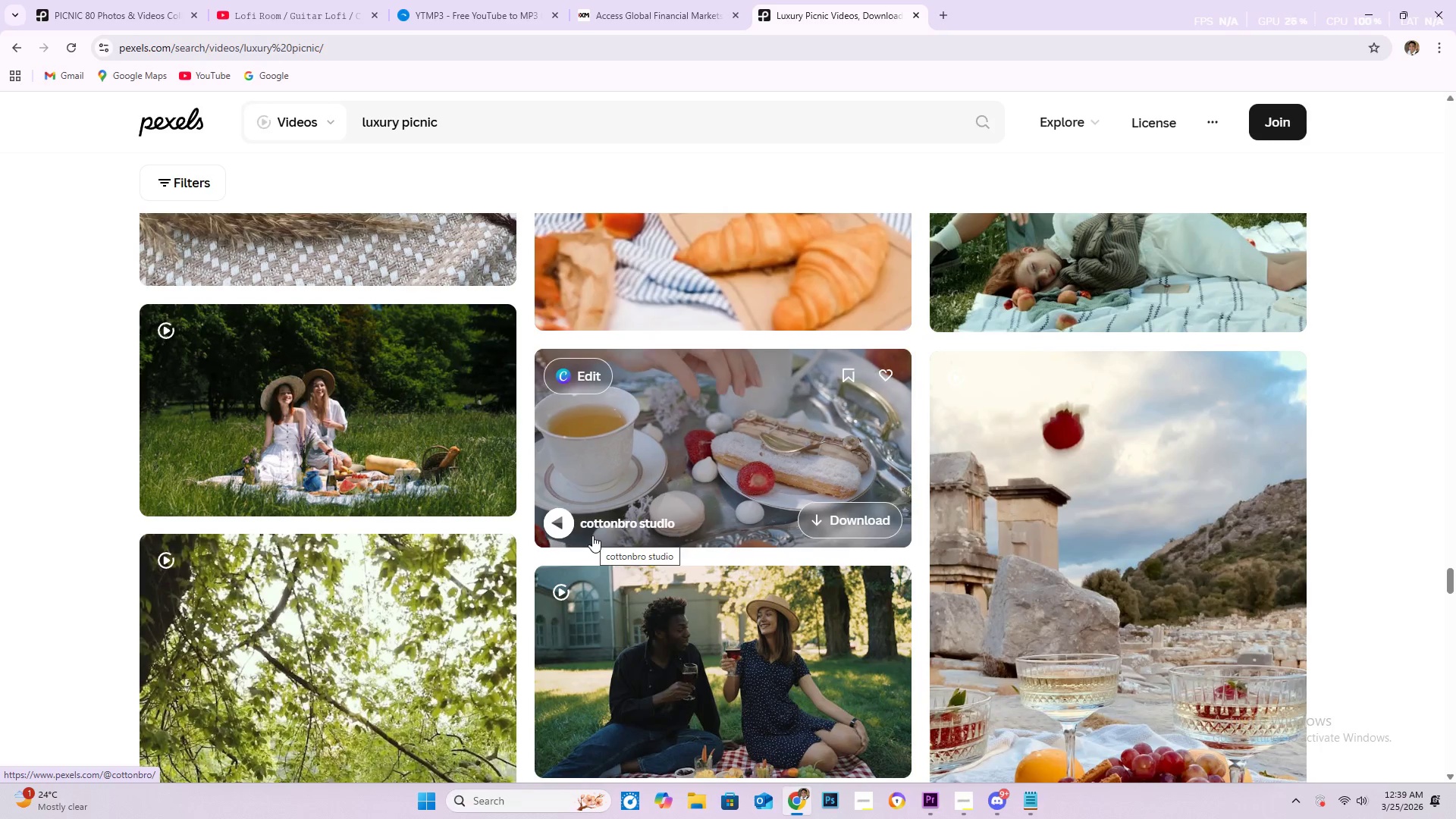 
scroll: coordinate [620, 507], scroll_direction: down, amount: 9.0
 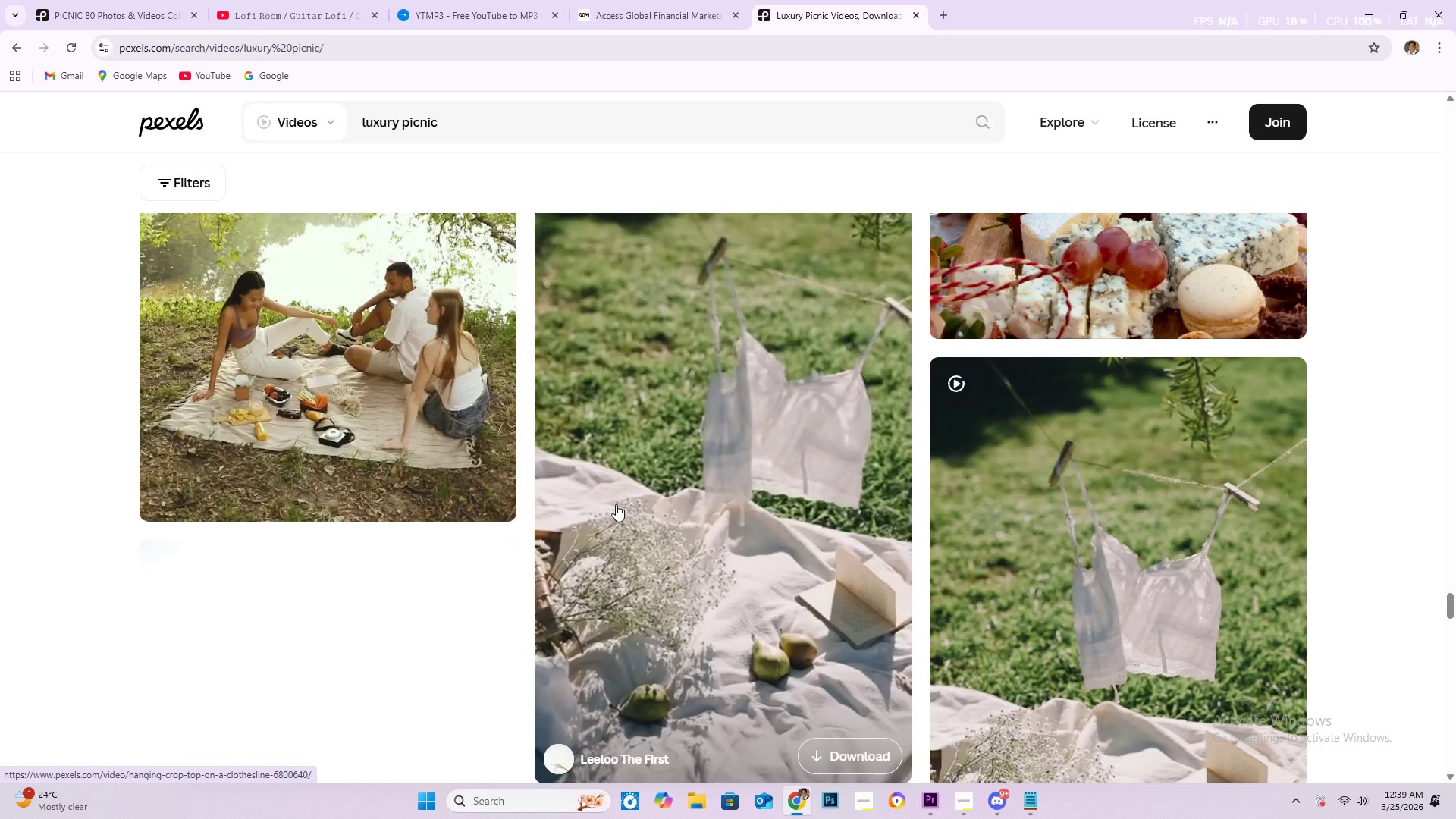 
scroll: coordinate [627, 501], scroll_direction: down, amount: 10.0
 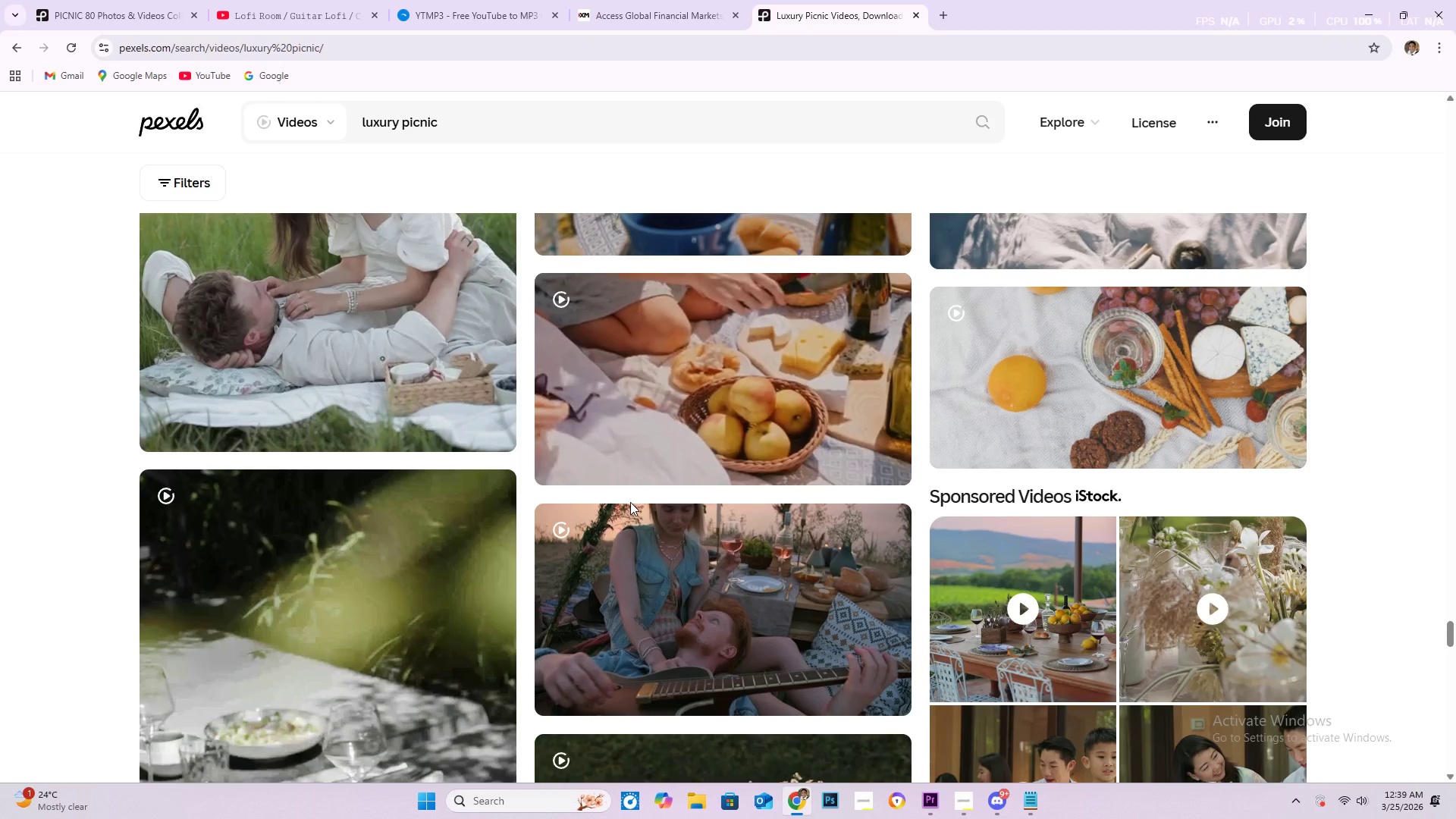 
wait(14.87)
 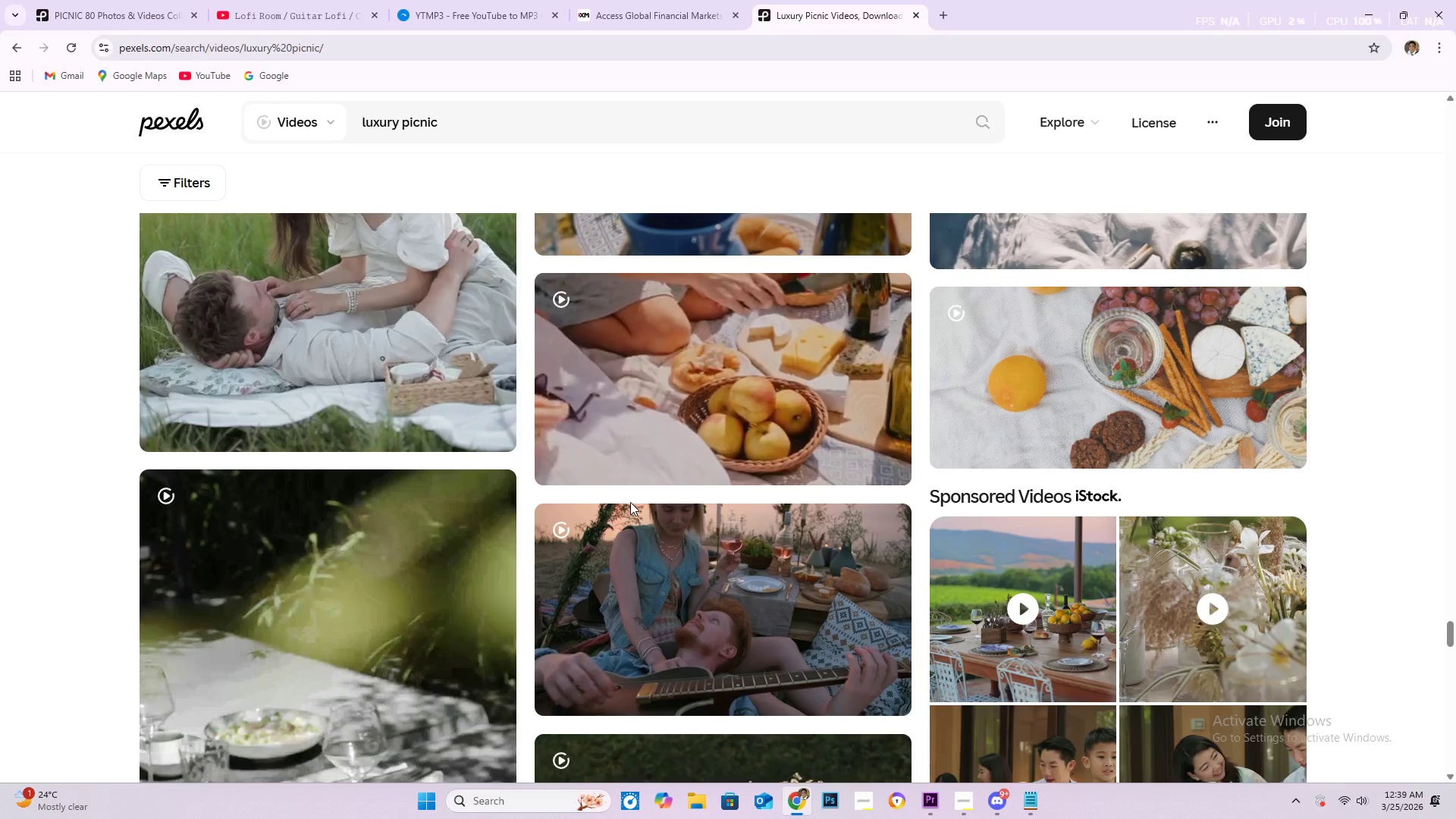 
scroll: coordinate [652, 500], scroll_direction: down, amount: 12.0
 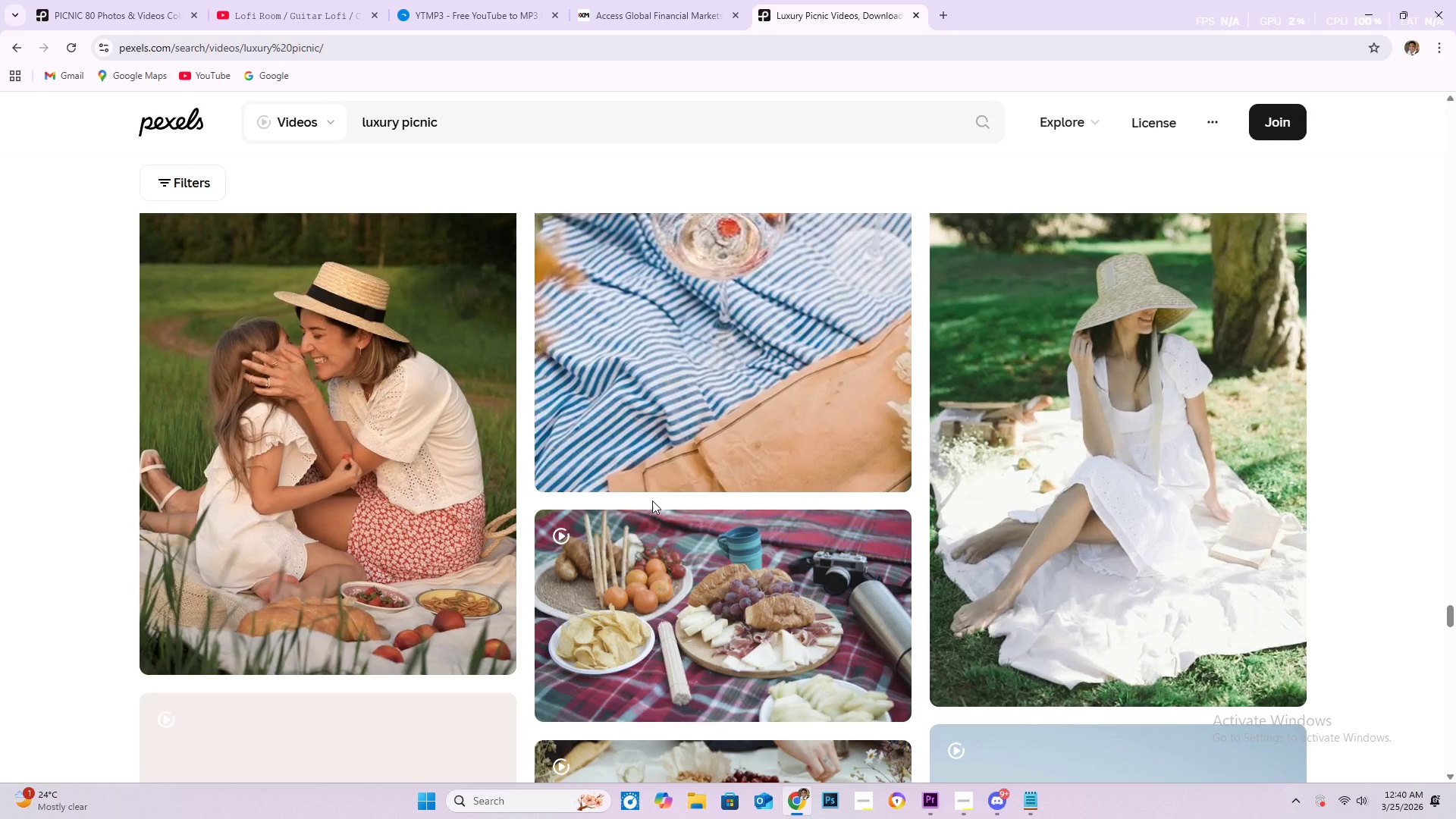 
scroll: coordinate [652, 500], scroll_direction: down, amount: 3.0
 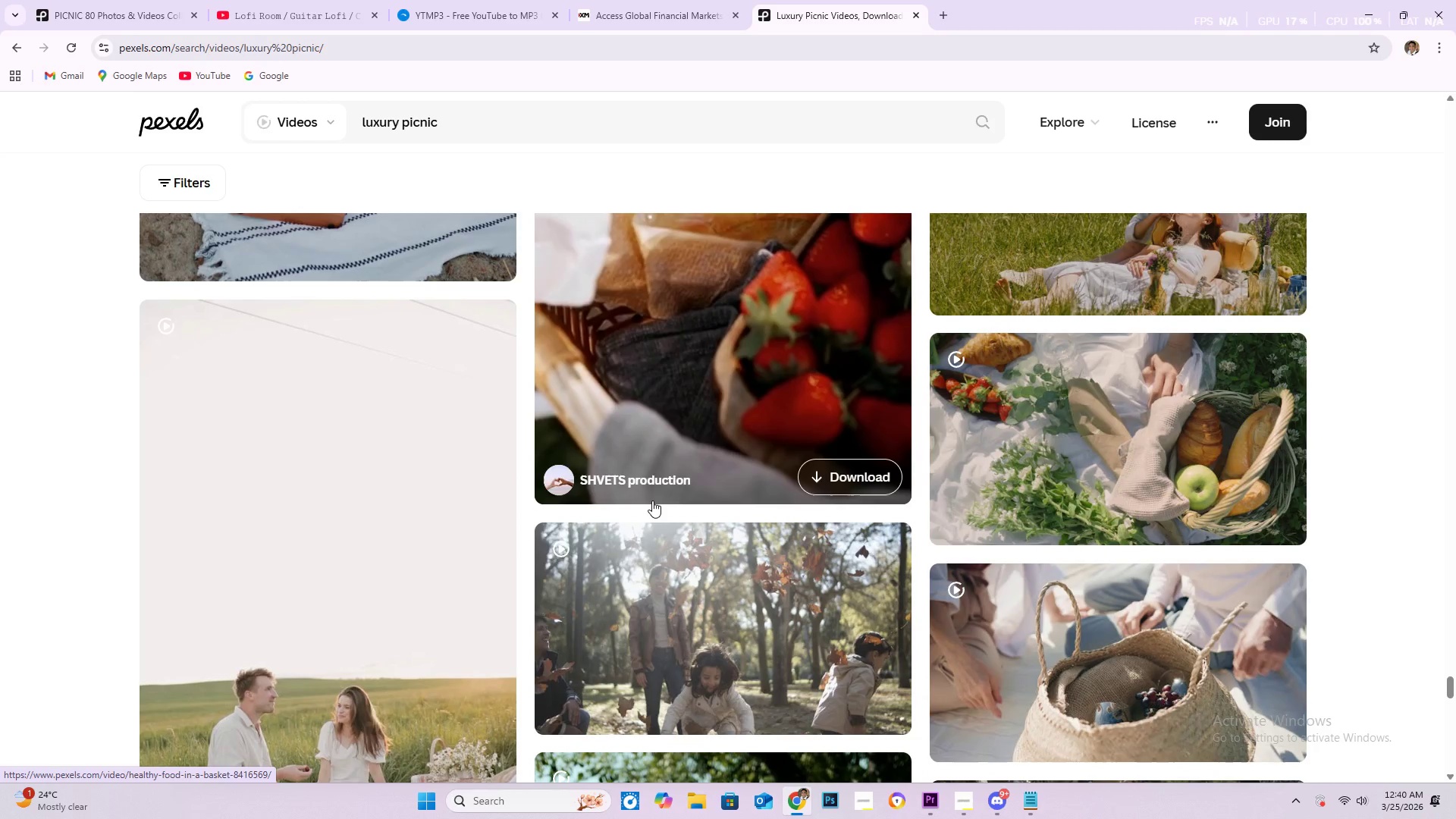 
wait(5.8)
 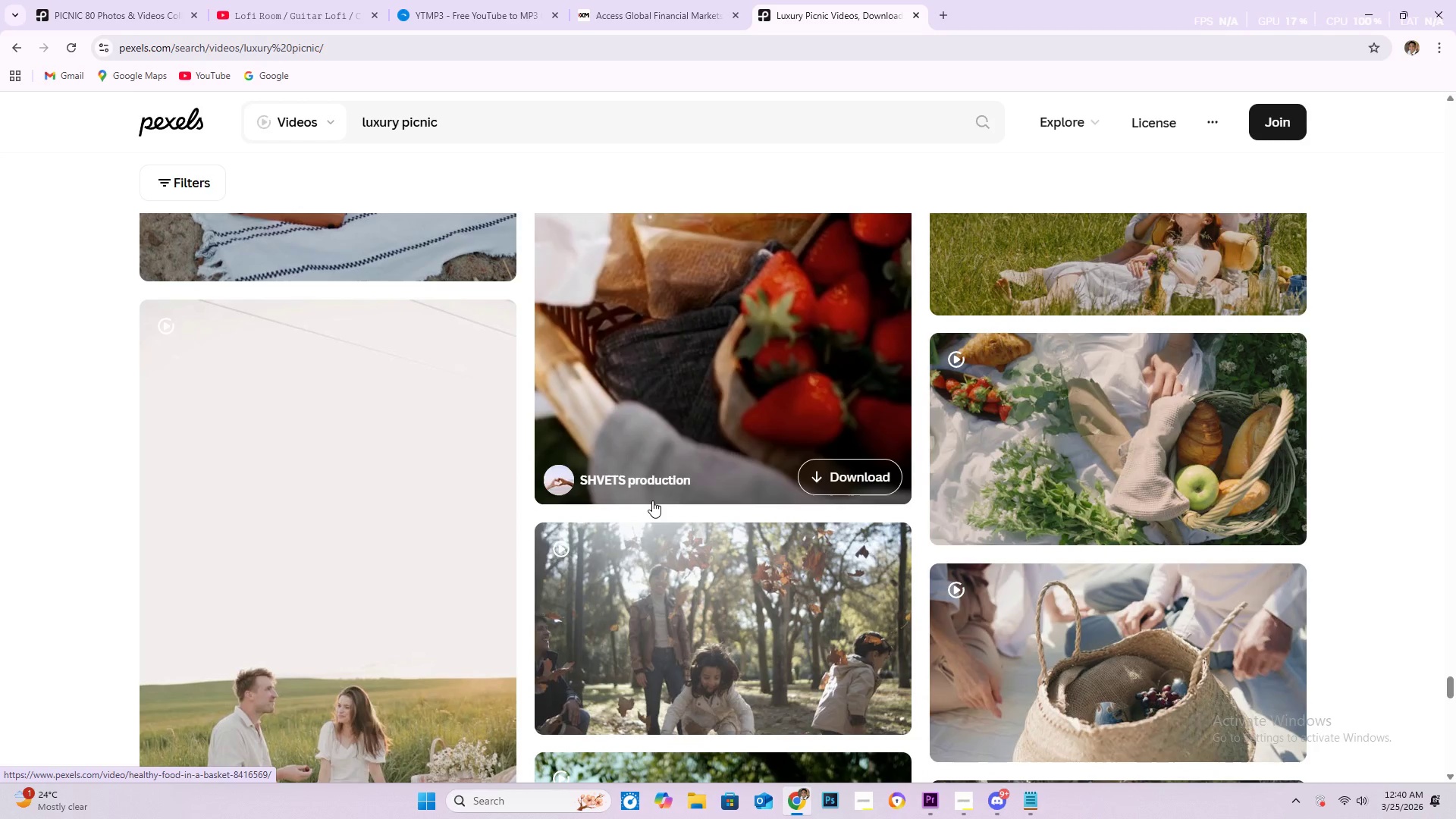 
scroll: coordinate [657, 506], scroll_direction: down, amount: 6.0
 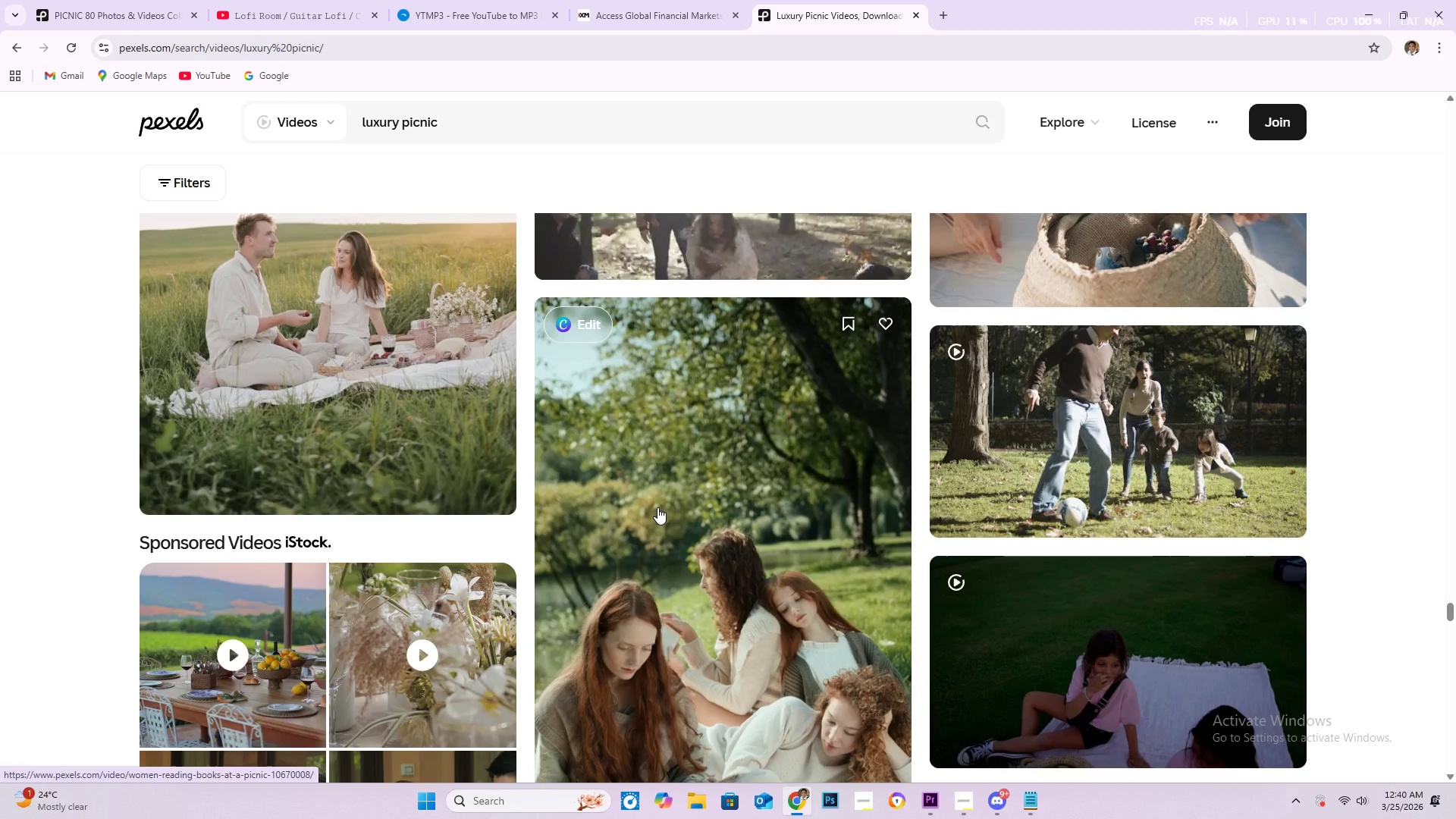 
wait(8.14)
 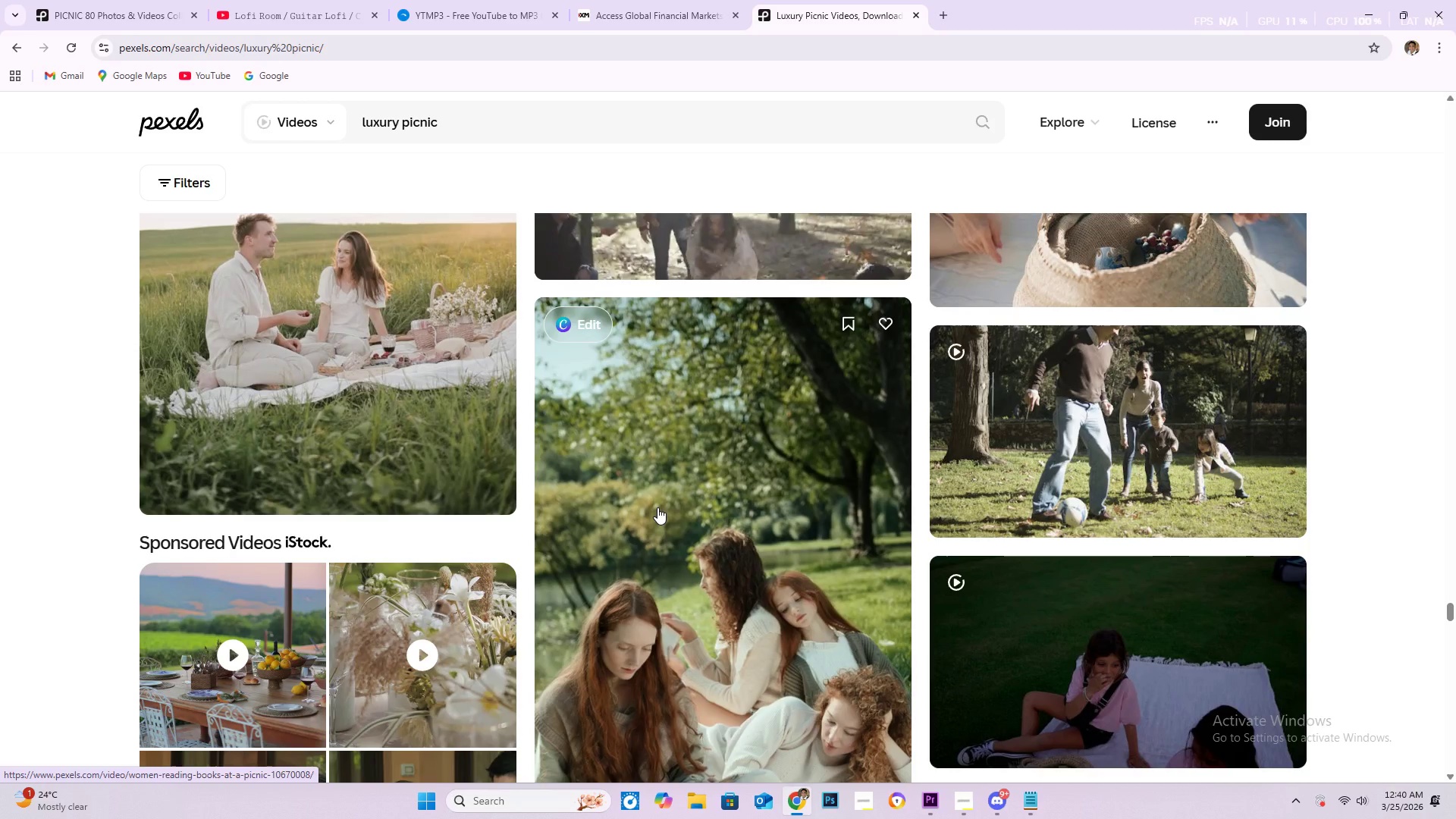 
scroll: coordinate [658, 508], scroll_direction: down, amount: 17.0
 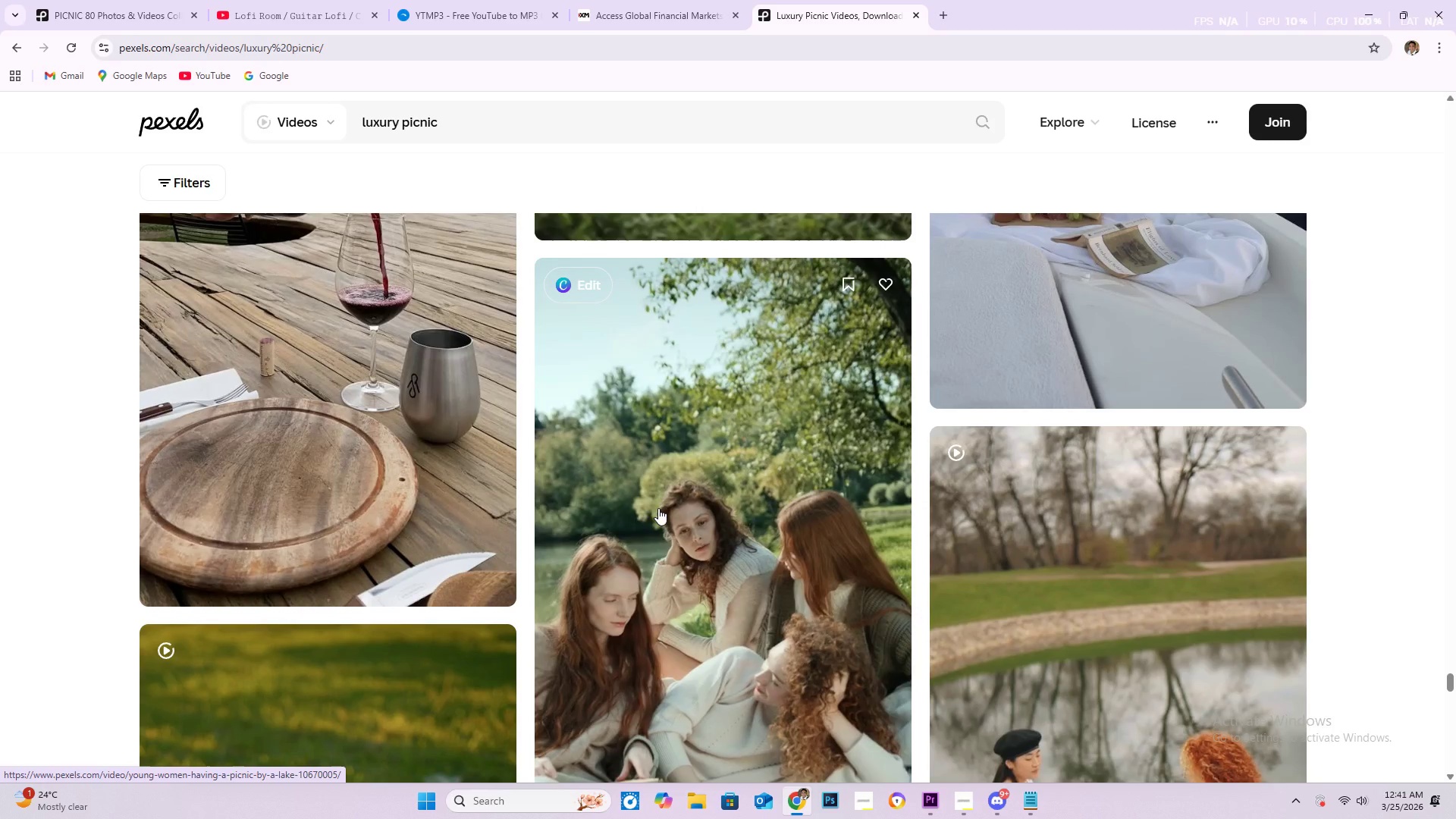 
scroll: coordinate [658, 508], scroll_direction: down, amount: 2.0
 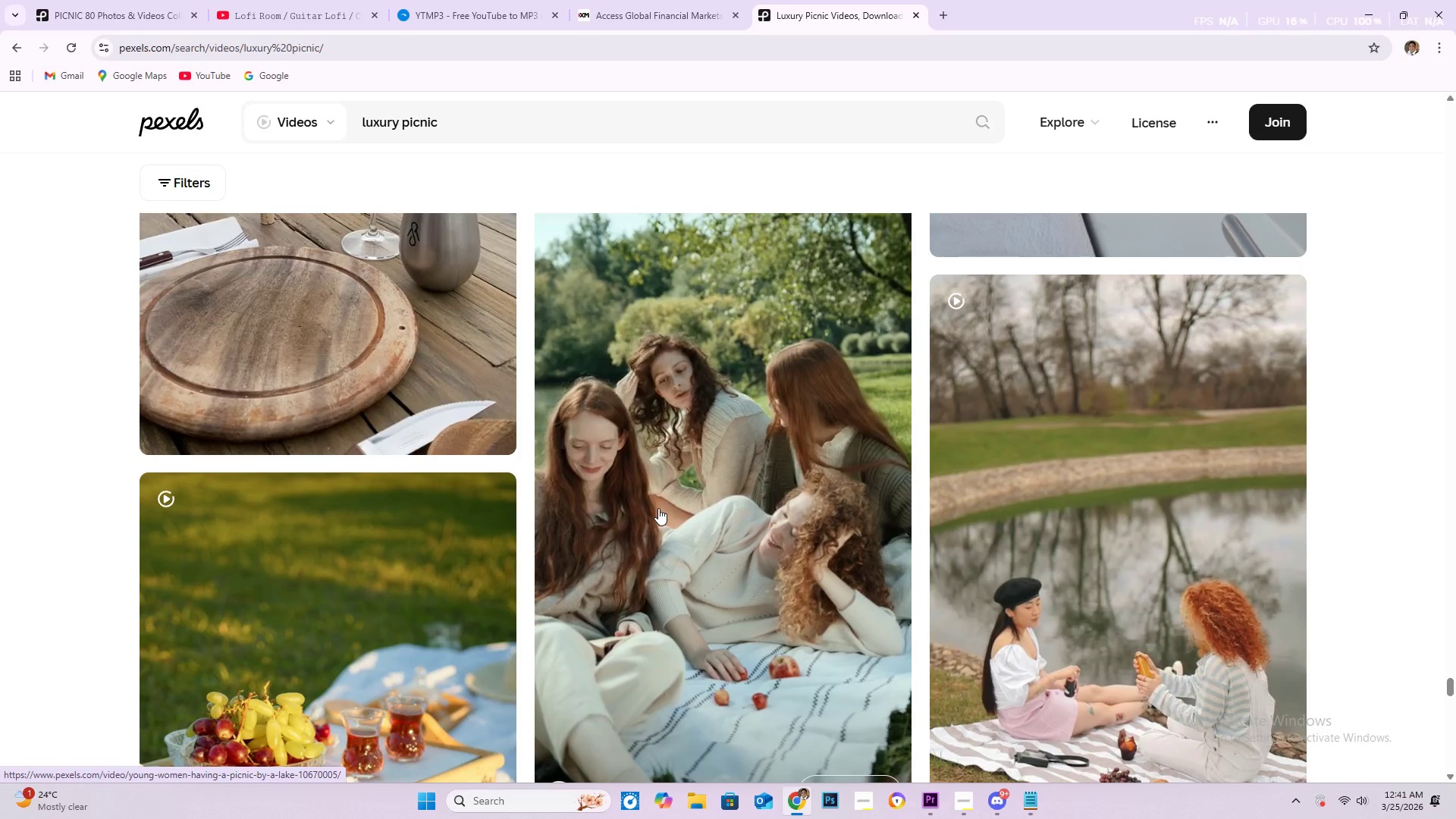 
wait(6.77)
 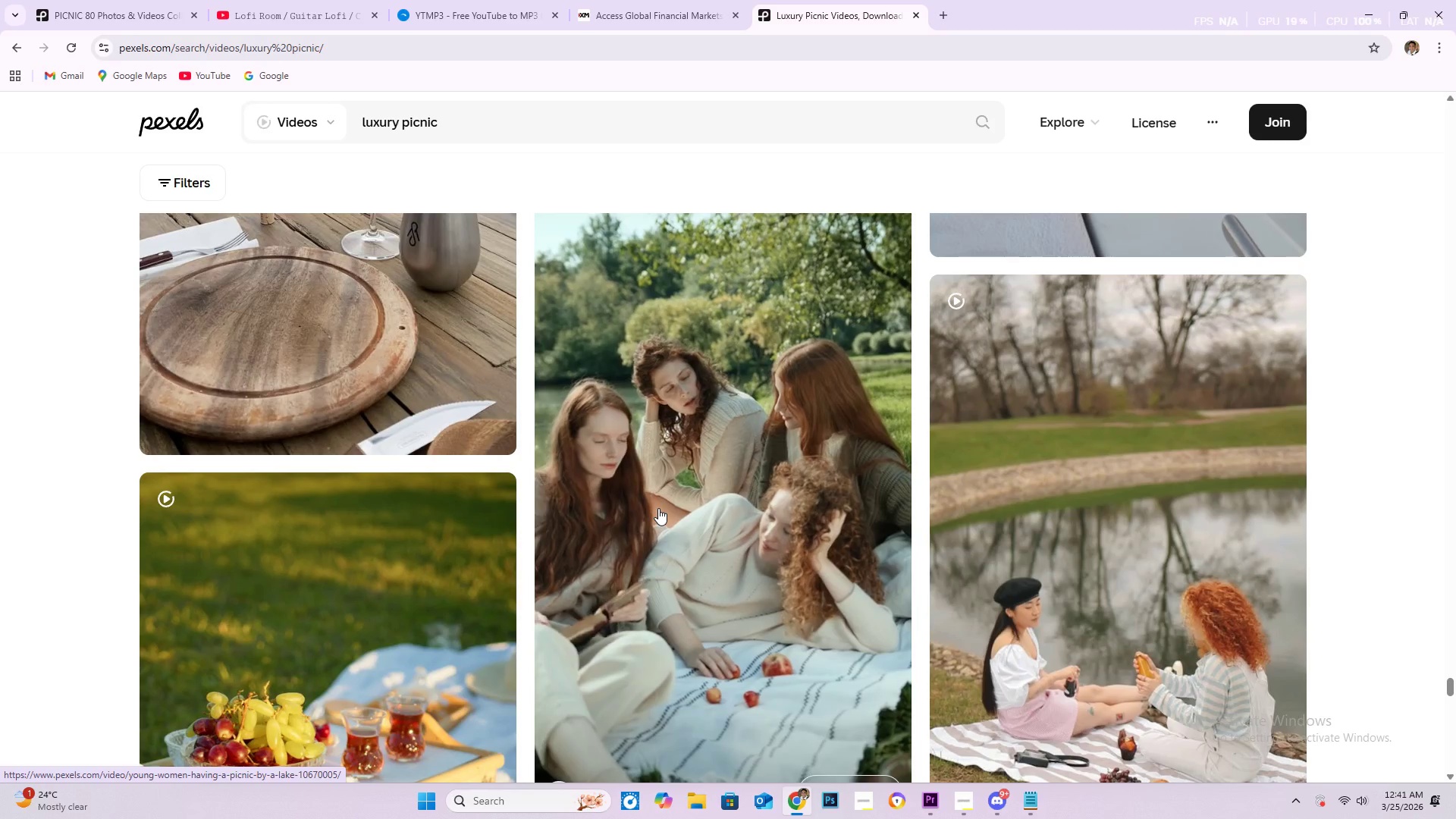 
scroll: coordinate [658, 508], scroll_direction: down, amount: 4.0
 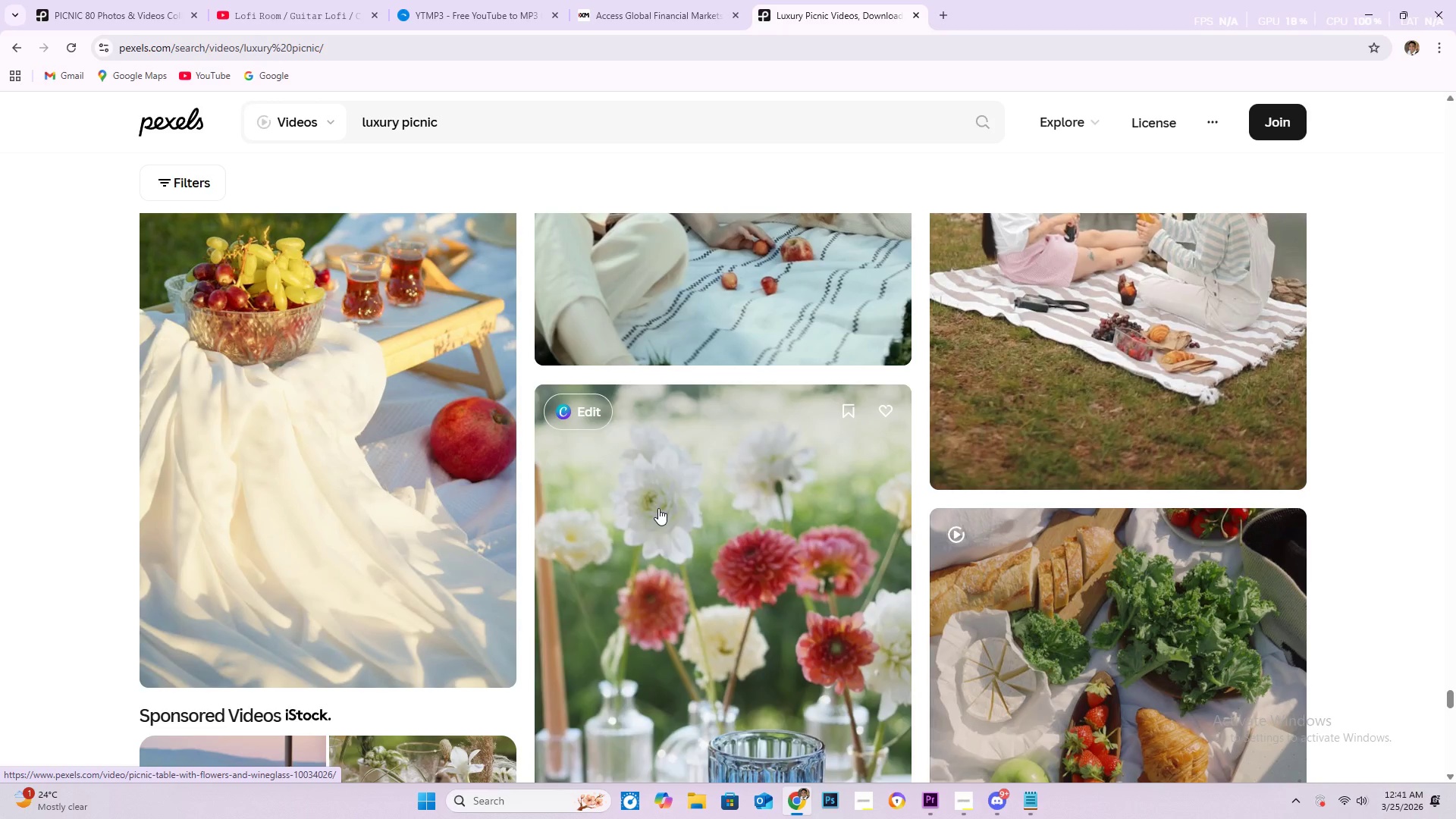 
wait(8.76)
 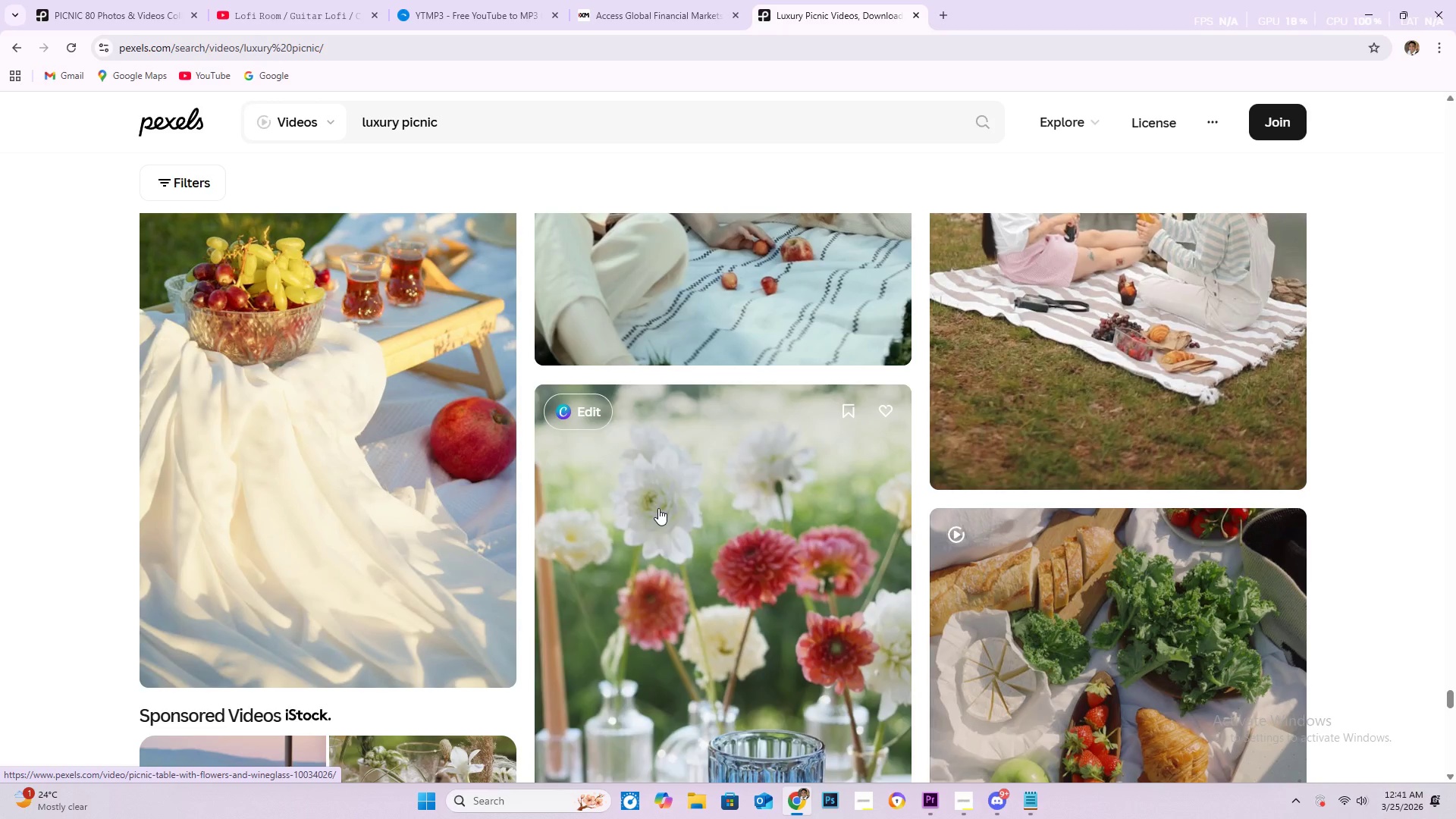 
scroll: coordinate [658, 510], scroll_direction: down, amount: 2.0
 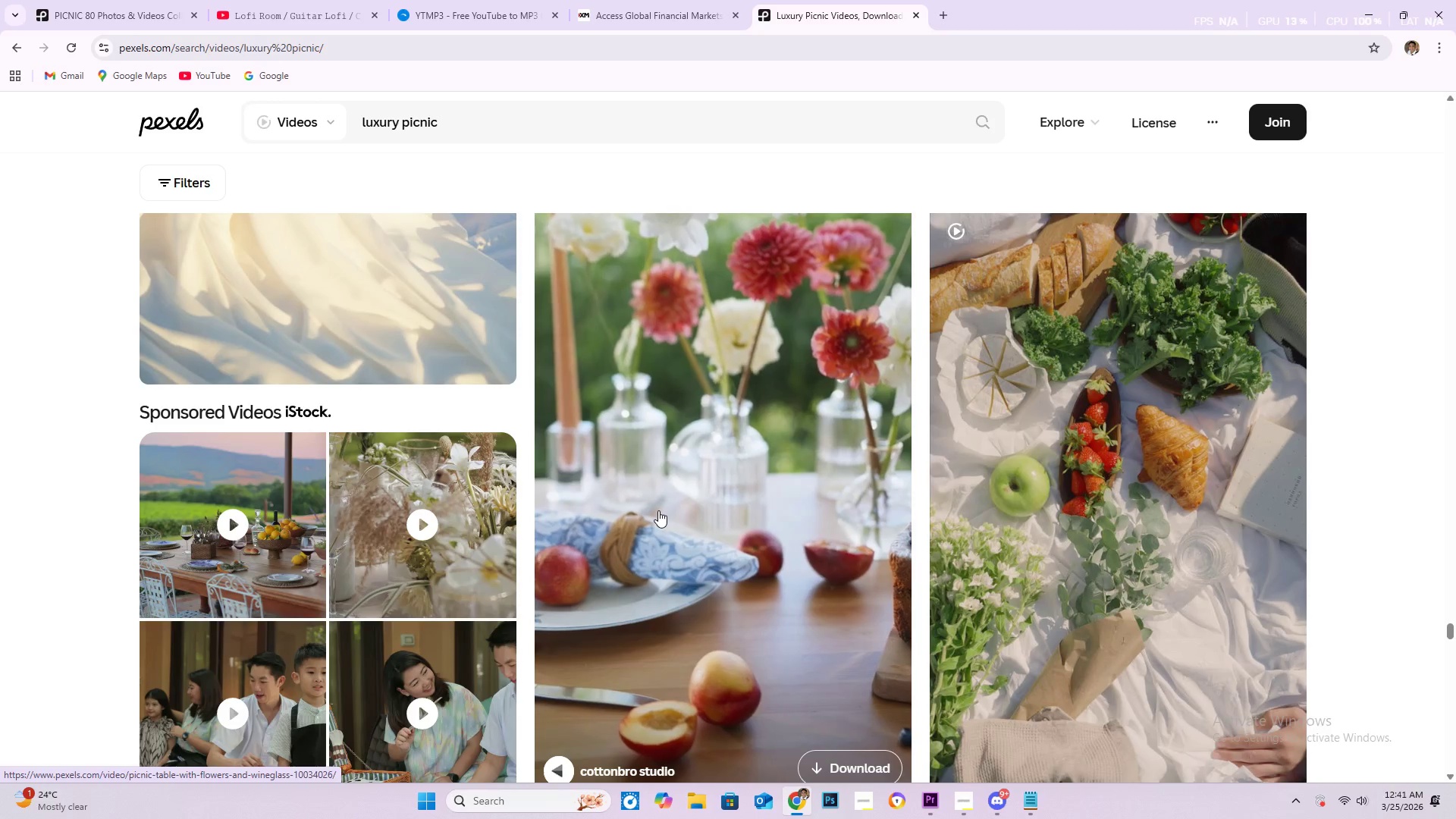 
wait(5.11)
 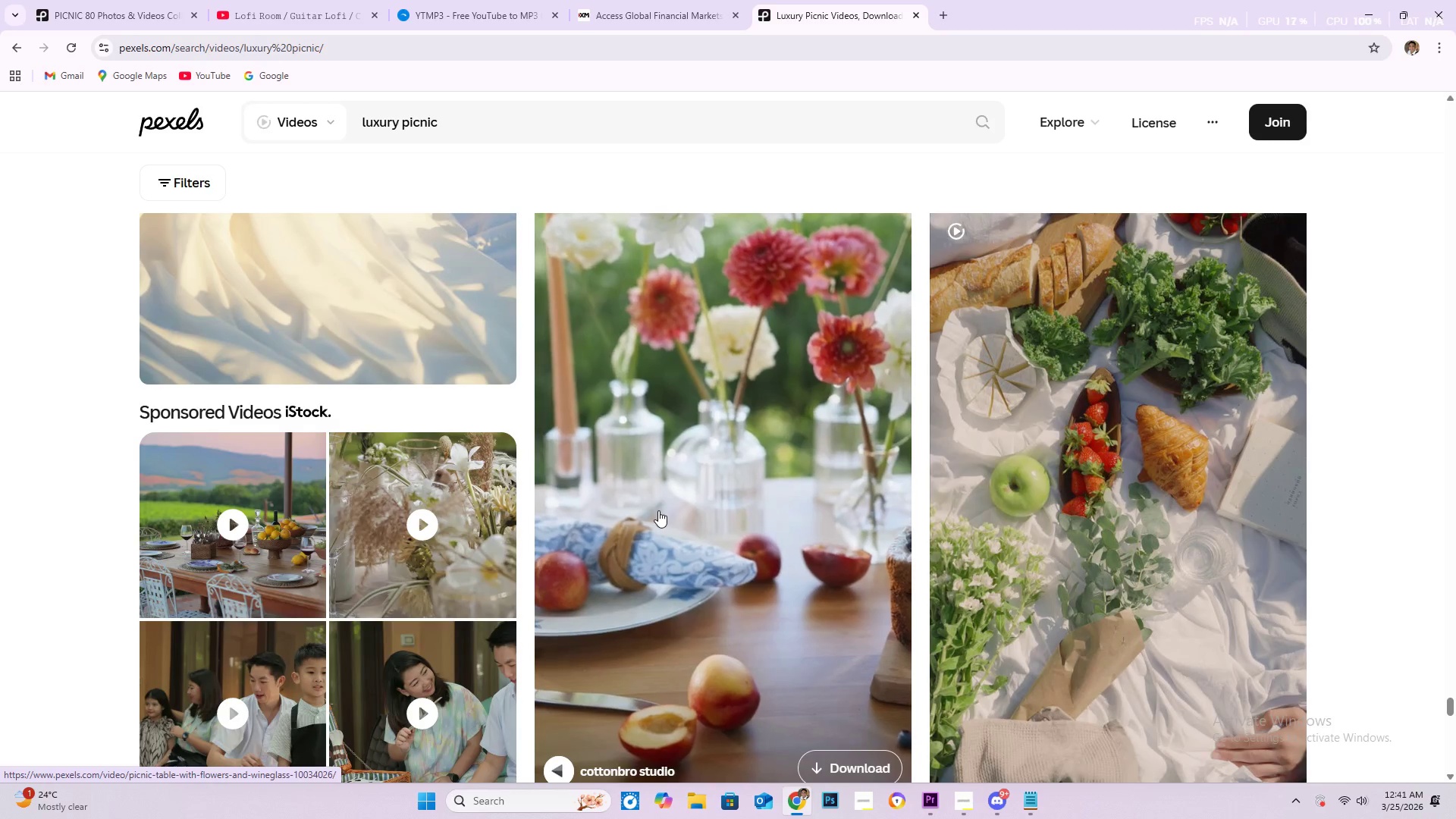 
scroll: coordinate [646, 505], scroll_direction: down, amount: 24.0
 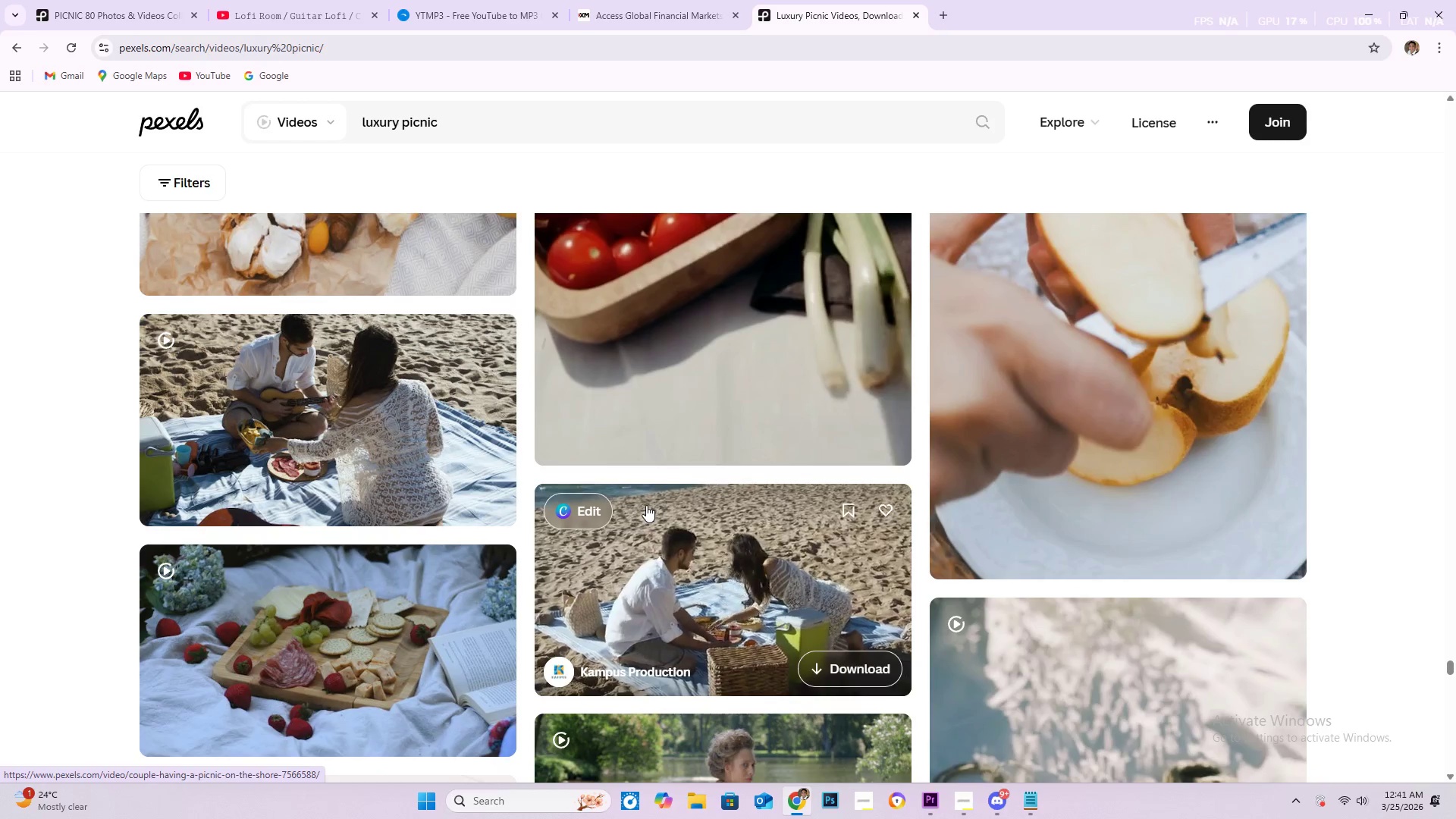 
wait(5.7)
 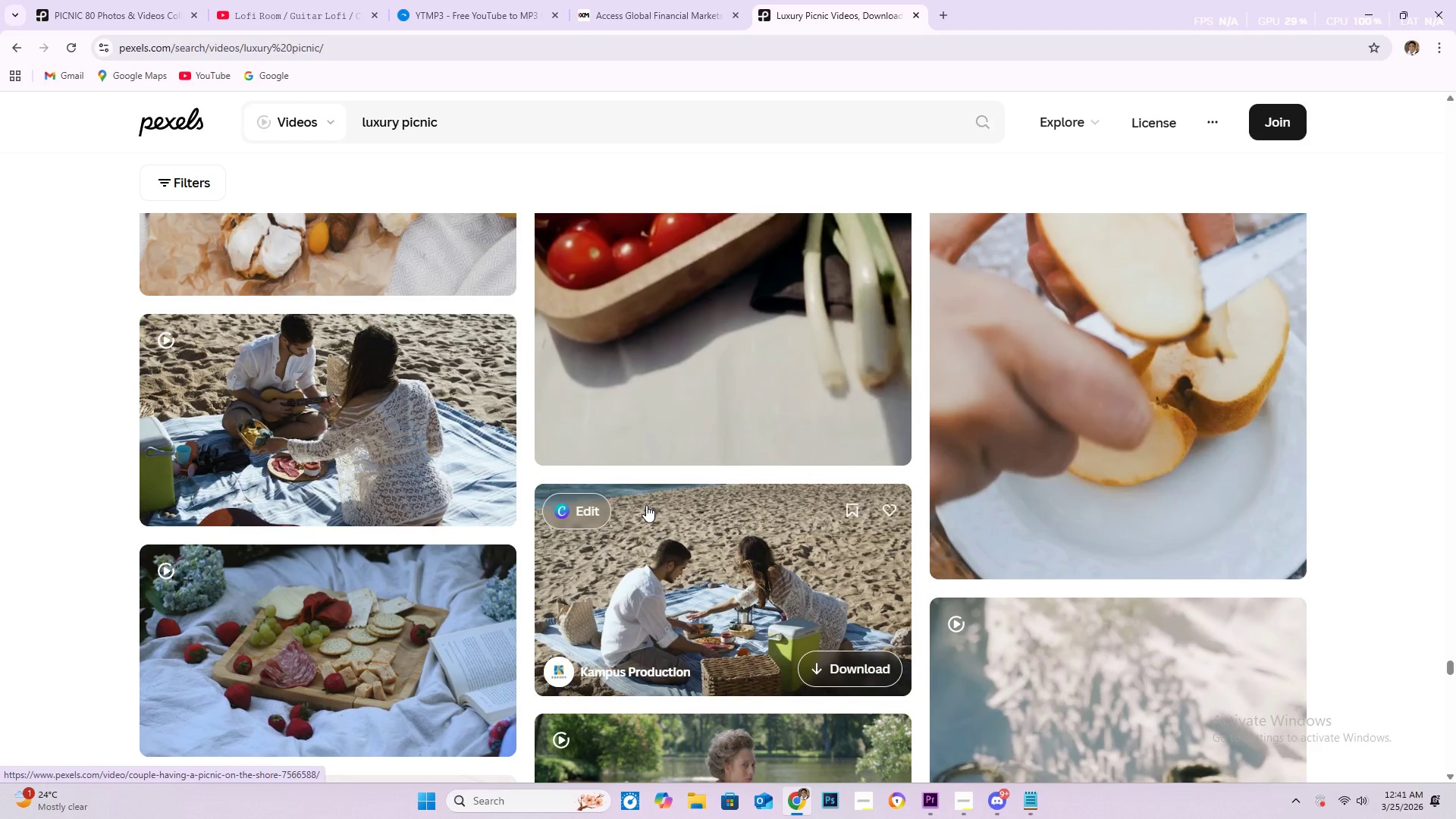 
scroll: coordinate [646, 505], scroll_direction: down, amount: 2.0
 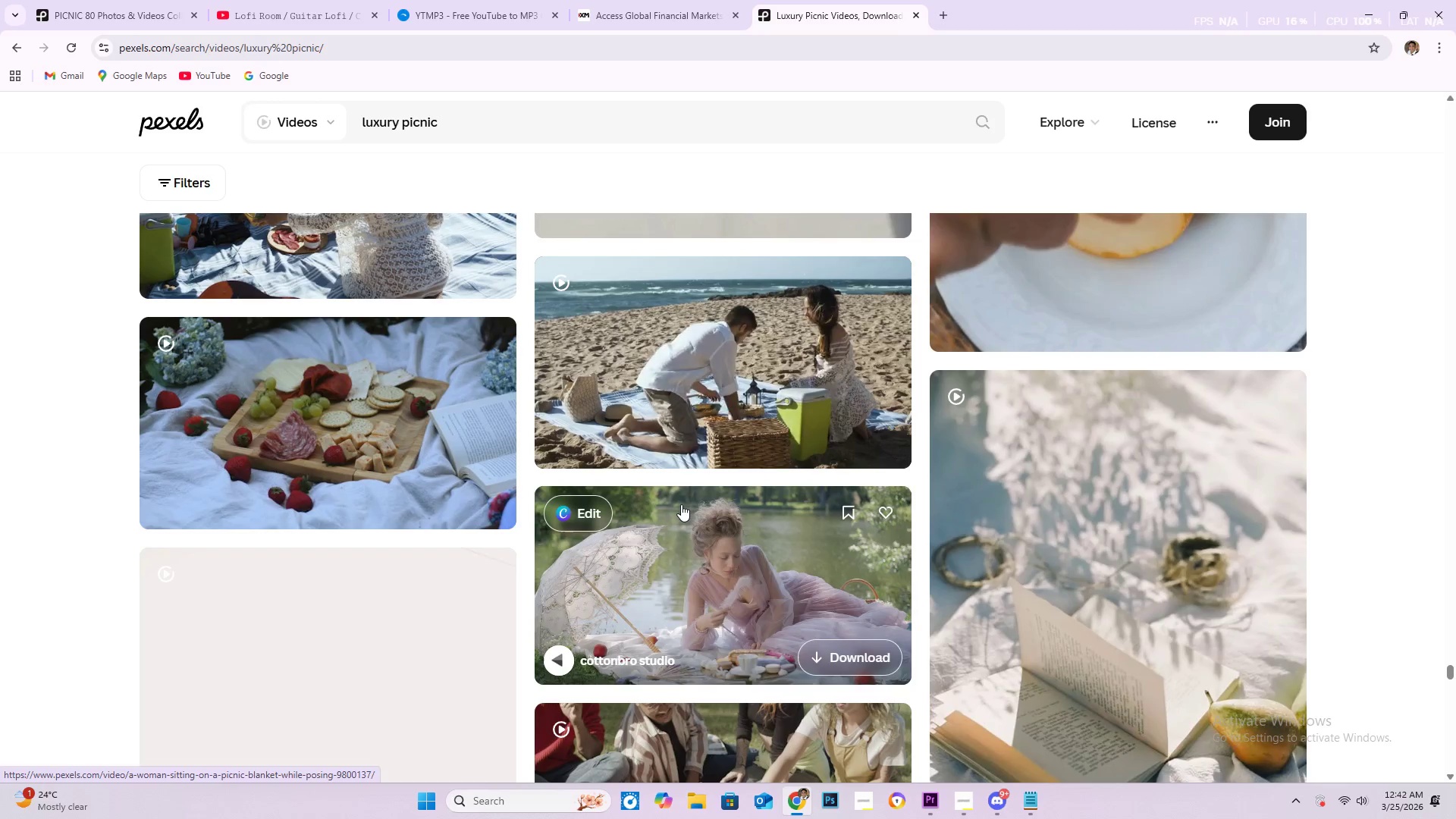 
wait(16.22)
 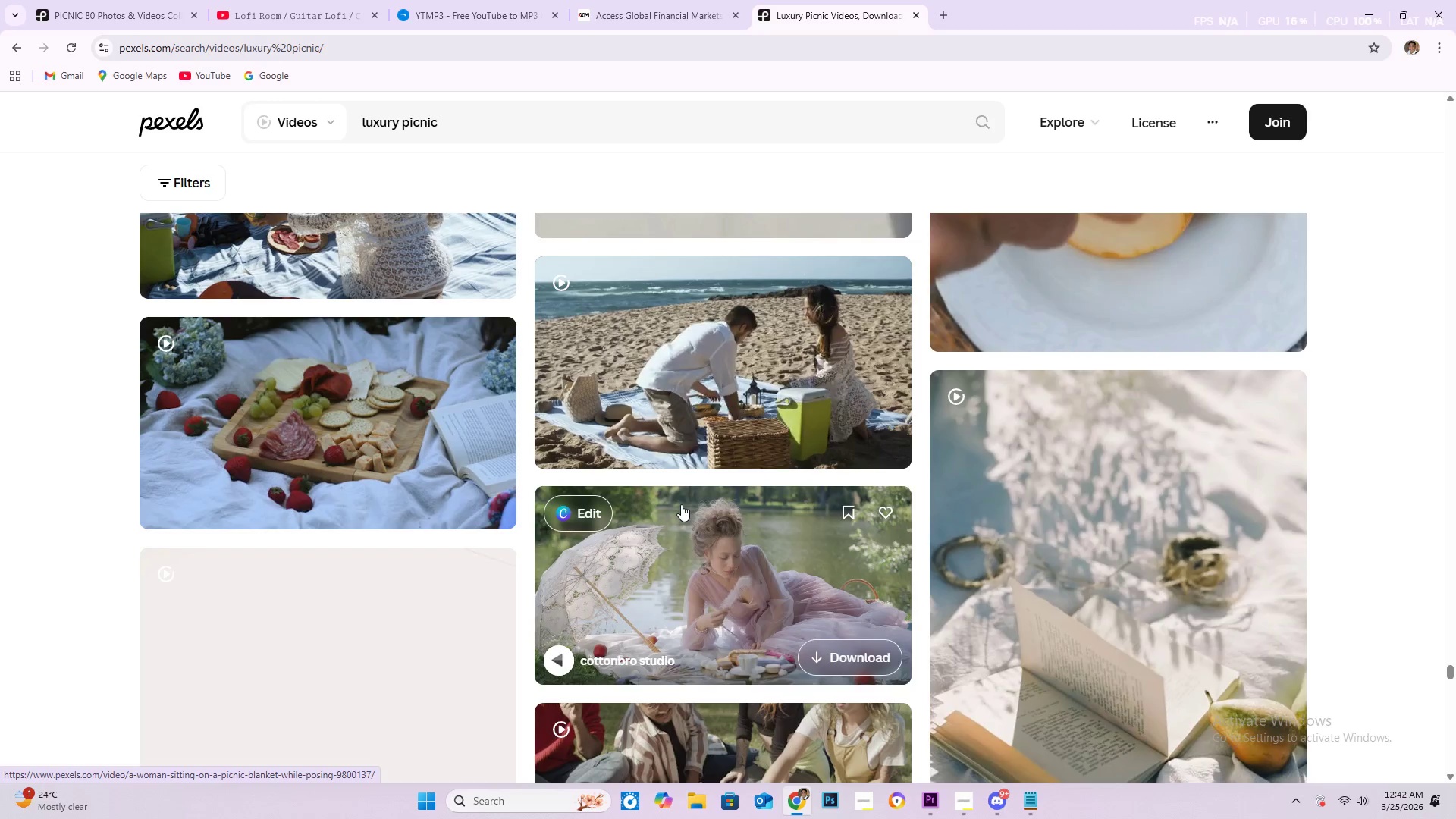 
scroll: coordinate [622, 525], scroll_direction: down, amount: 4.0
 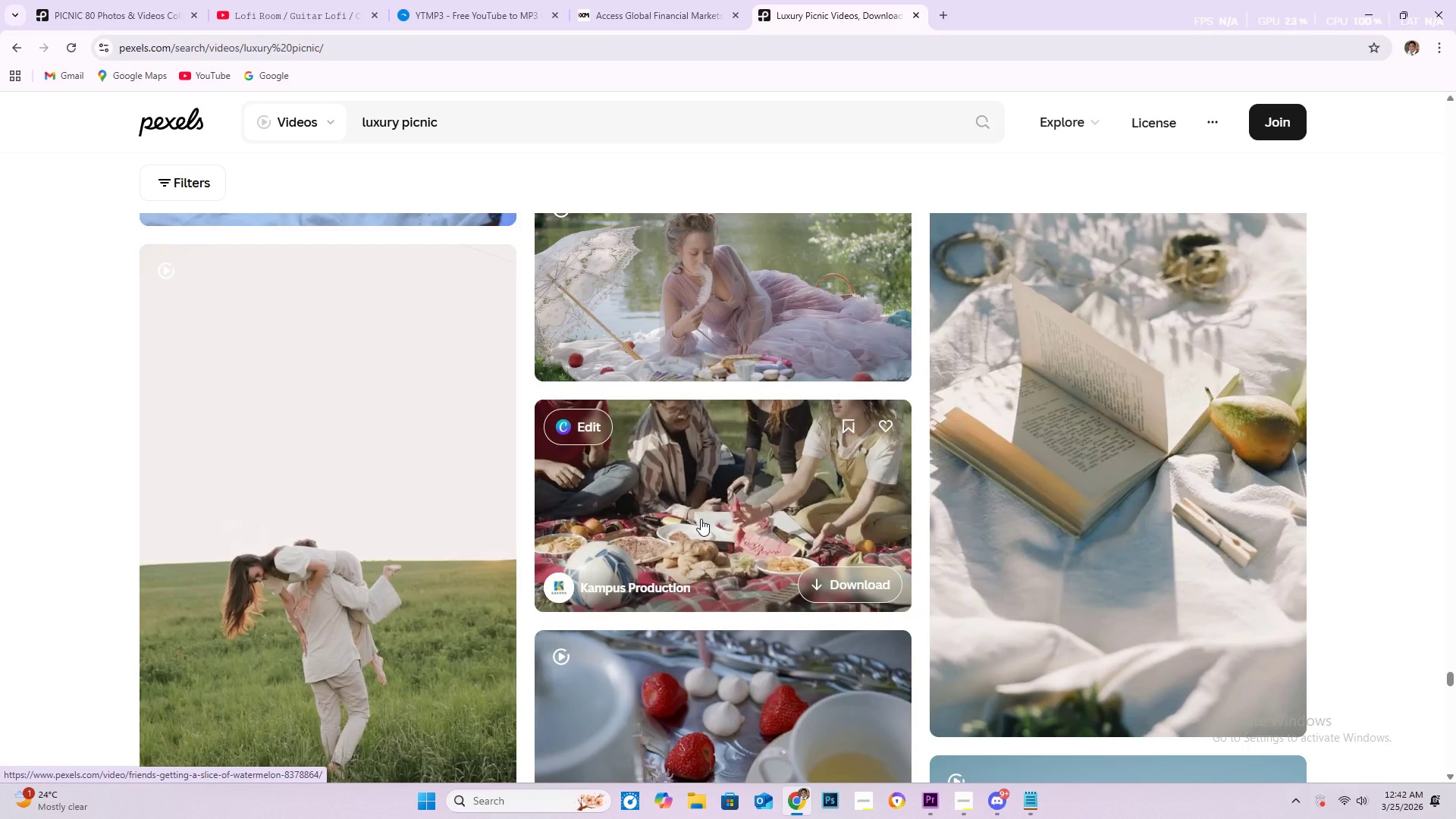 
wait(5.25)
 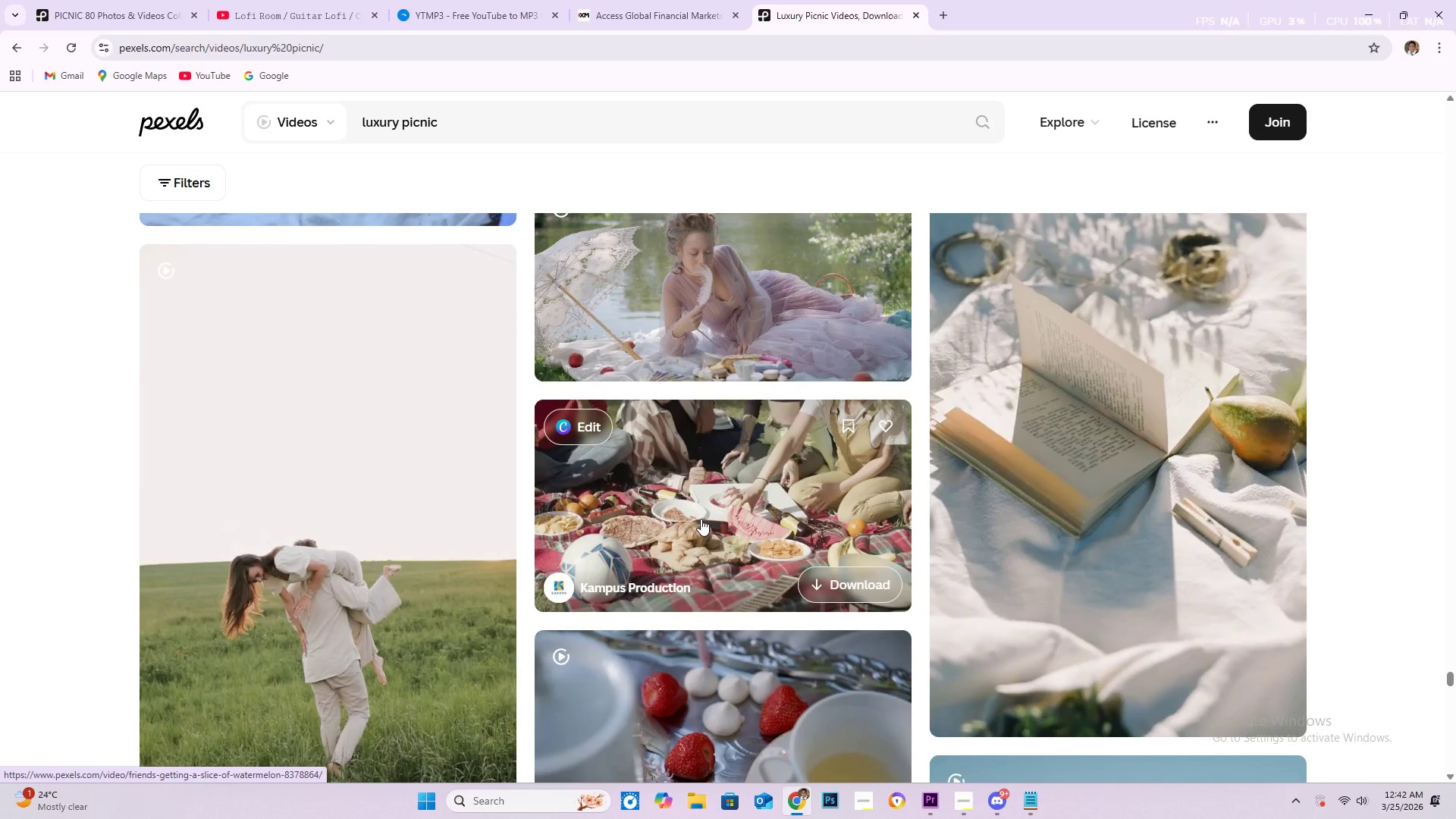 
scroll: coordinate [723, 620], scroll_direction: down, amount: 19.0
 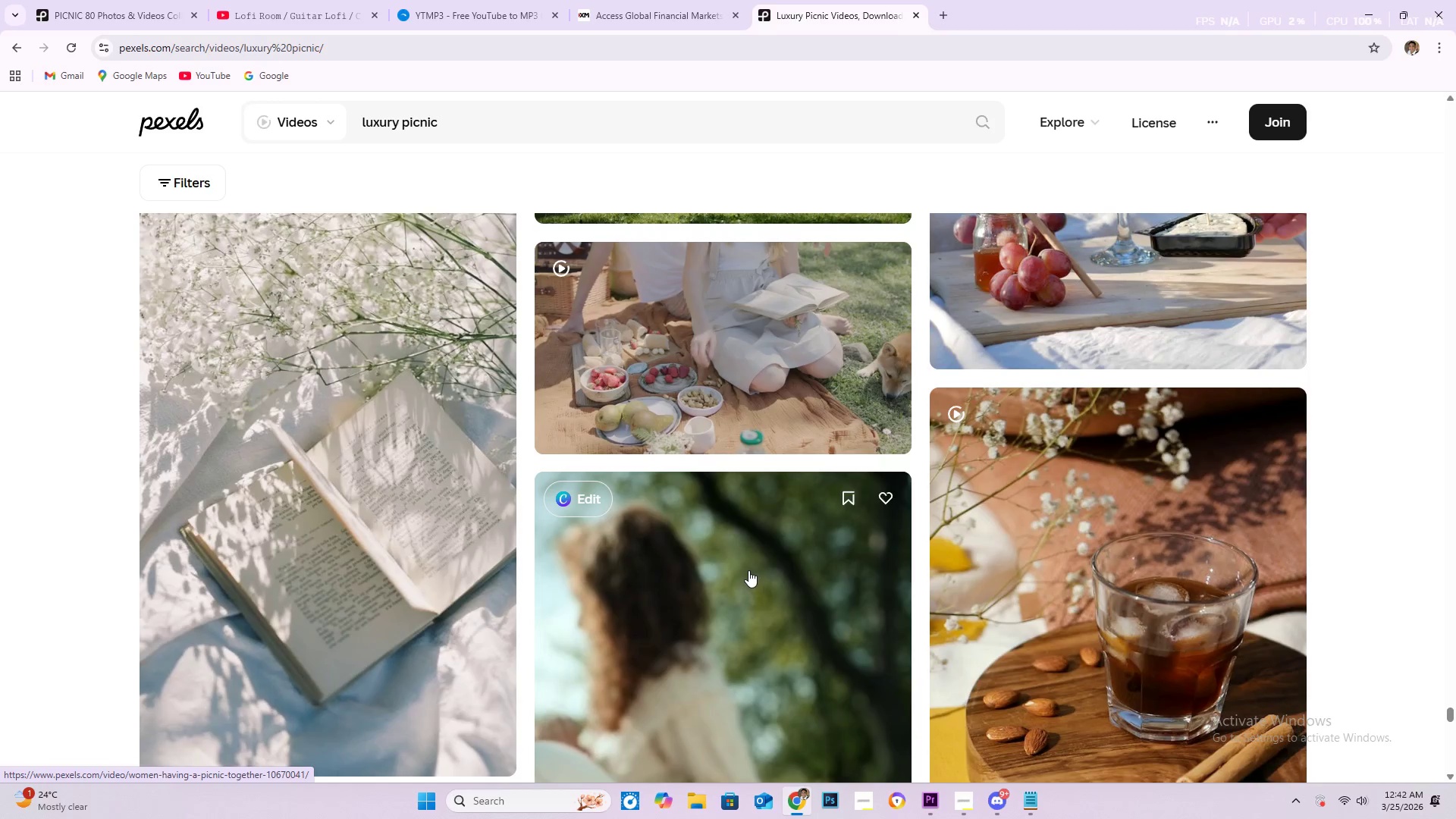 
scroll: coordinate [679, 625], scroll_direction: down, amount: 12.0
 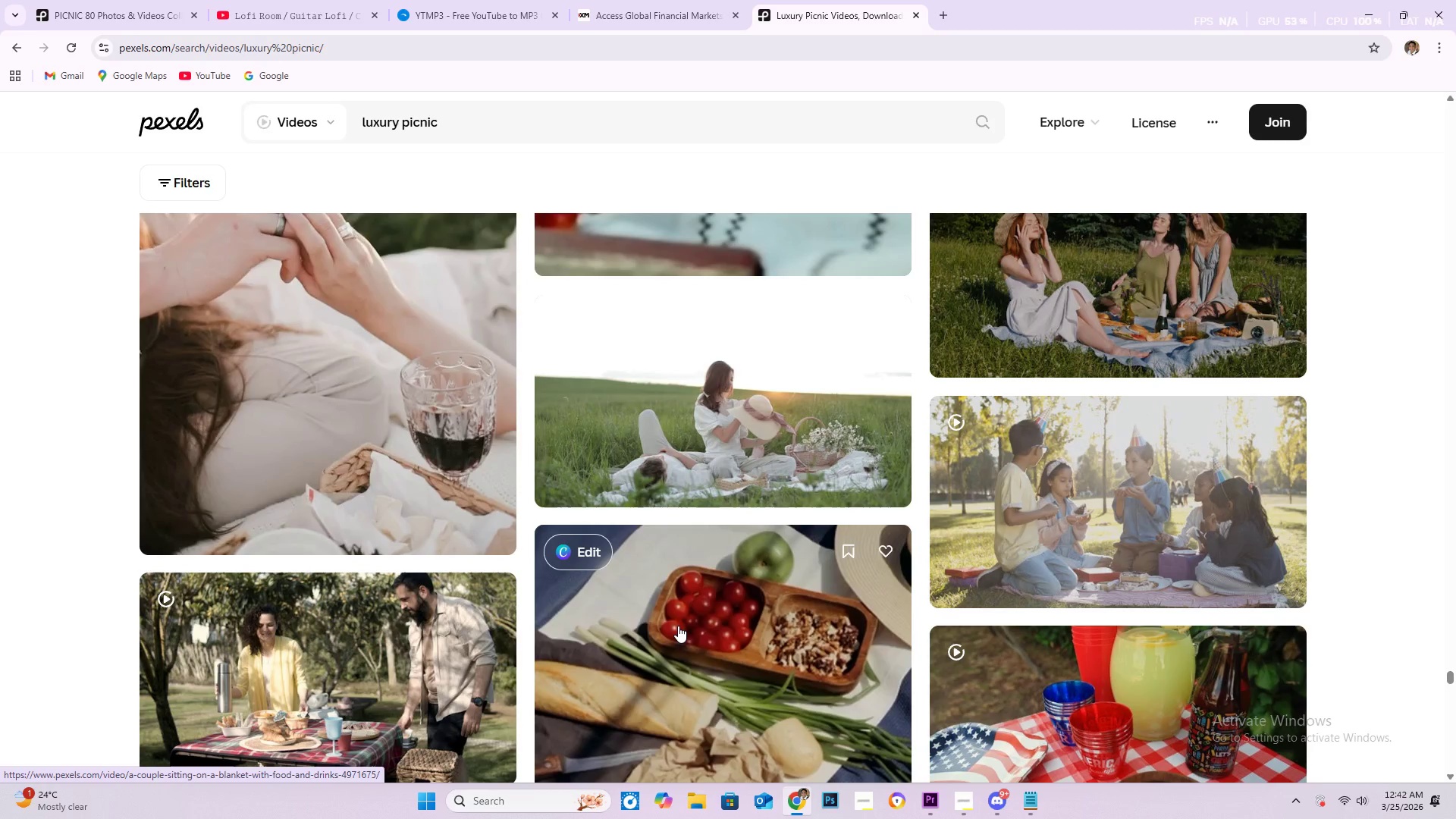 
scroll: coordinate [698, 622], scroll_direction: down, amount: 7.0
 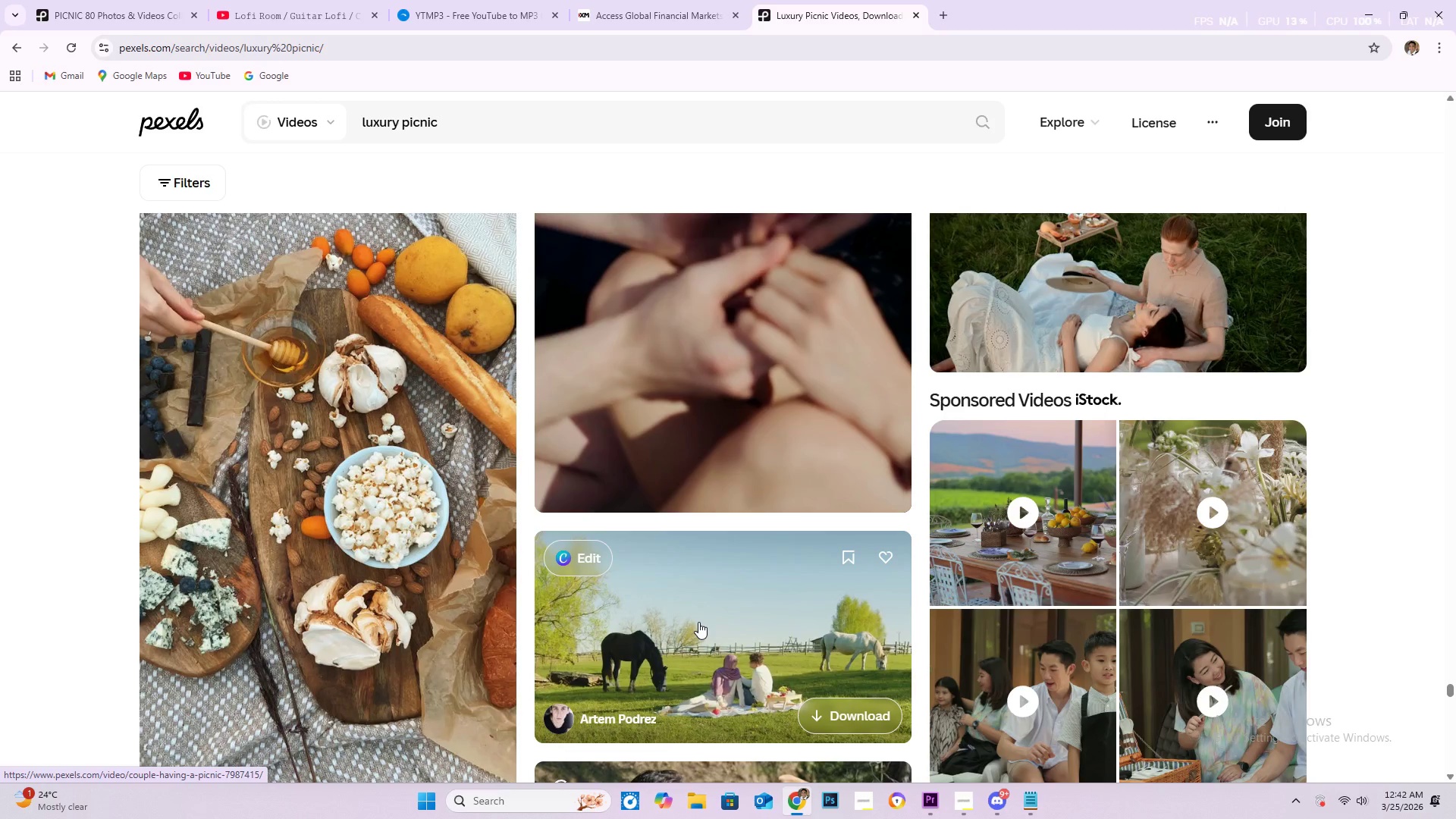 
scroll: coordinate [699, 622], scroll_direction: down, amount: 6.0
 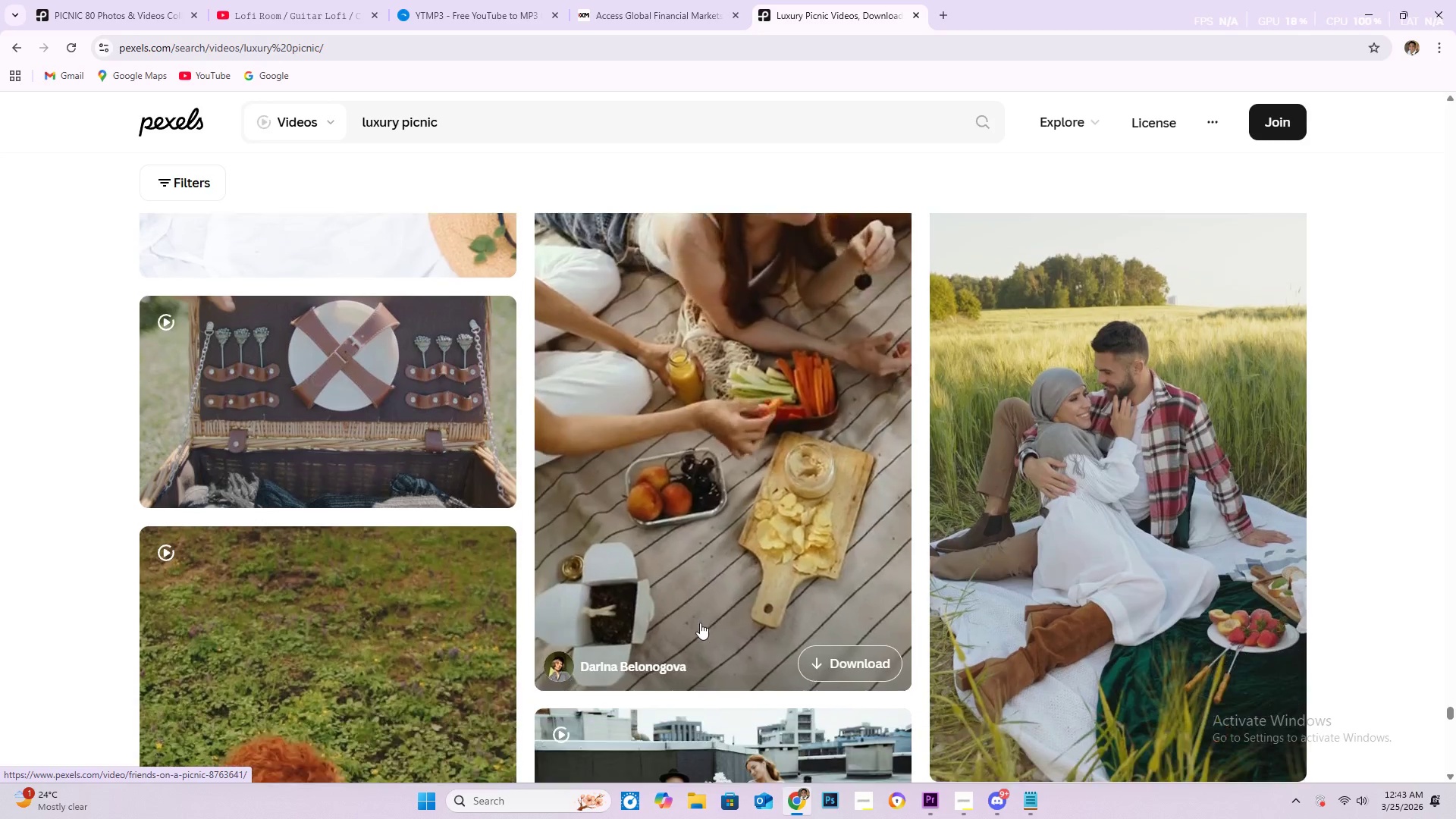 
scroll: coordinate [700, 623], scroll_direction: down, amount: 13.0
 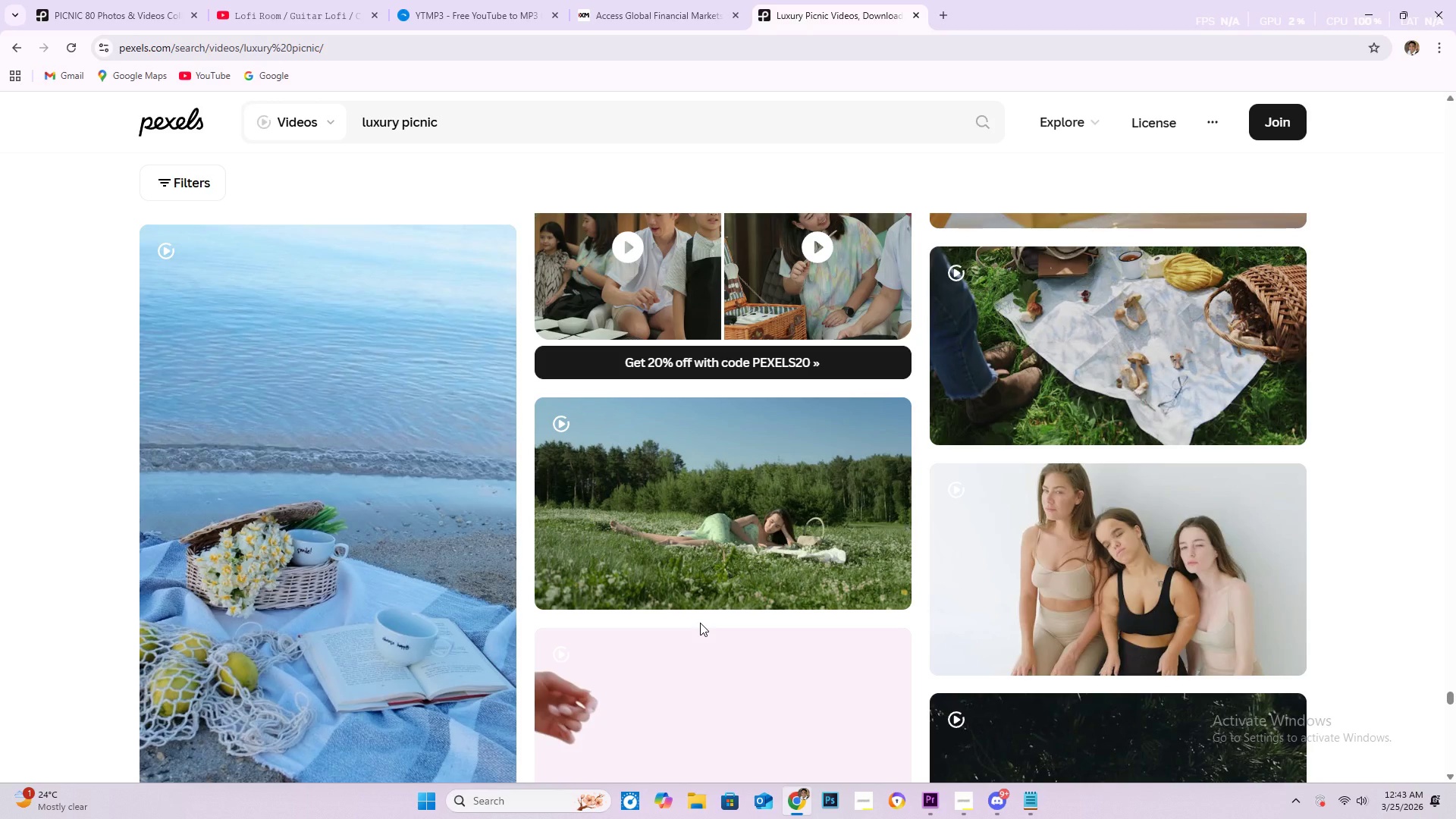 
wait(10.17)
 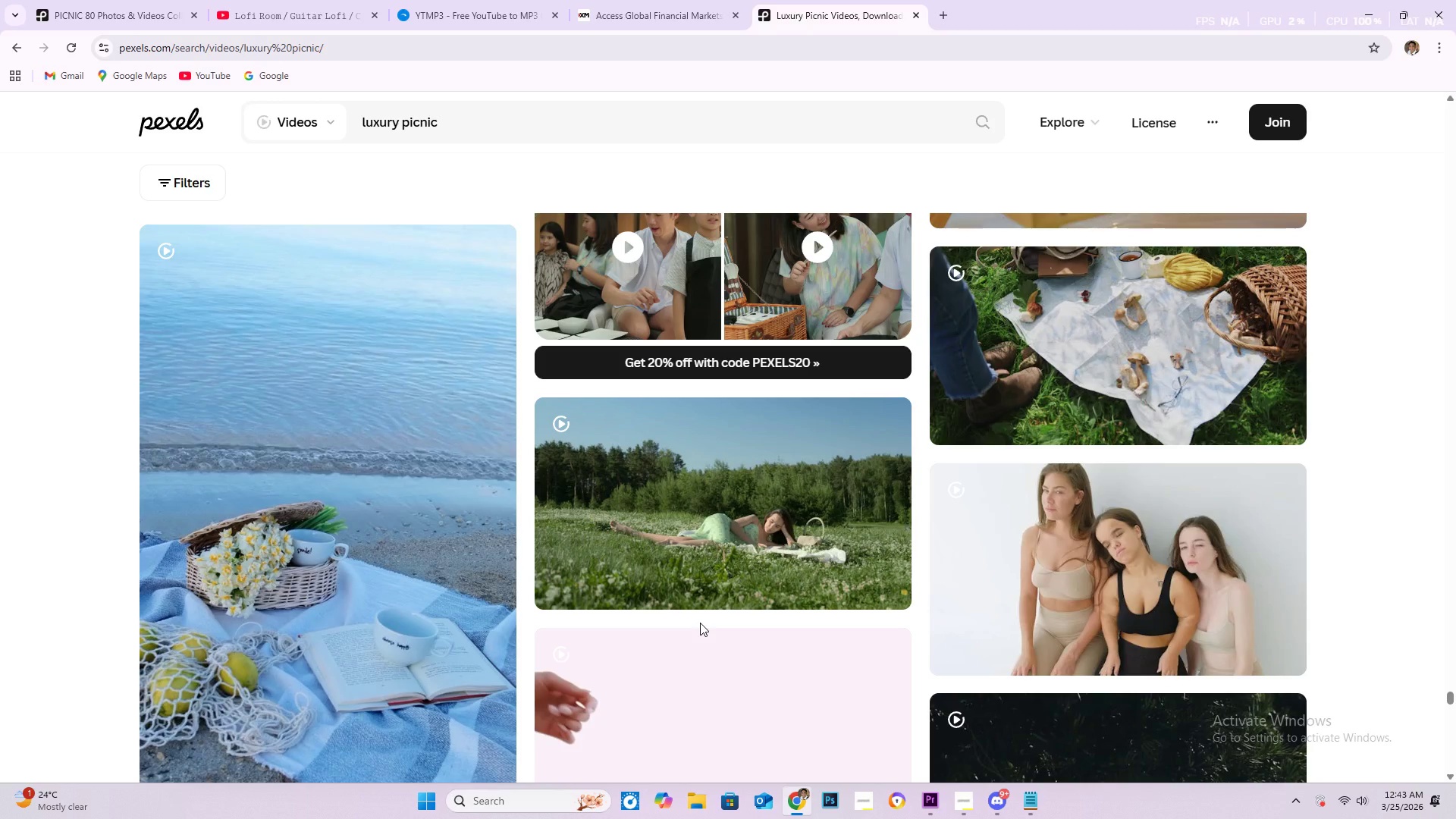 
scroll: coordinate [704, 635], scroll_direction: down, amount: 16.0
 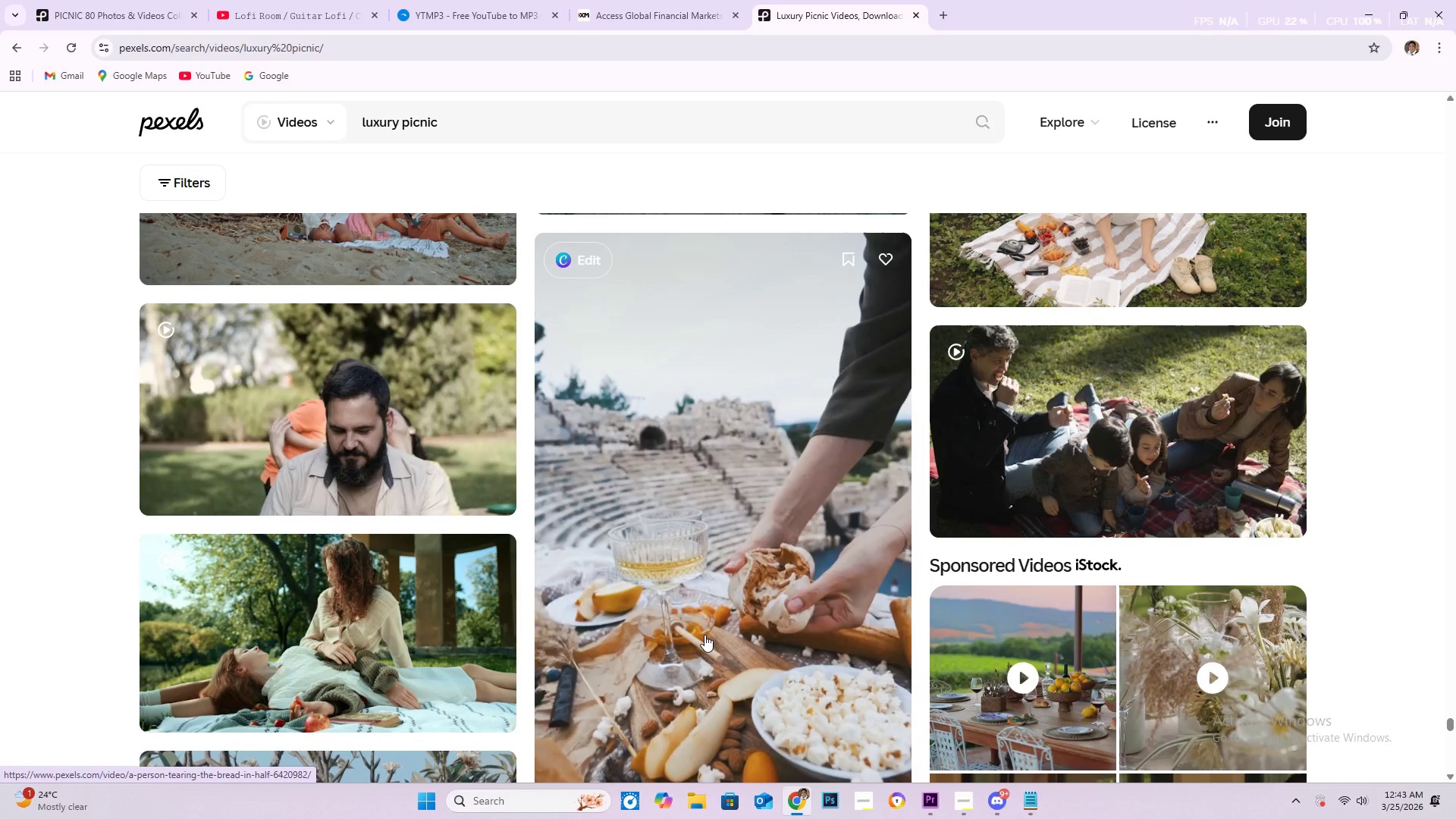 
scroll: coordinate [704, 635], scroll_direction: down, amount: 7.0
 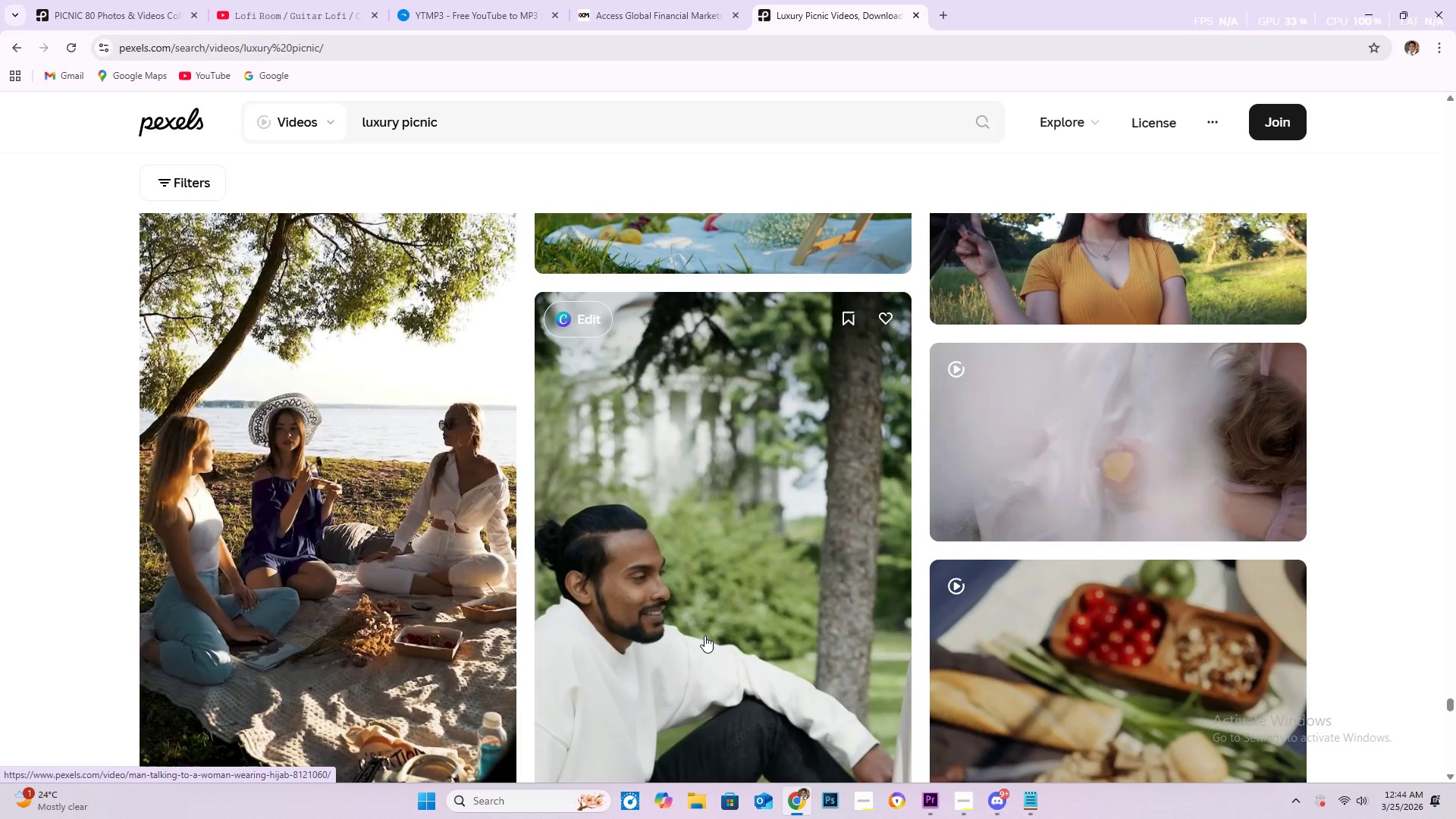 
scroll: coordinate [755, 632], scroll_direction: down, amount: 32.0
 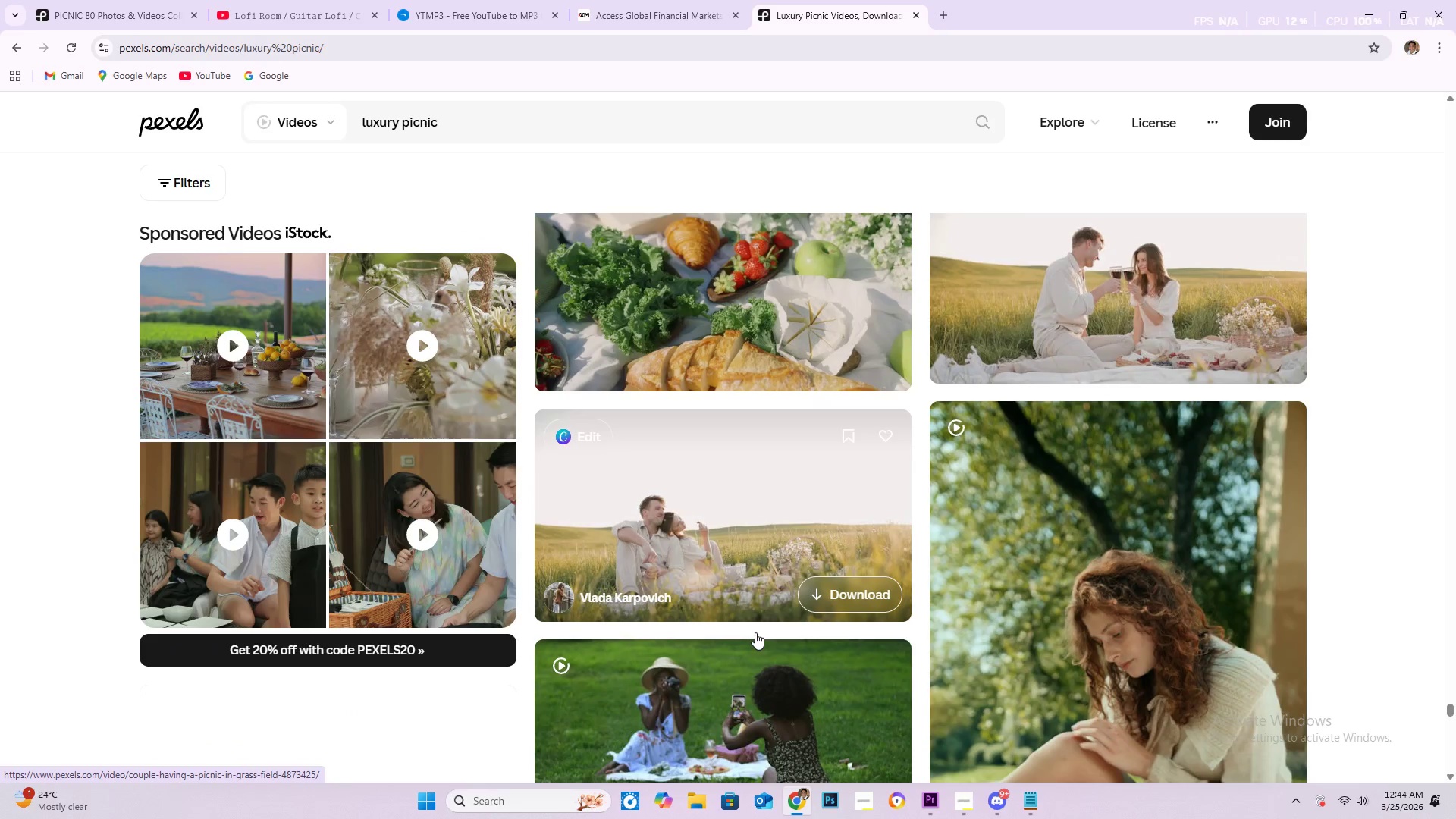 
scroll: coordinate [753, 627], scroll_direction: down, amount: 2.0
 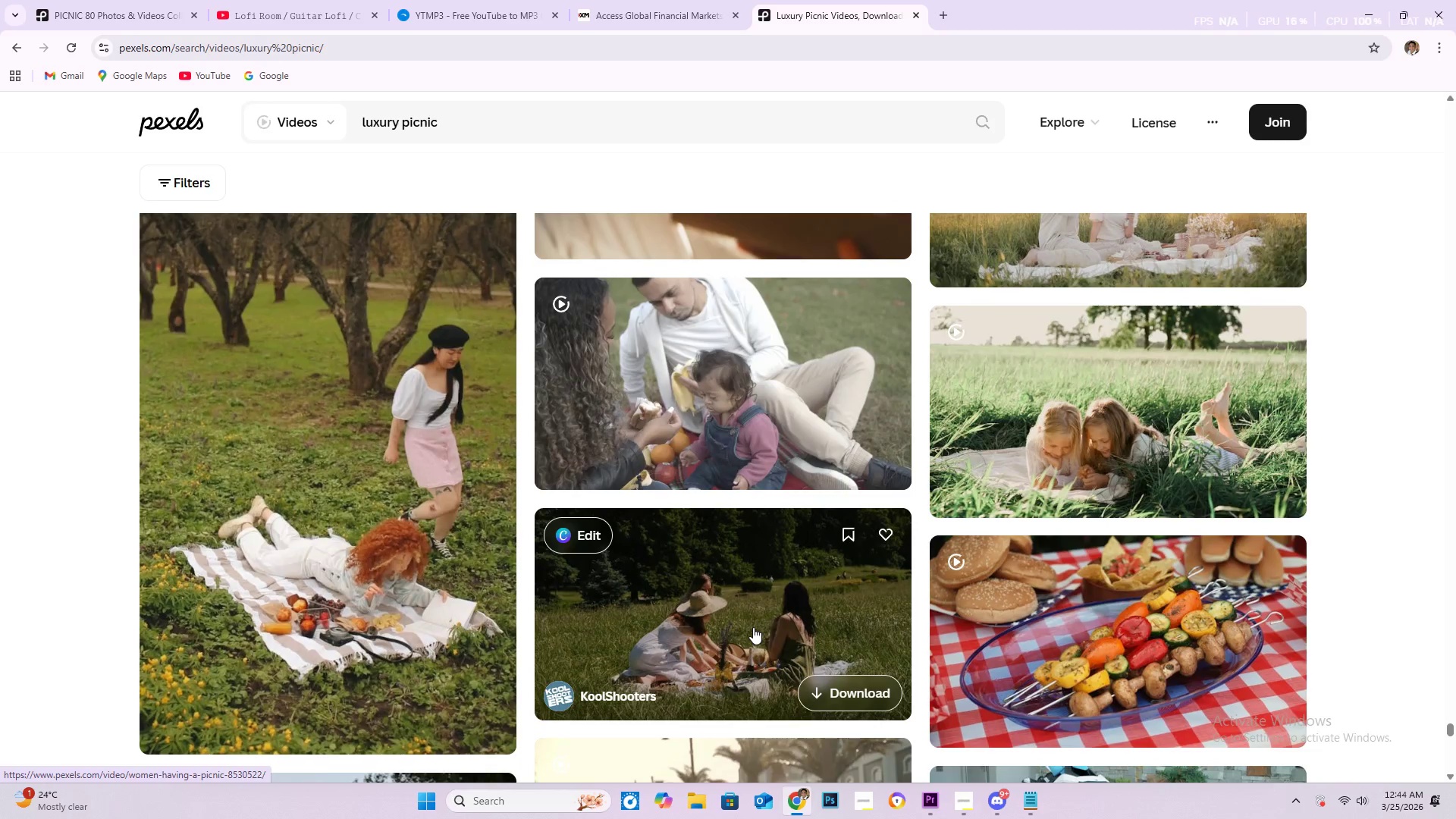 
mouse_move([483, 601])
 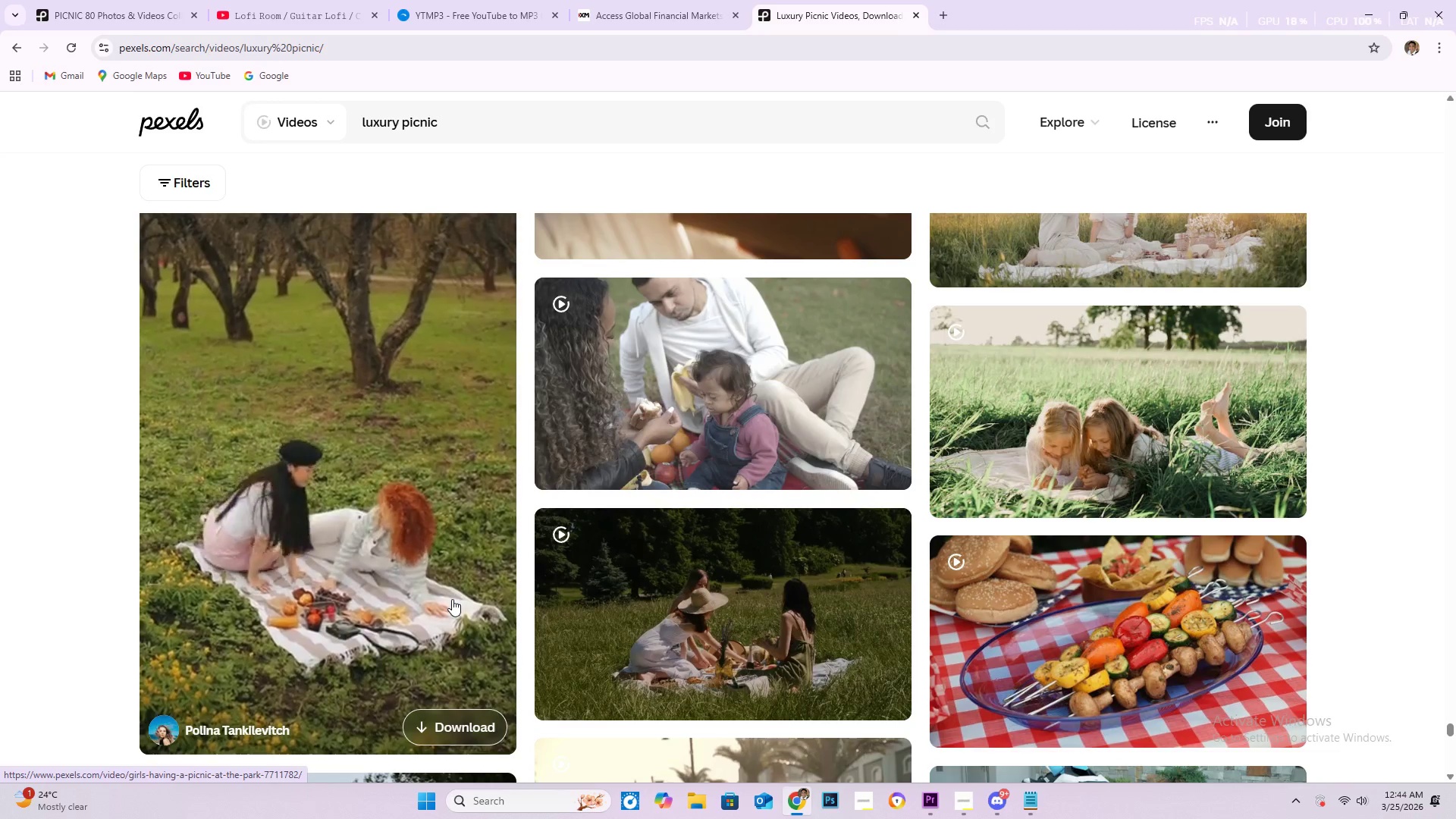 
wait(31.86)
 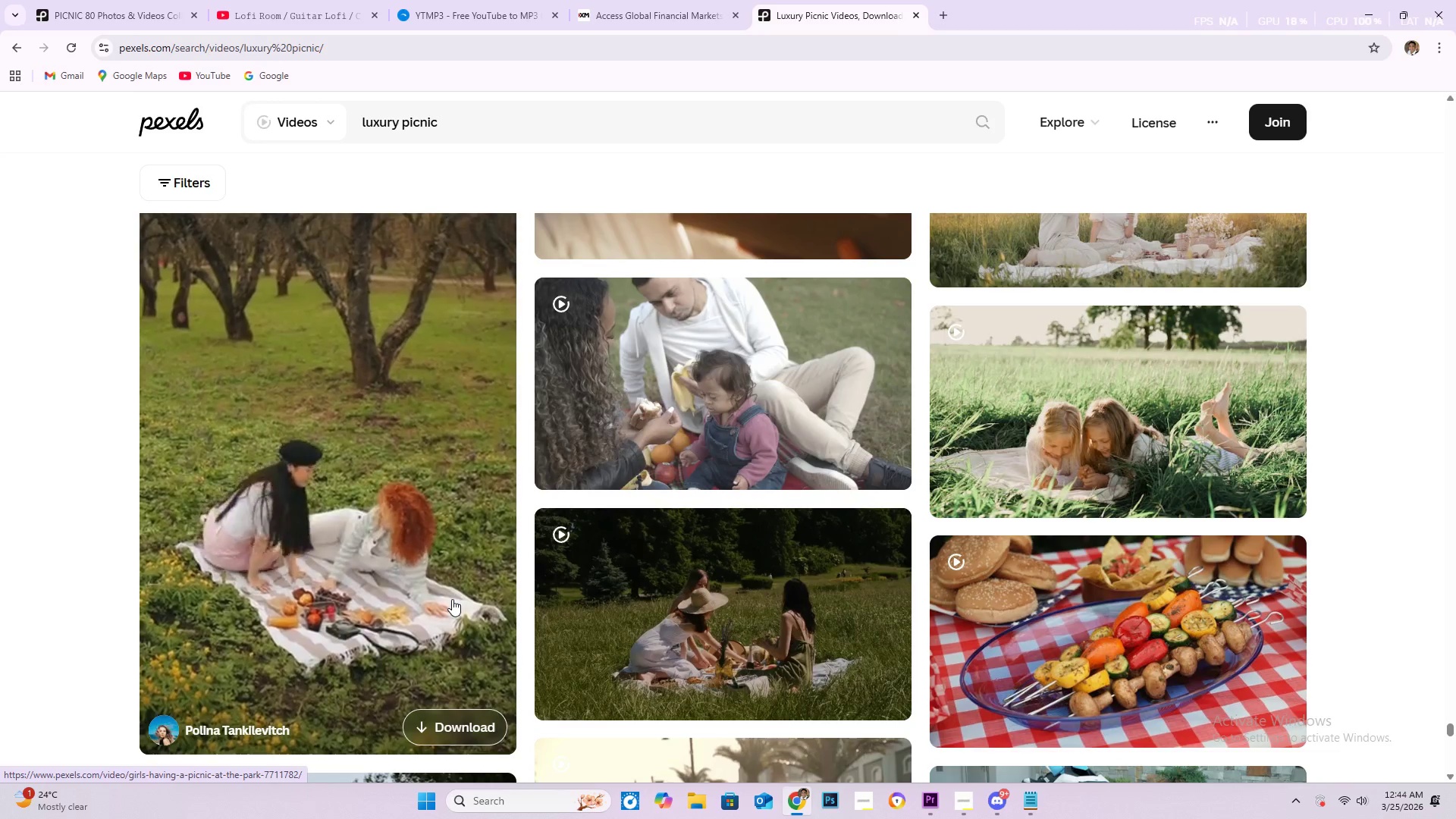 
scroll: coordinate [425, 630], scroll_direction: down, amount: 5.0
 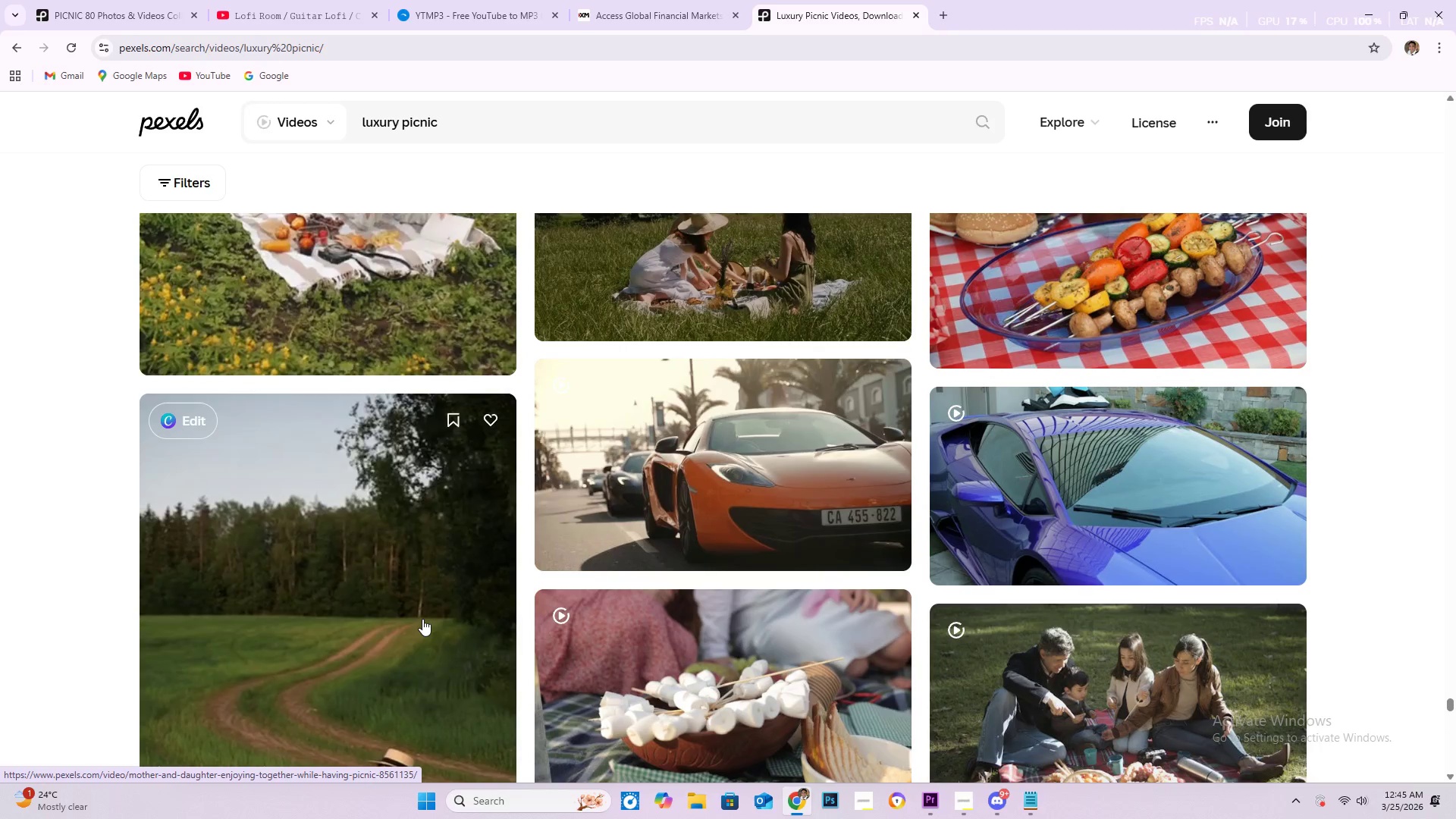 
wait(5.57)
 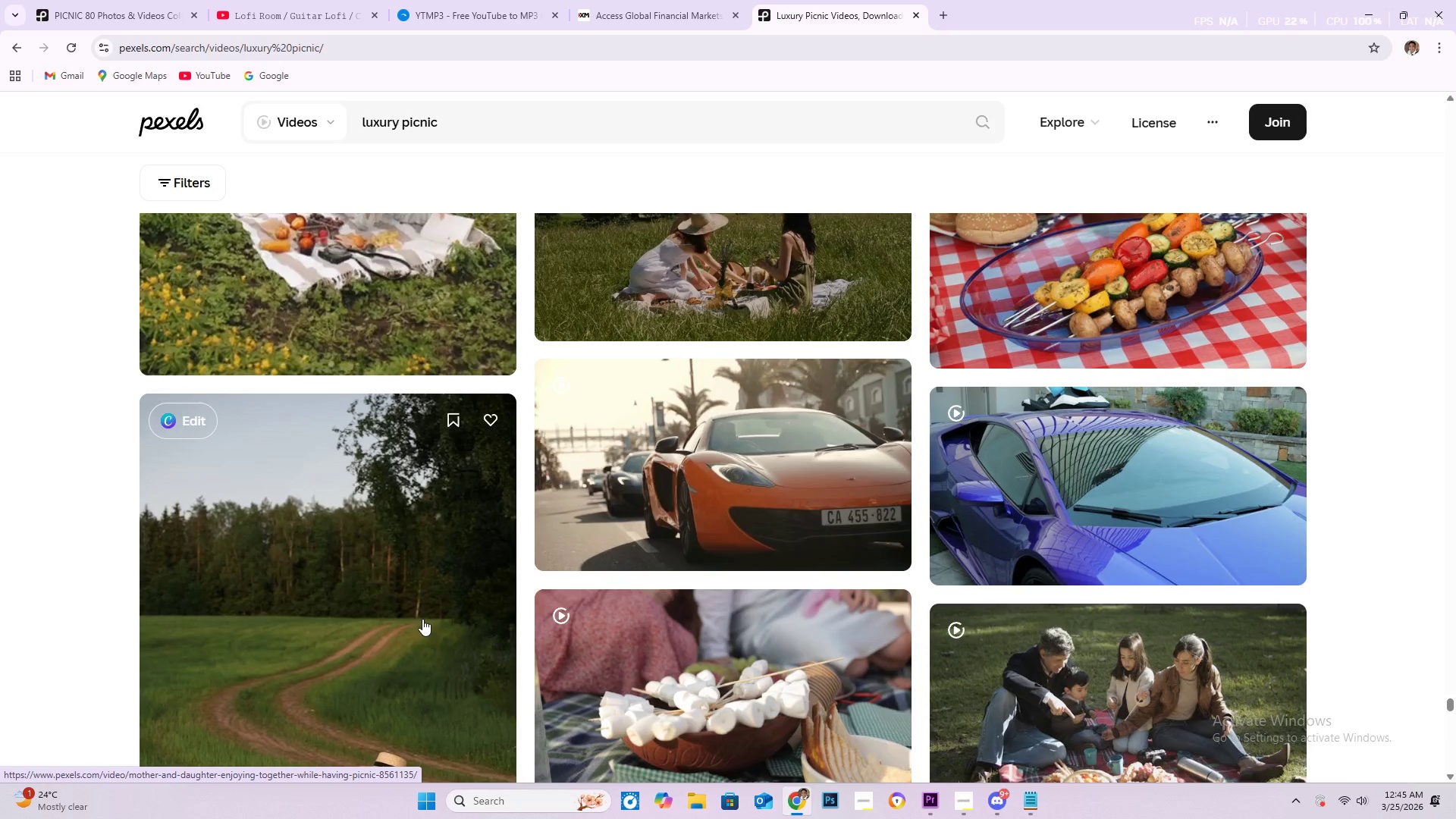 
scroll: coordinate [481, 638], scroll_direction: down, amount: 10.0
 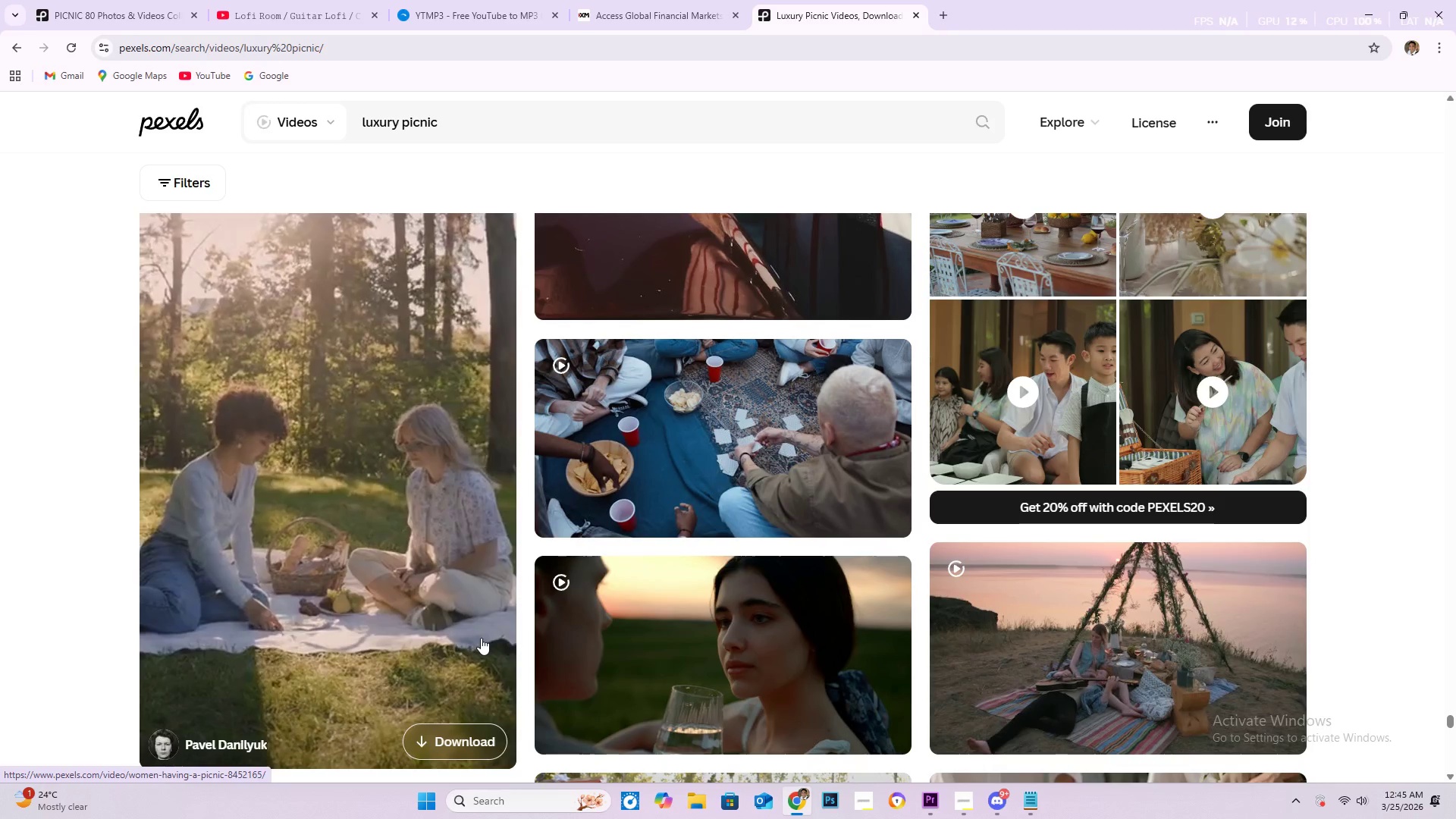 
scroll: coordinate [505, 641], scroll_direction: down, amount: 26.0
 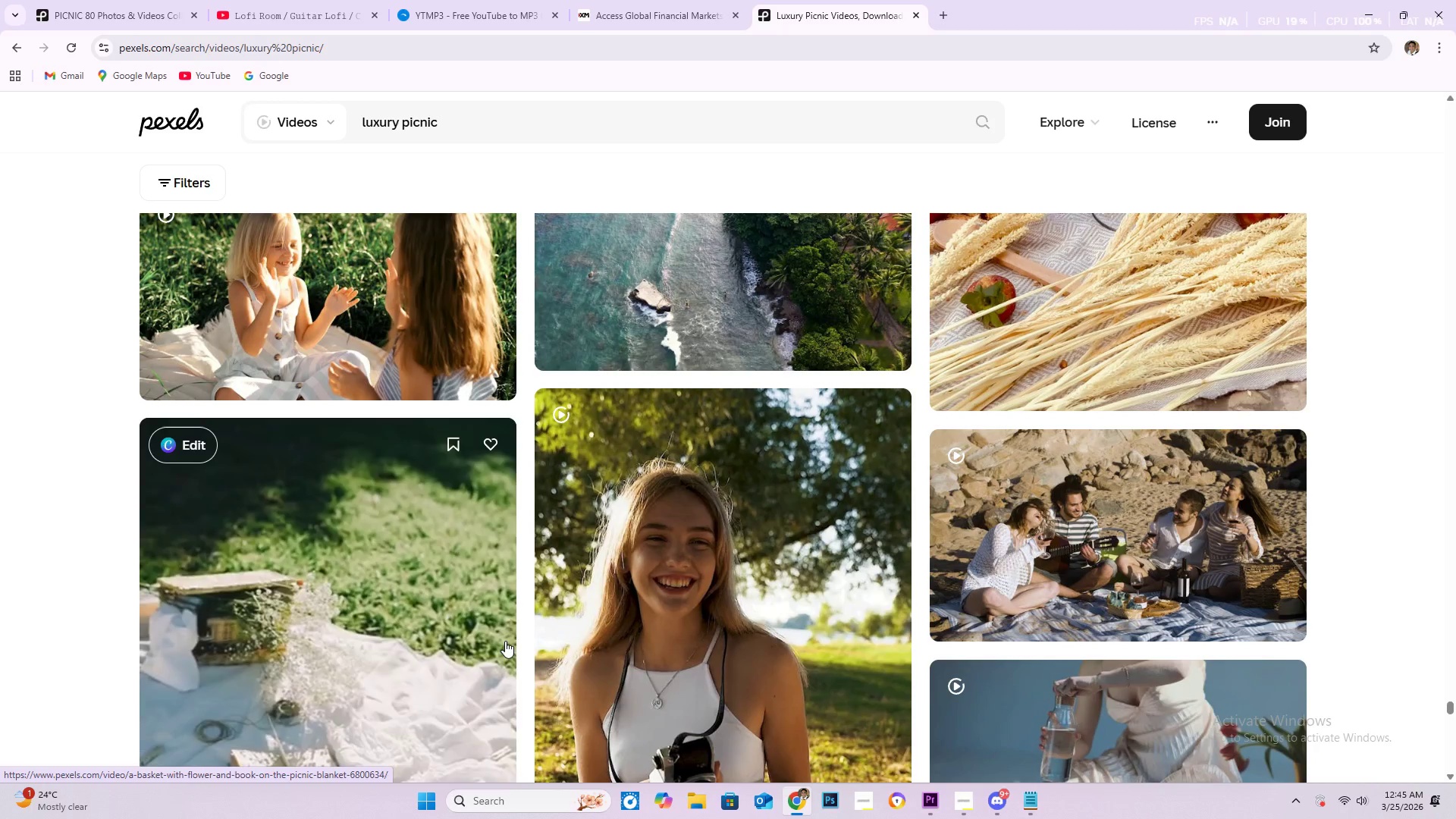 
scroll: coordinate [570, 625], scroll_direction: down, amount: 12.0
 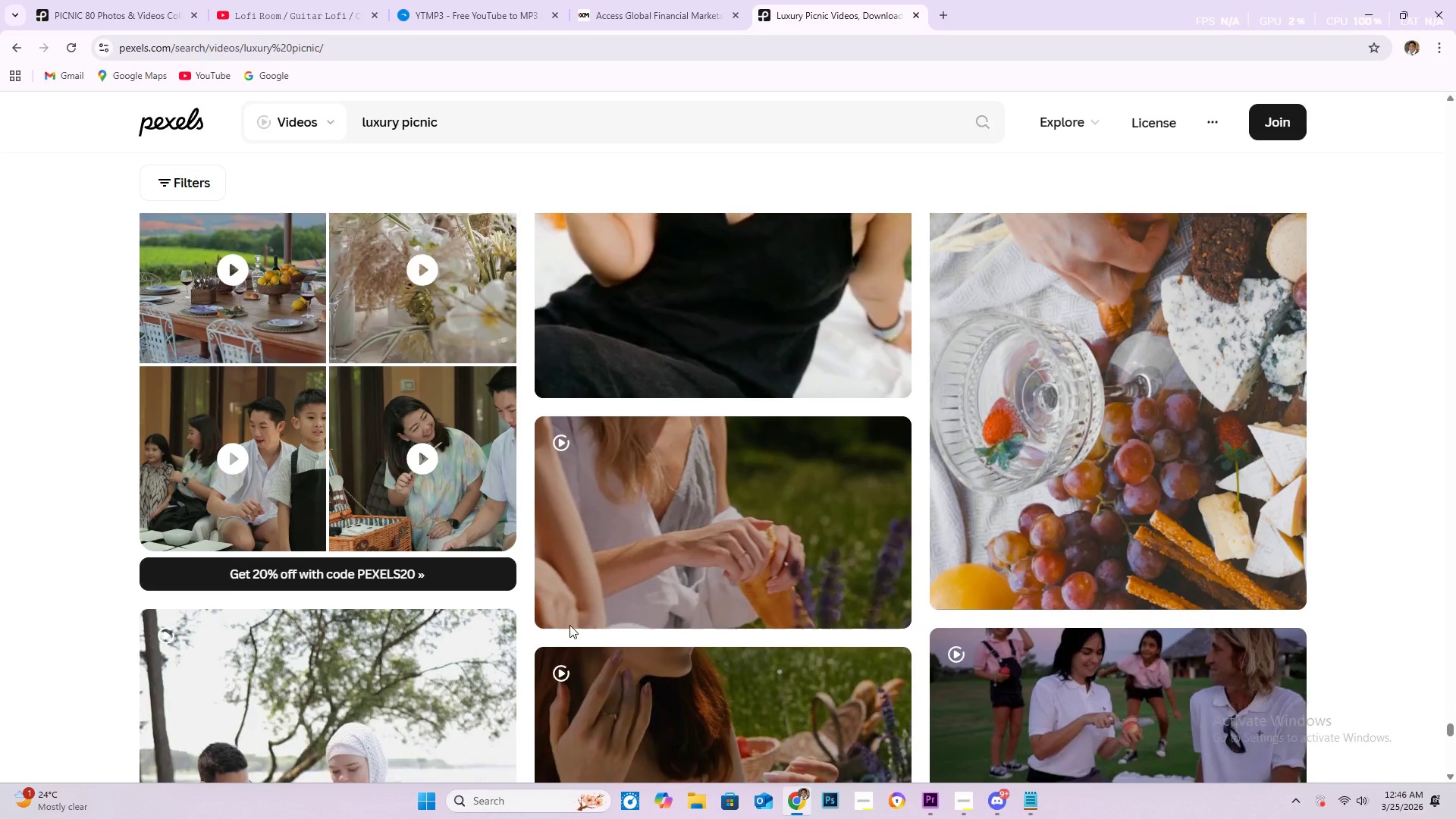 
scroll: coordinate [559, 624], scroll_direction: down, amount: 63.0
 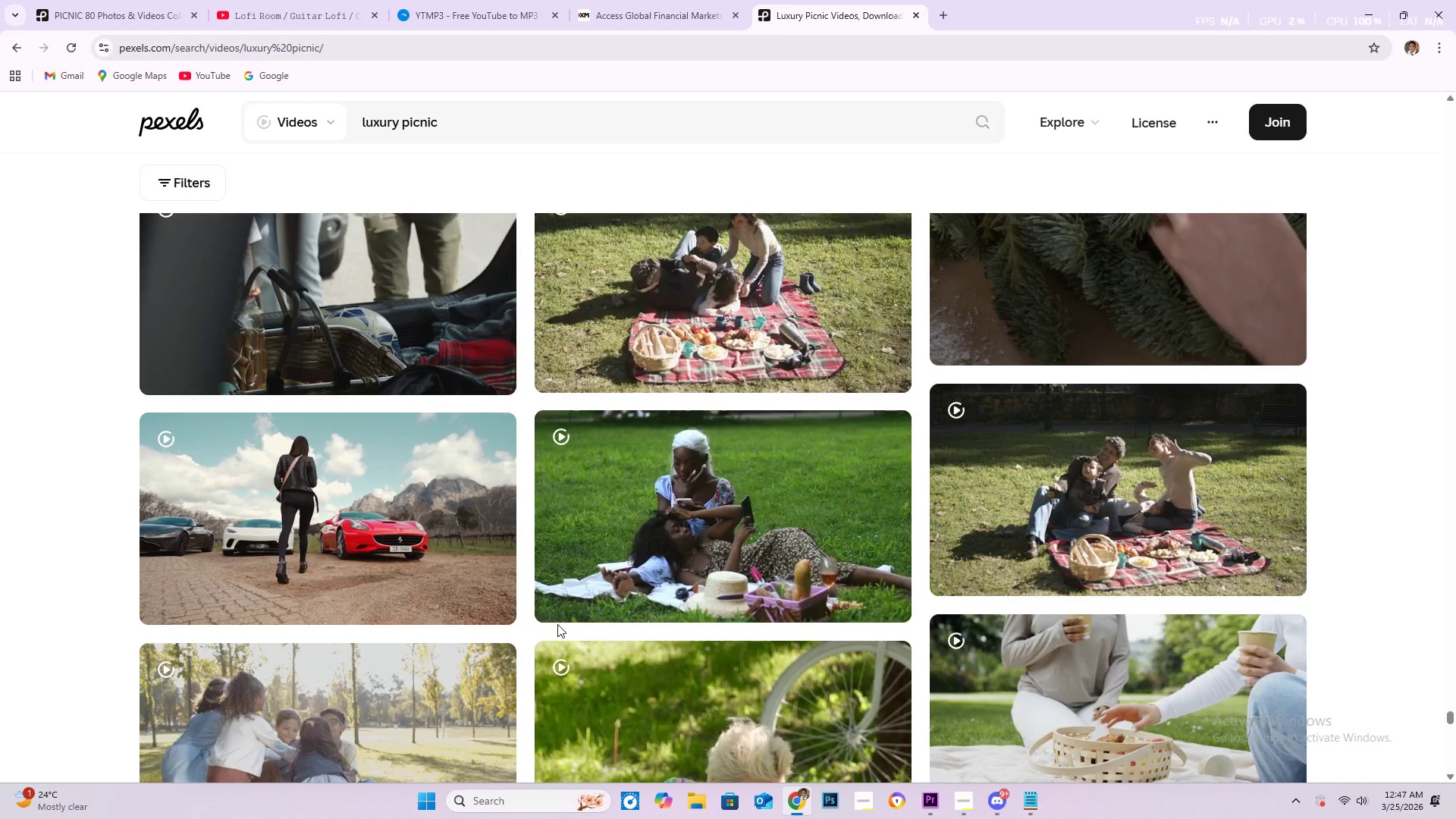 
scroll: coordinate [557, 624], scroll_direction: down, amount: 5.0
 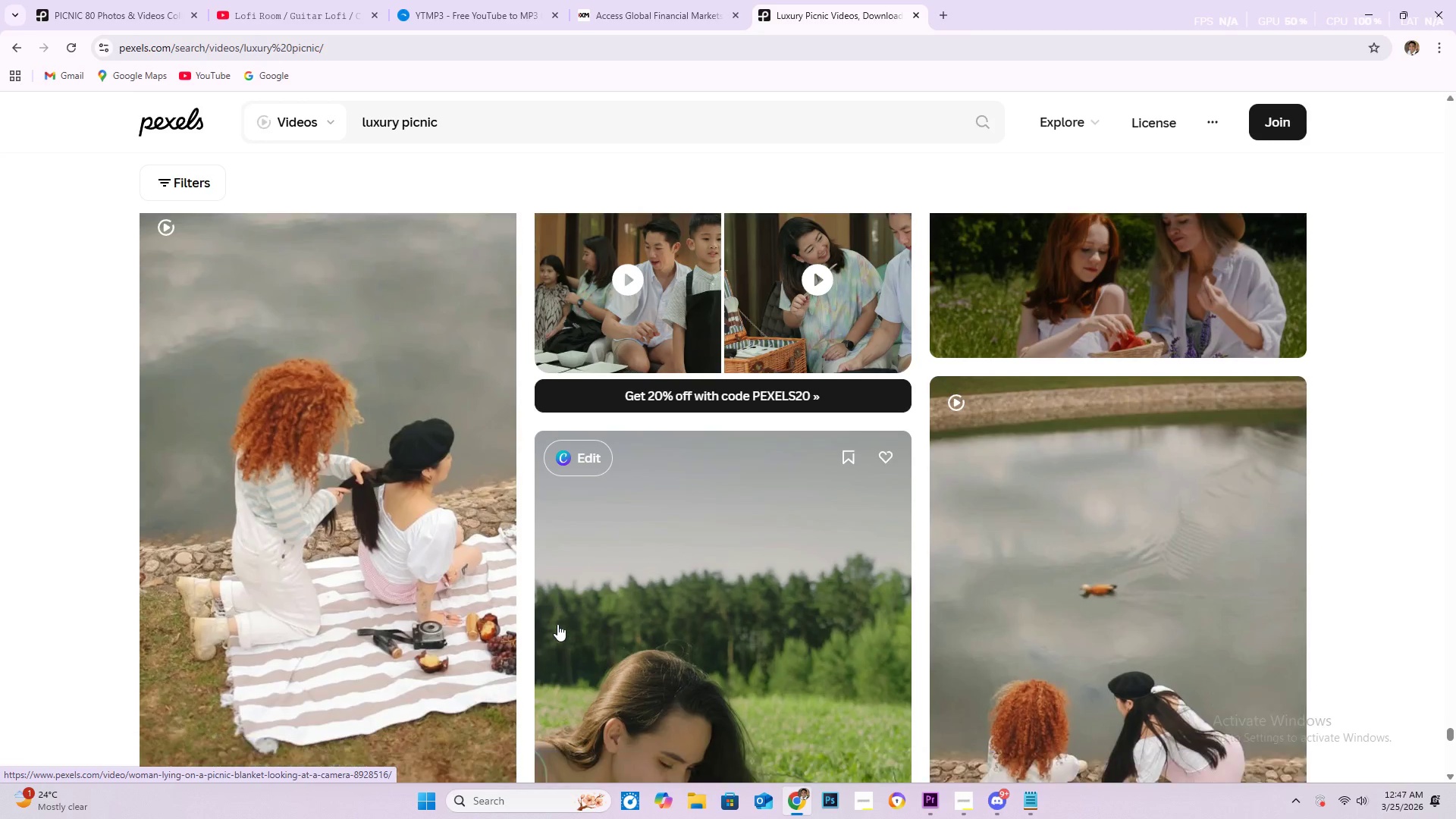 
scroll: coordinate [554, 623], scroll_direction: down, amount: 7.0
 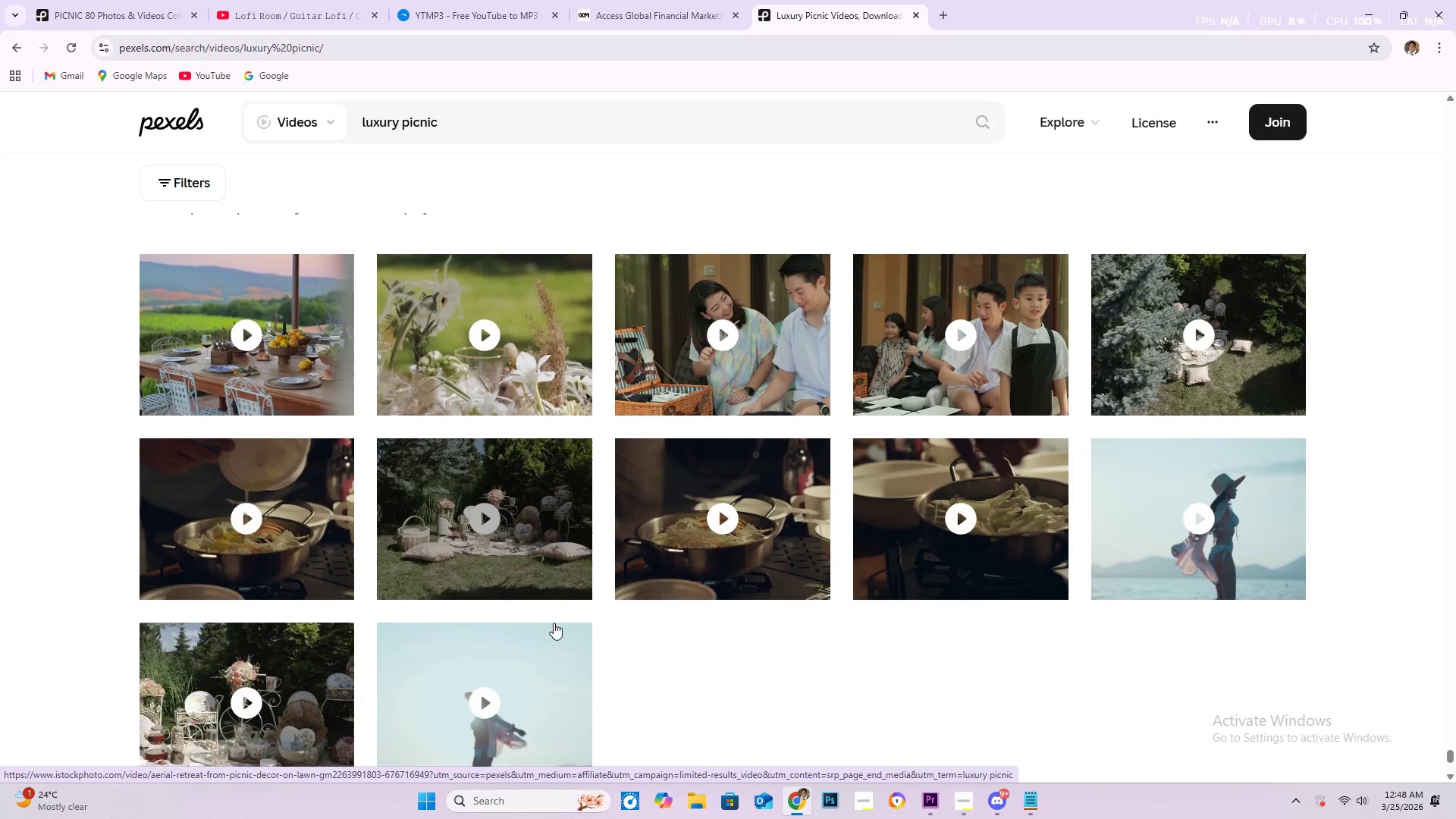 
scroll: coordinate [554, 622], scroll_direction: down, amount: 1.0
 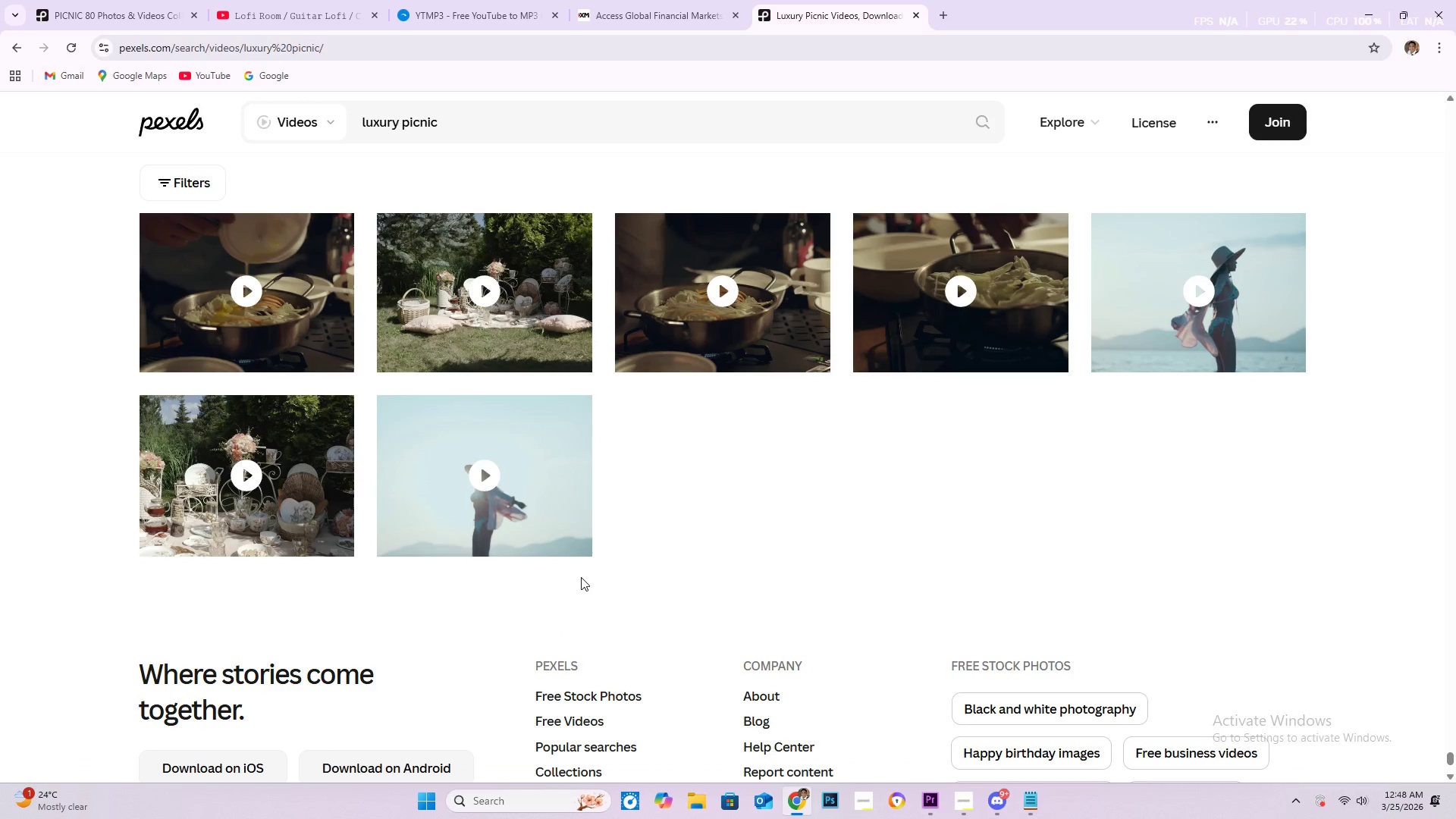 
scroll: coordinate [1158, 660], scroll_direction: up, amount: 11.0
 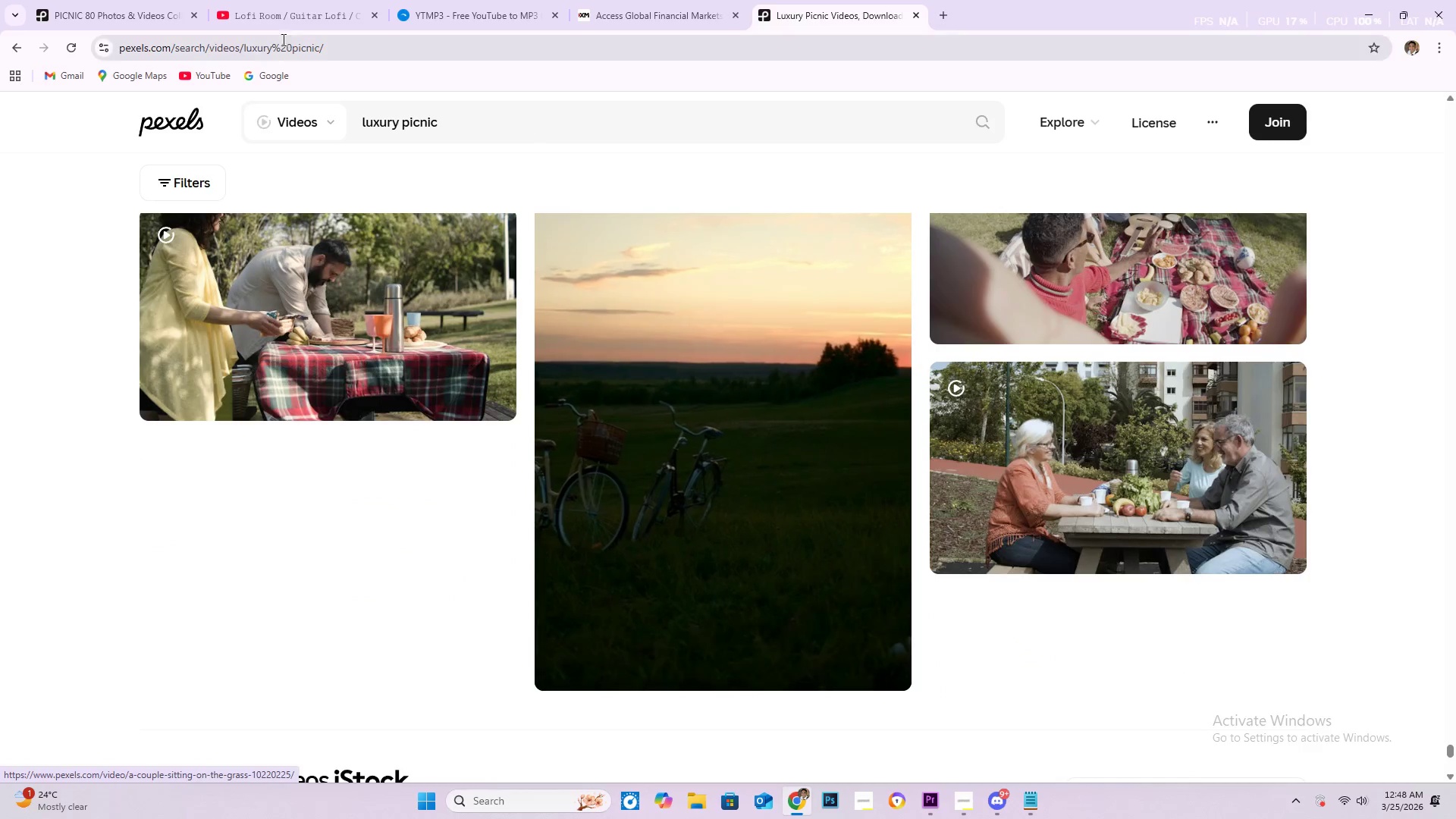 
left_click([193, 120])
 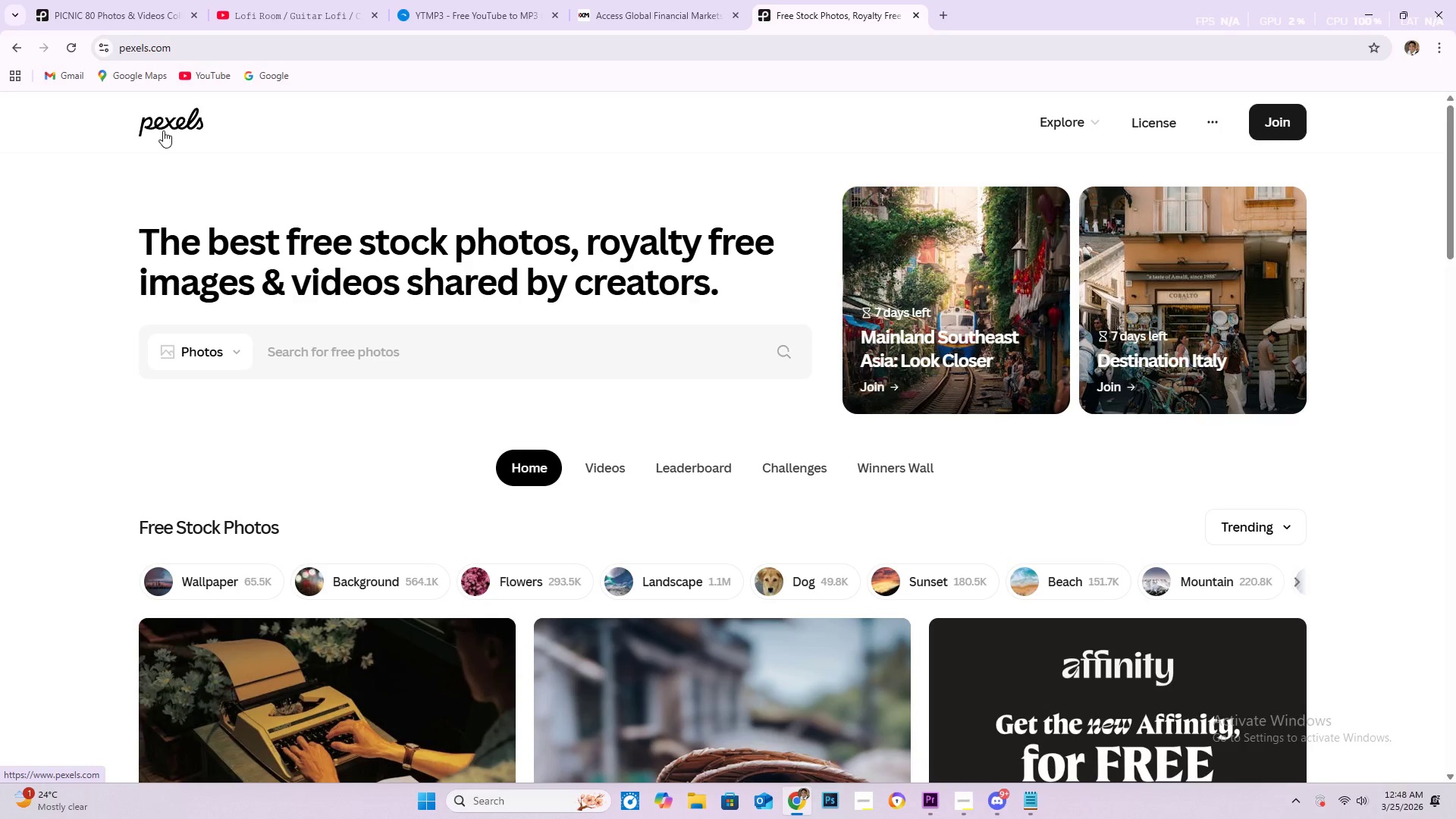 
wait(7.28)
 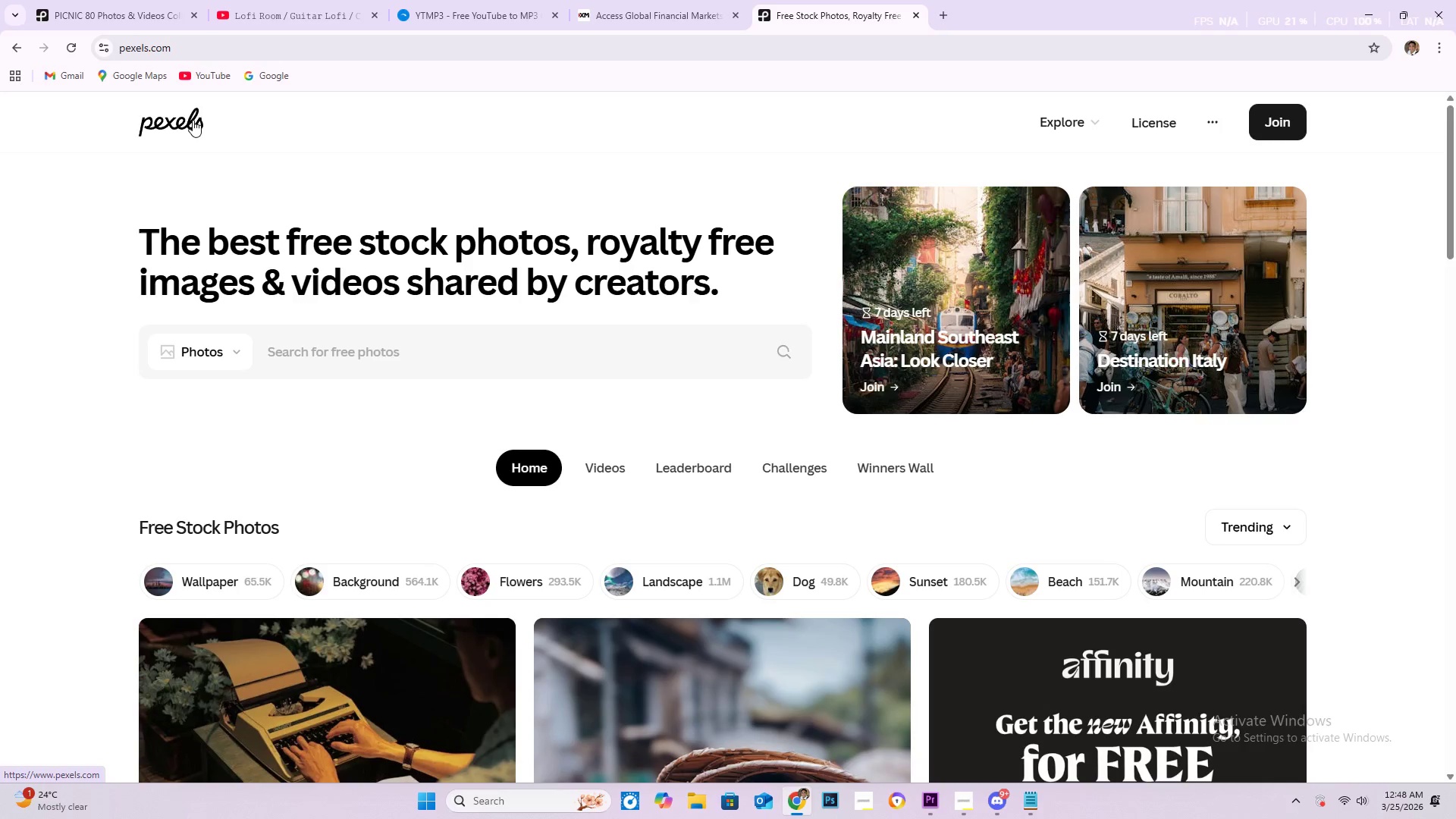 
left_click([215, 428])
 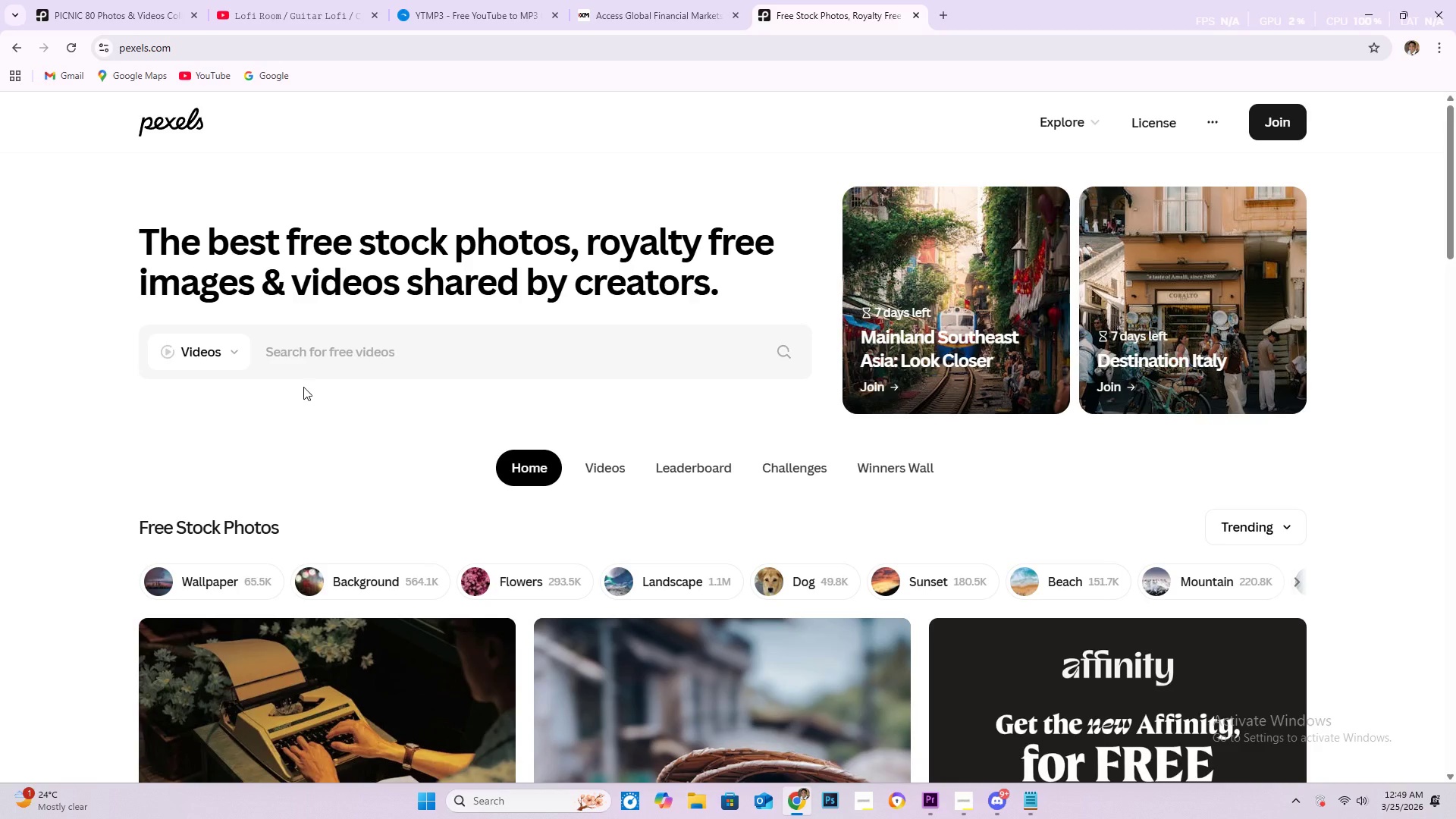 
wait(33.88)
 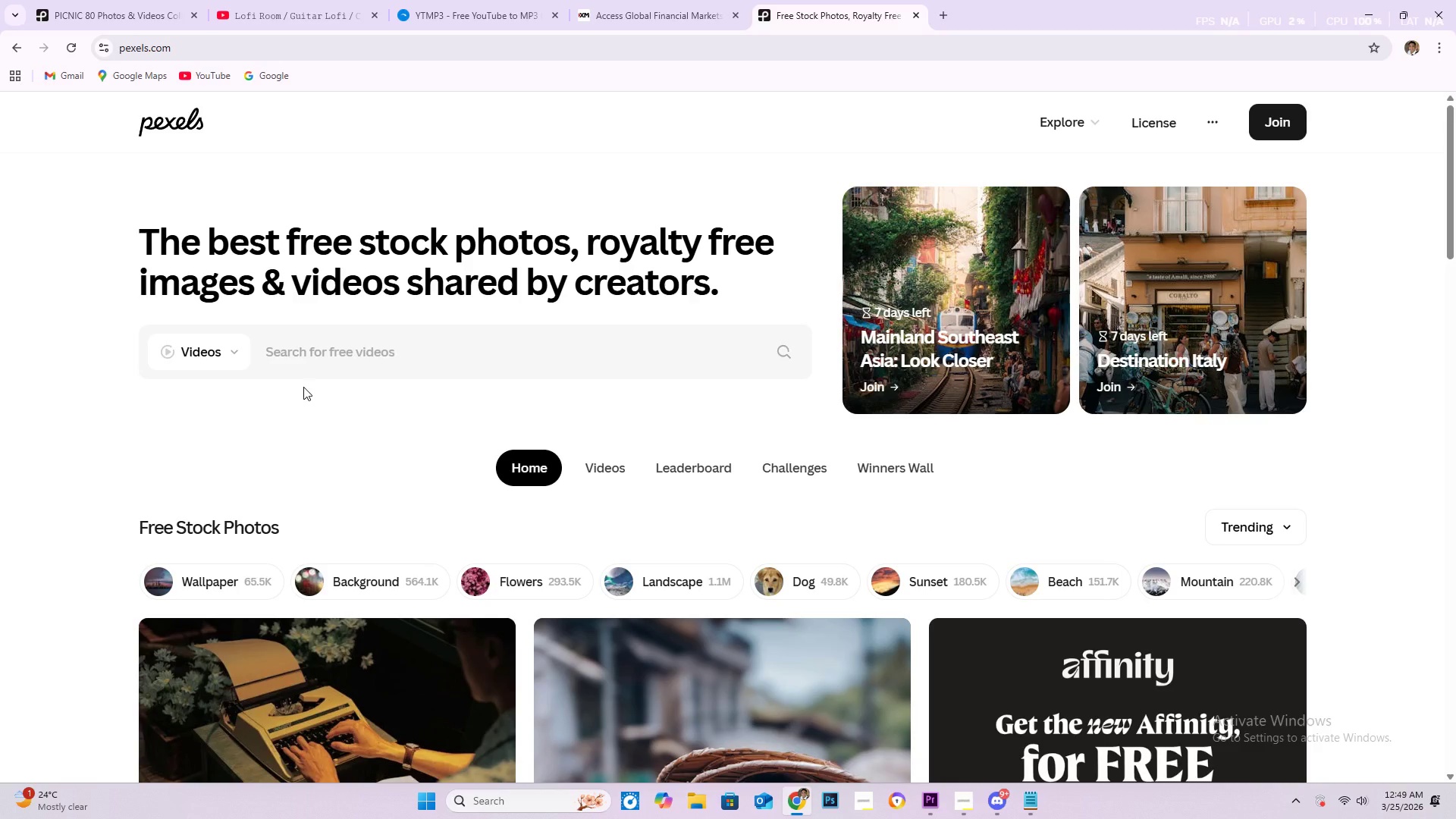 
scroll: coordinate [448, 437], scroll_direction: down, amount: 3.0
 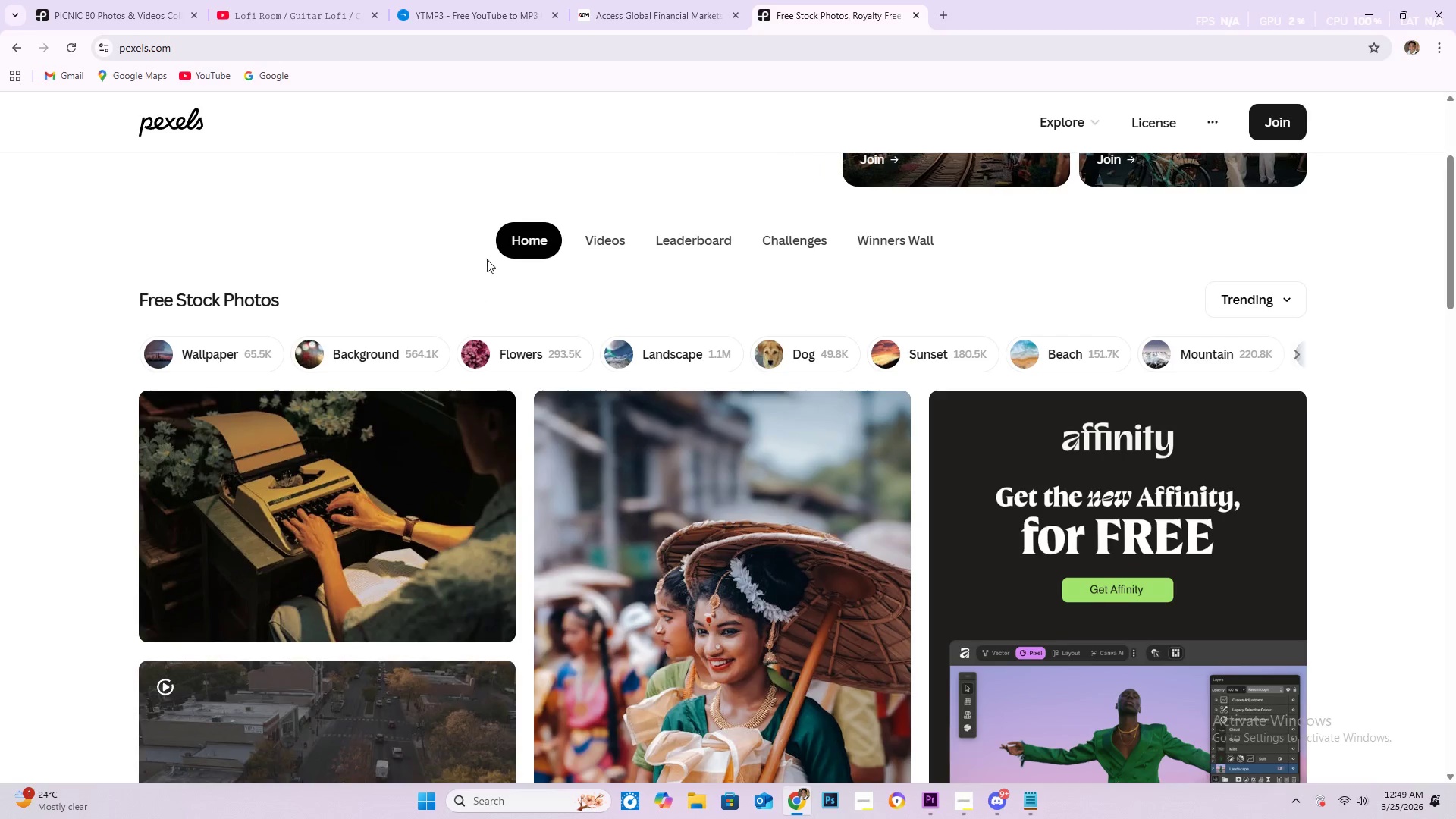 
scroll: coordinate [481, 319], scroll_direction: up, amount: 4.0
 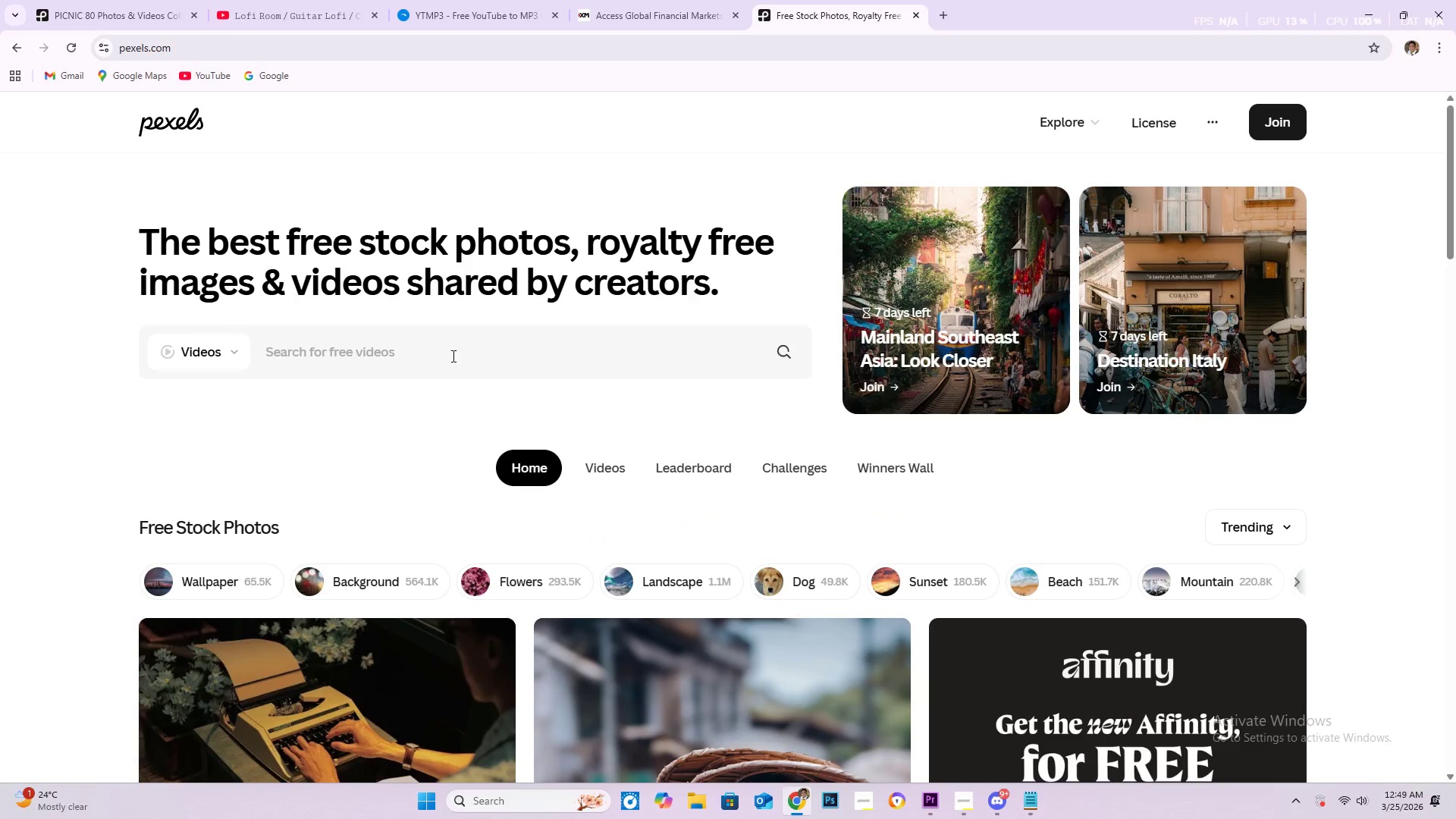 
left_click([453, 355])
 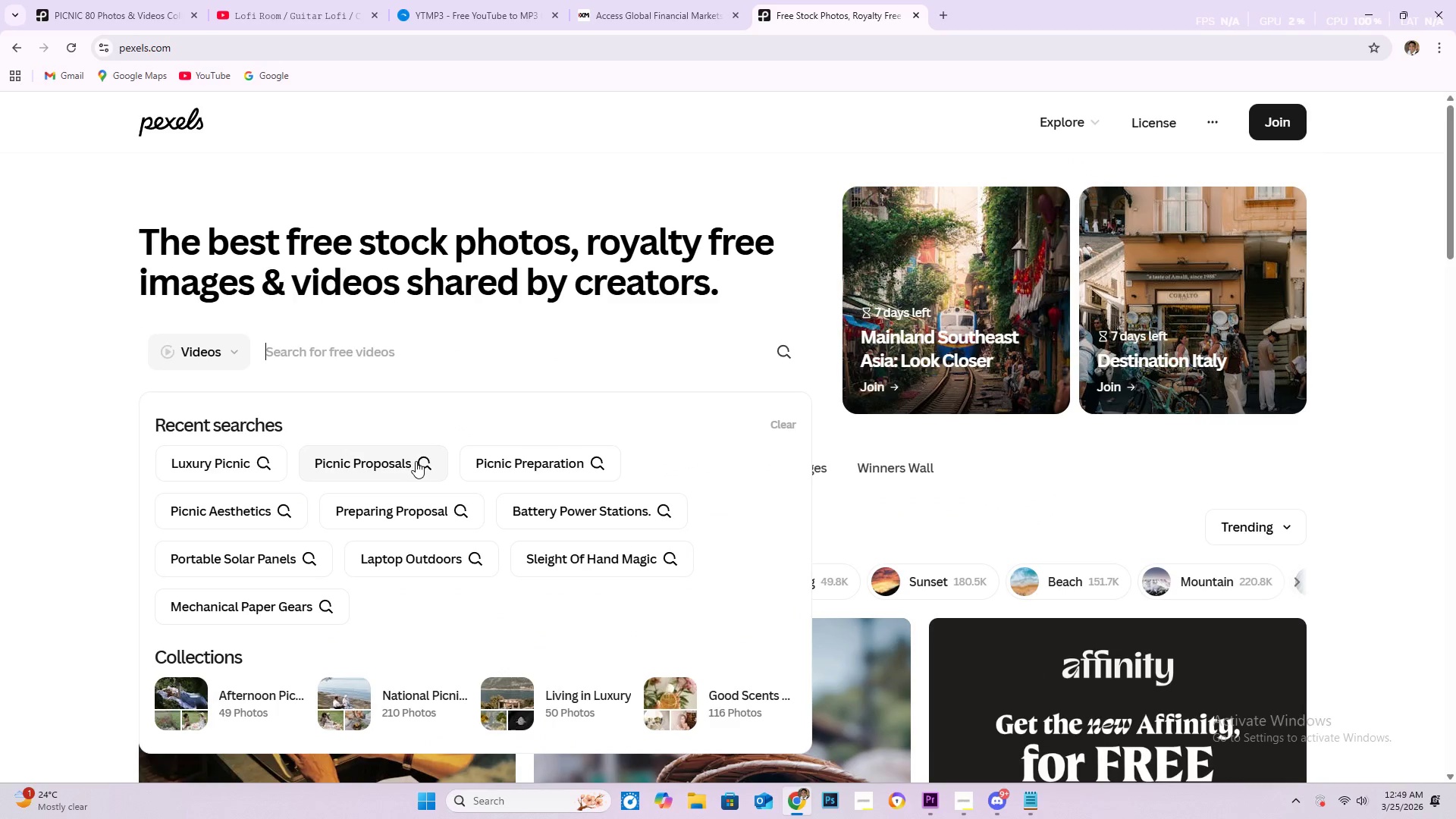 
left_click([390, 460])
 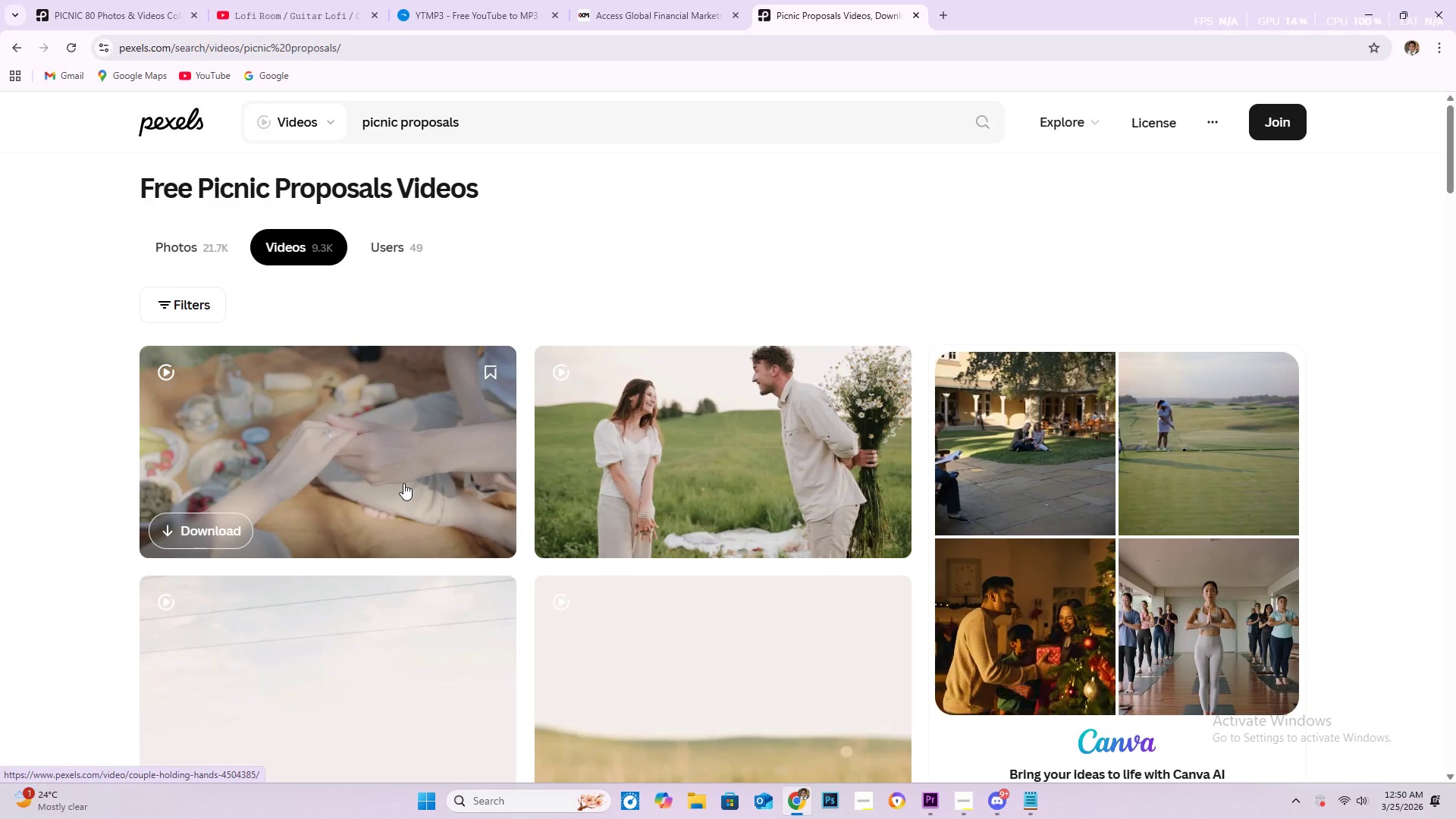 
wait(56.27)
 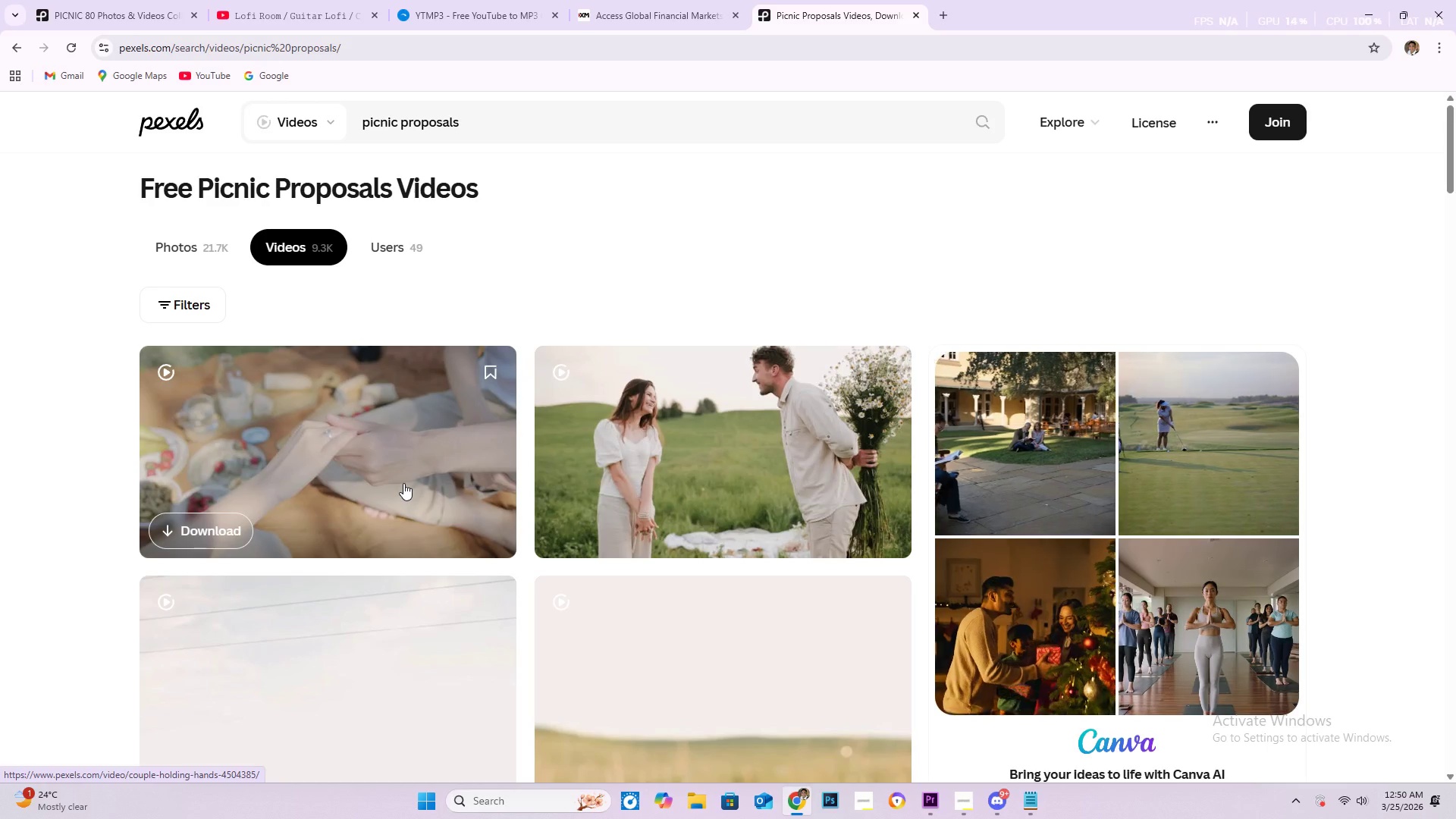 
scroll: coordinate [790, 522], scroll_direction: down, amount: 20.0
 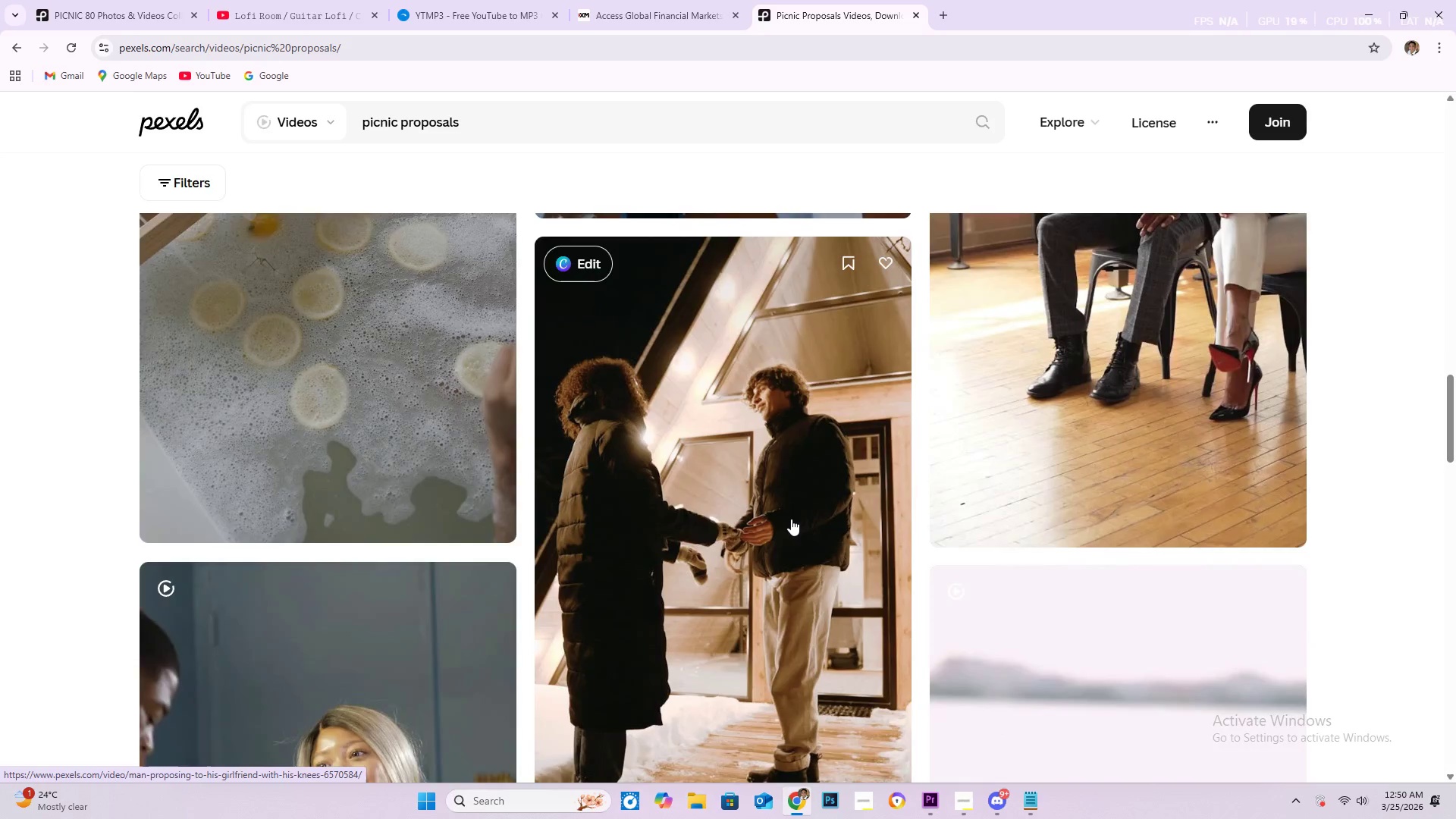 
scroll: coordinate [798, 497], scroll_direction: down, amount: 19.0
 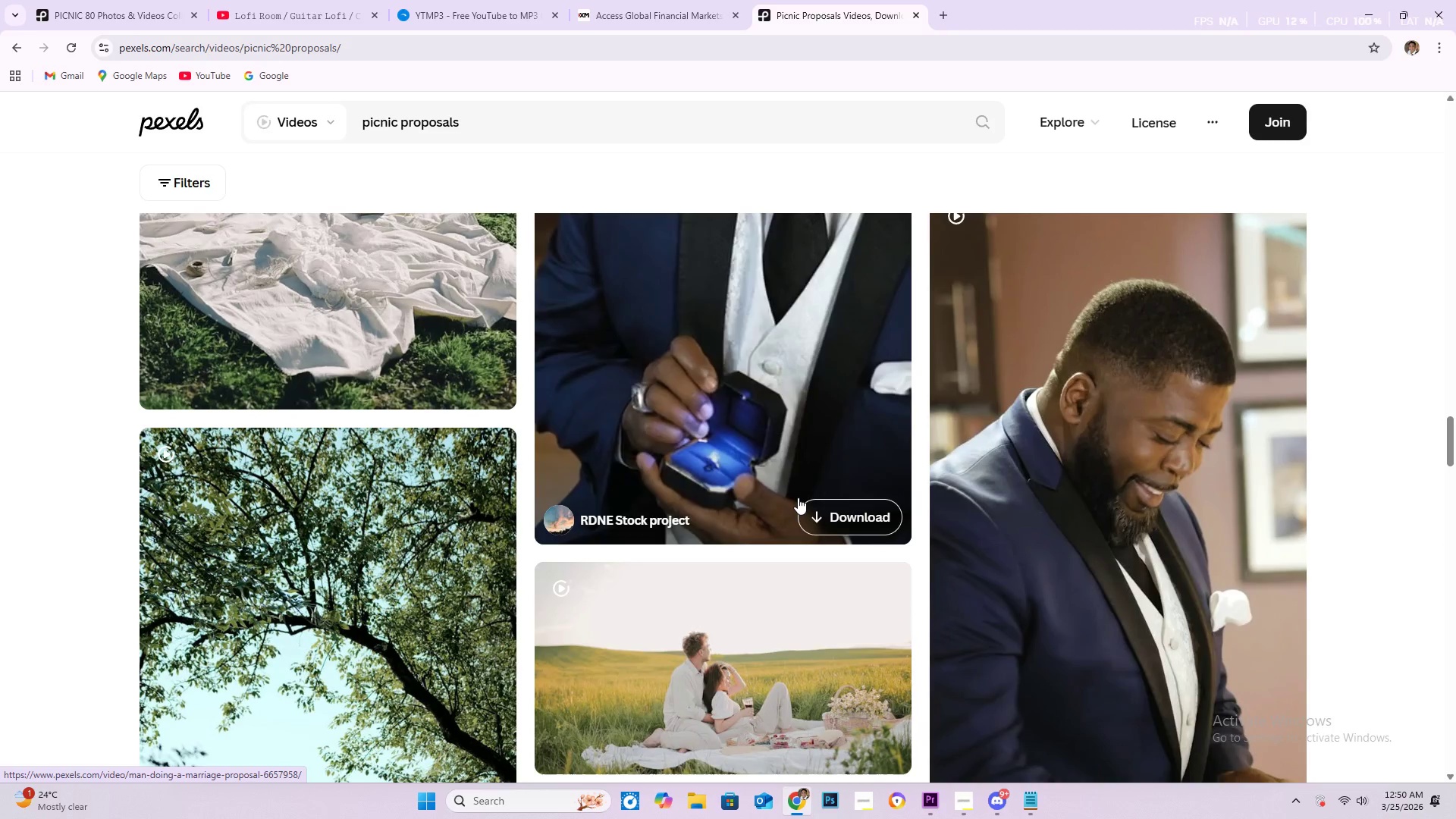 
wait(9.1)
 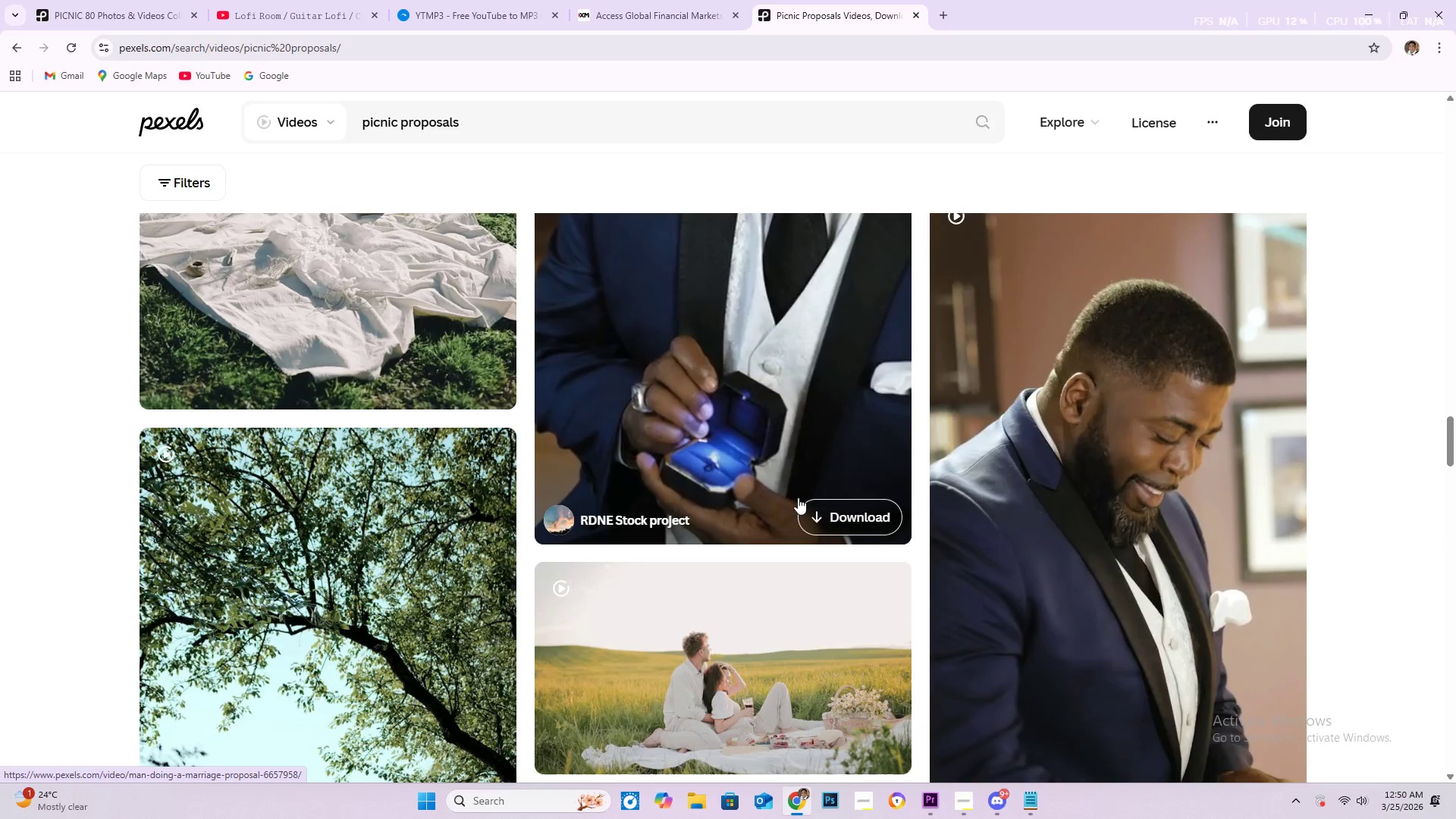 
scroll: coordinate [798, 497], scroll_direction: down, amount: 3.0
 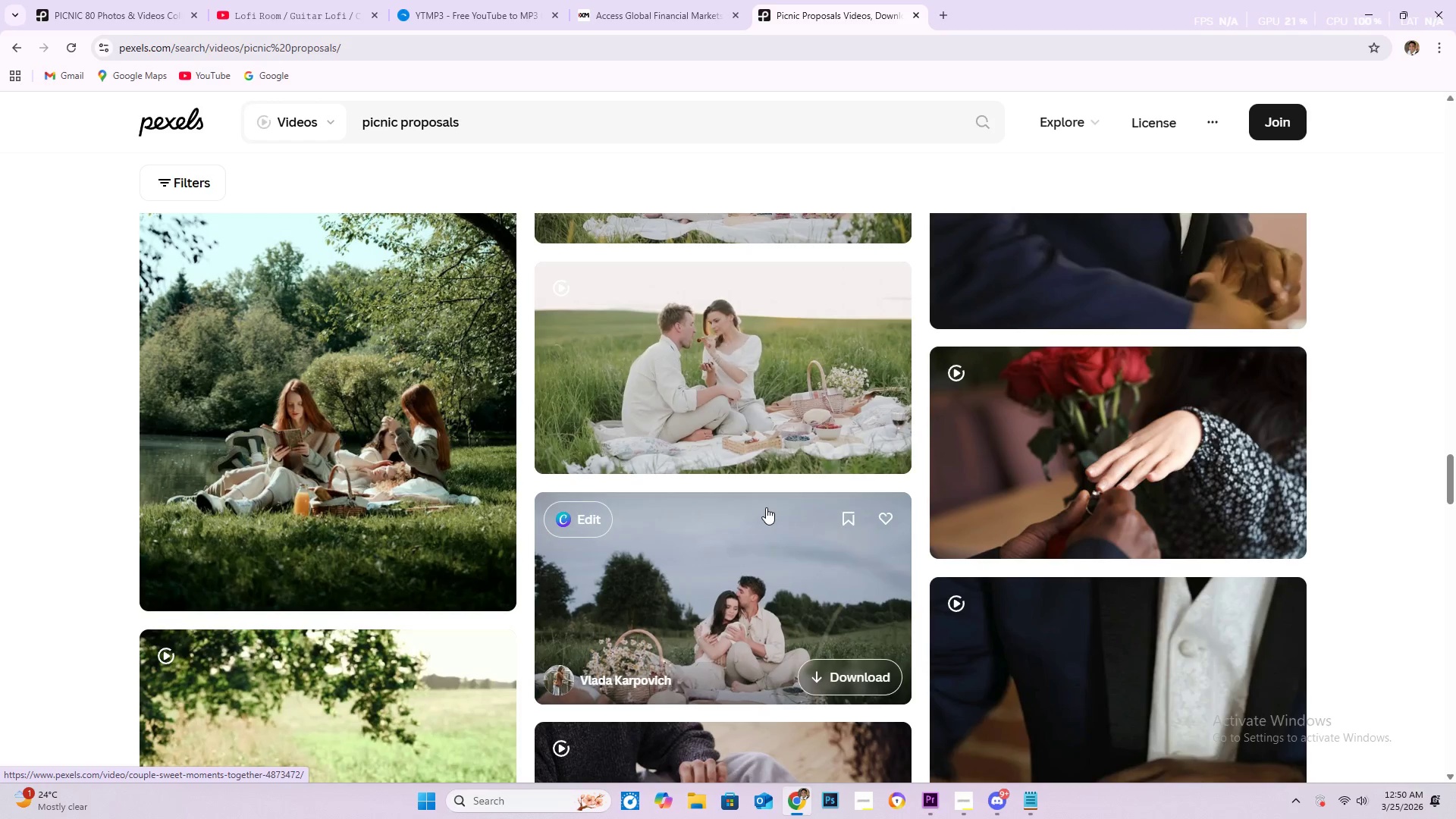 
wait(21.69)
 